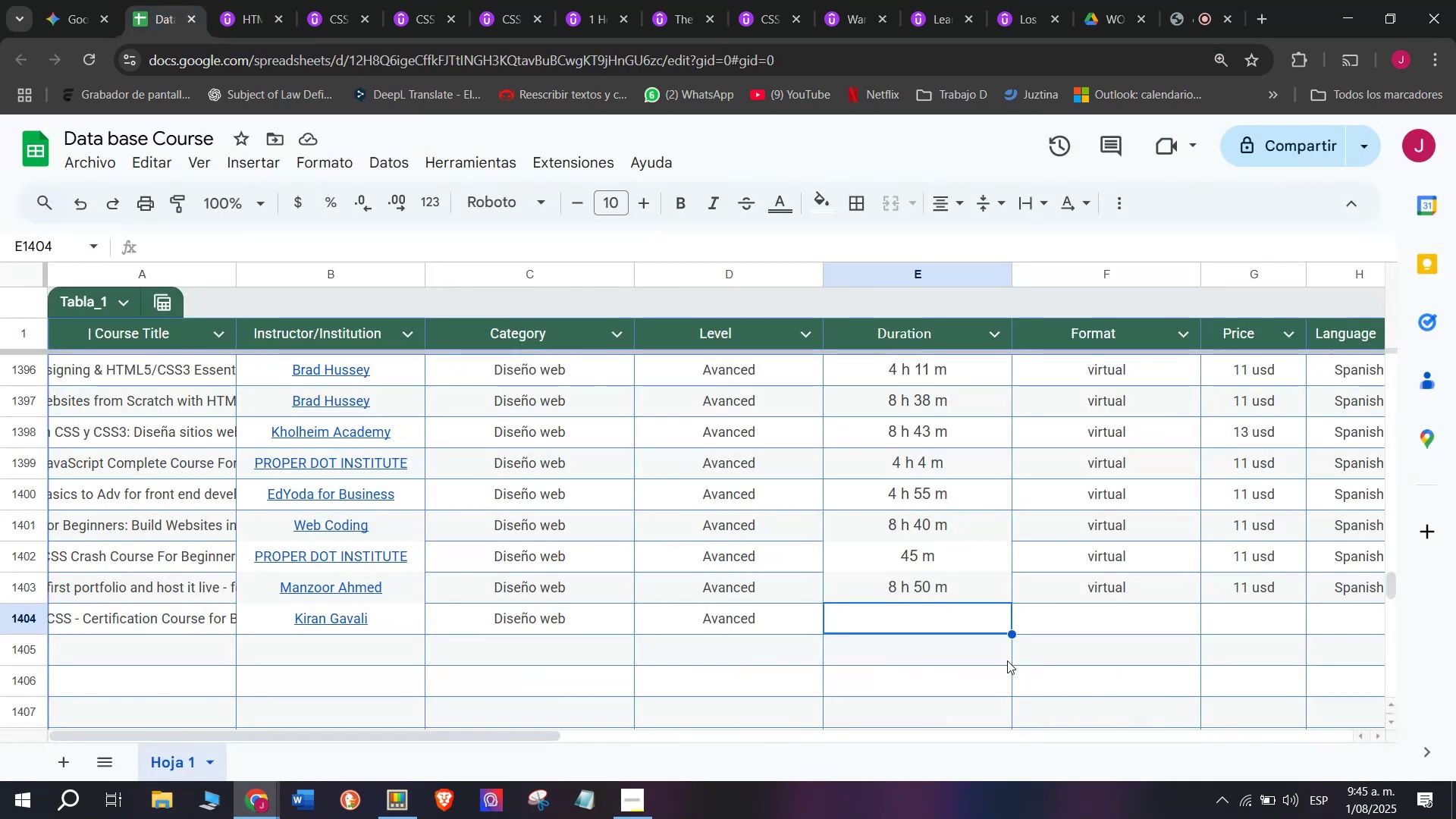 
key(Z)
 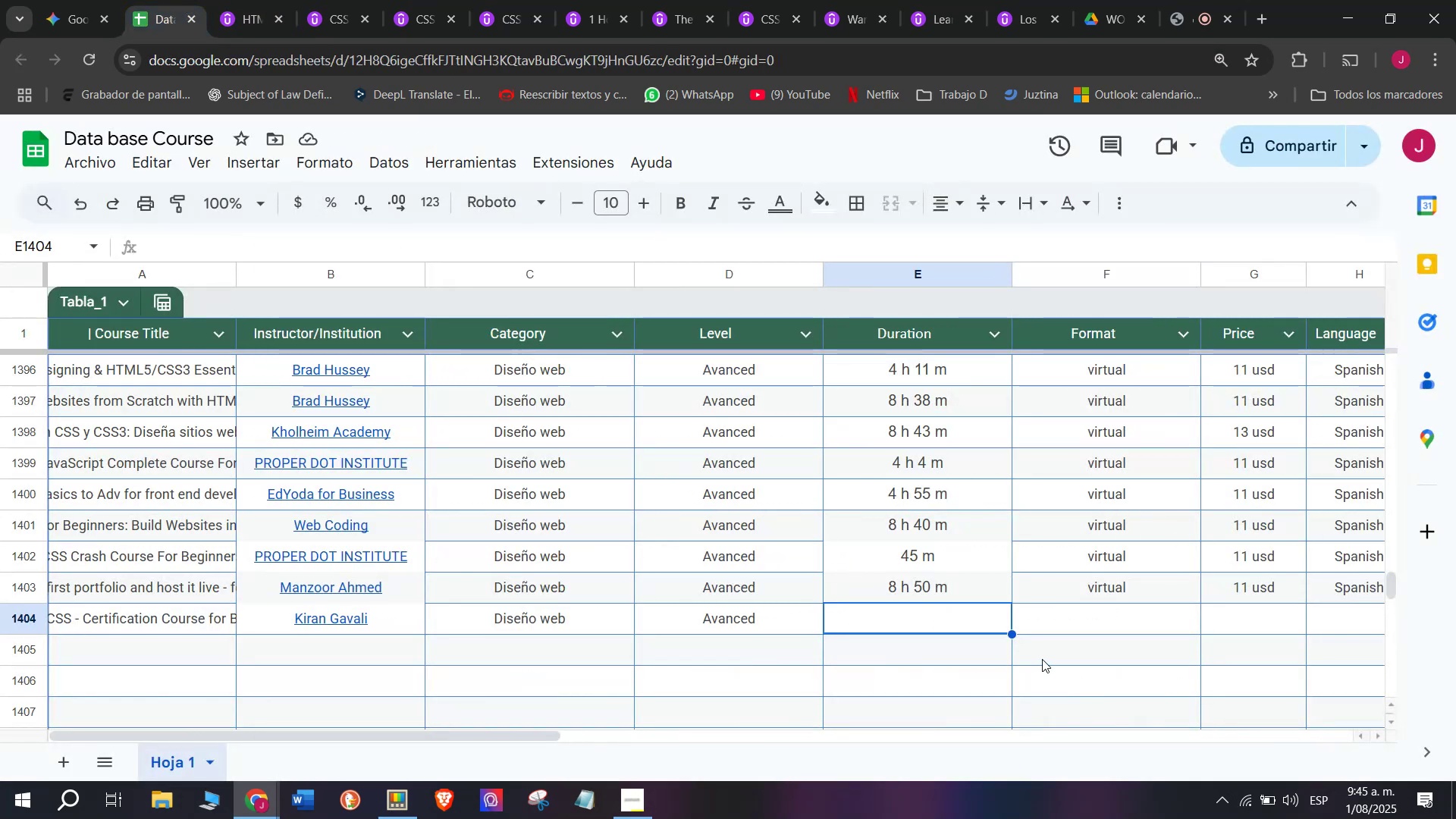 
key(Control+ControlLeft)
 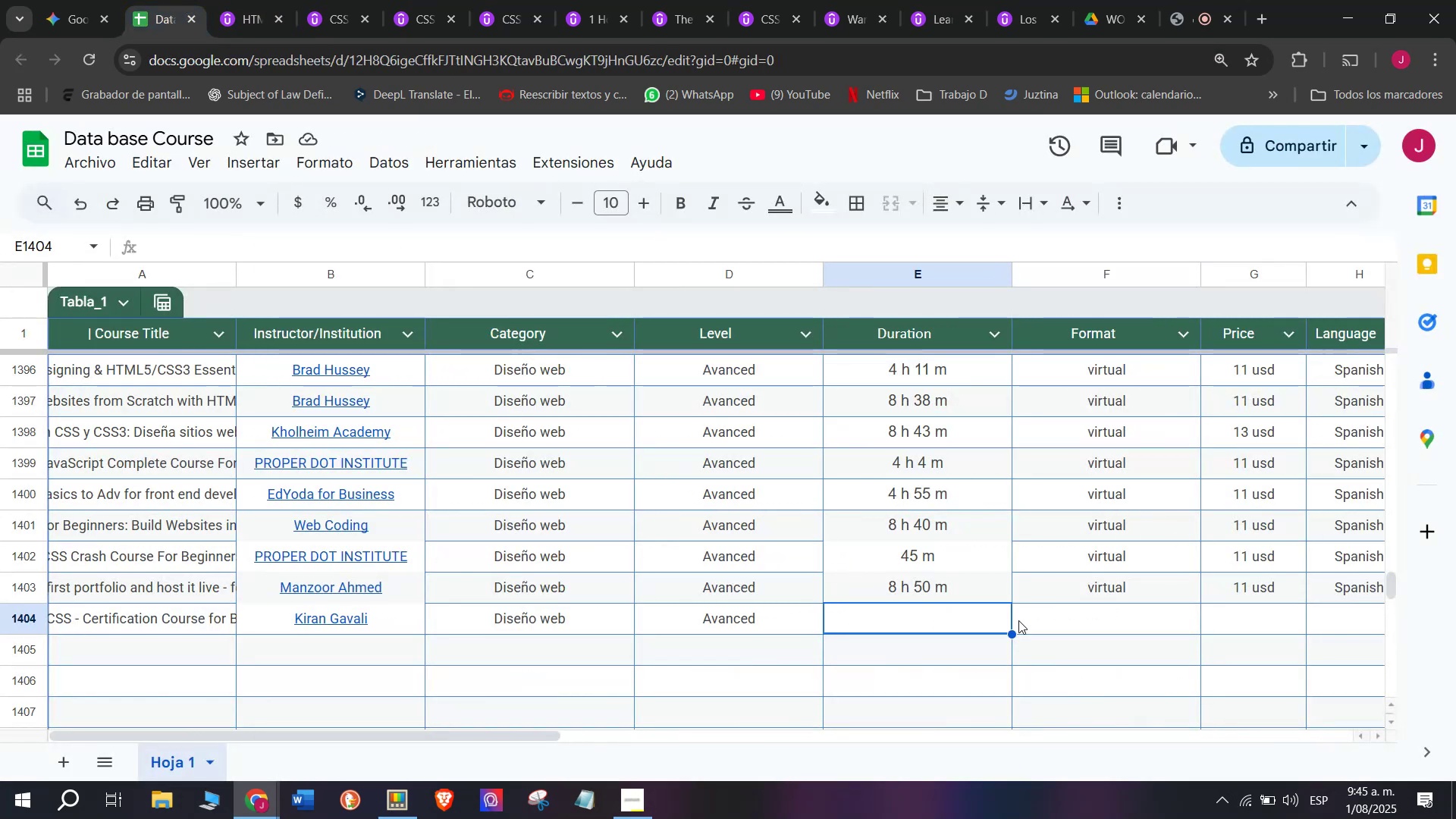 
key(Control+V)
 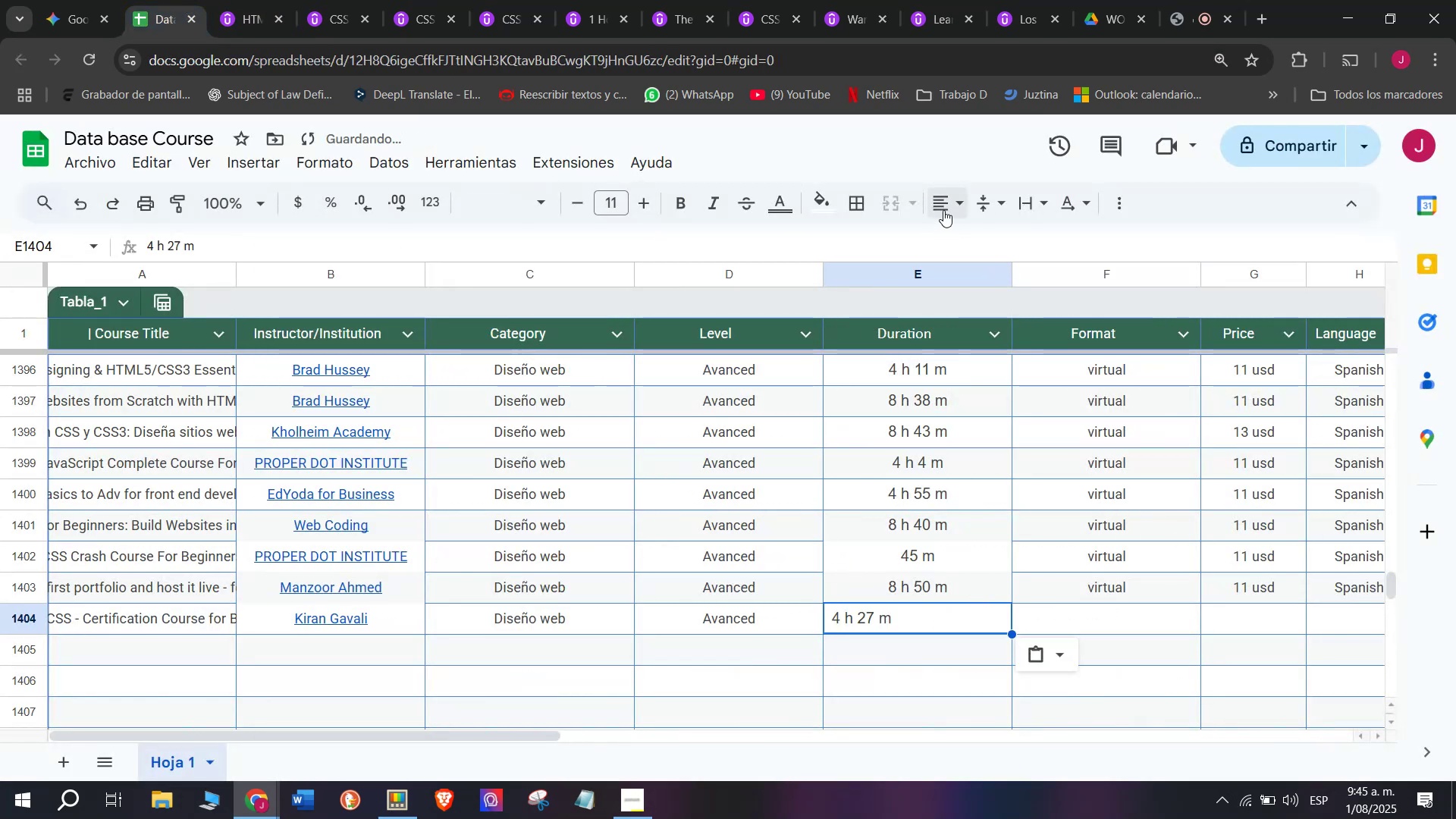 
double_click([973, 231])
 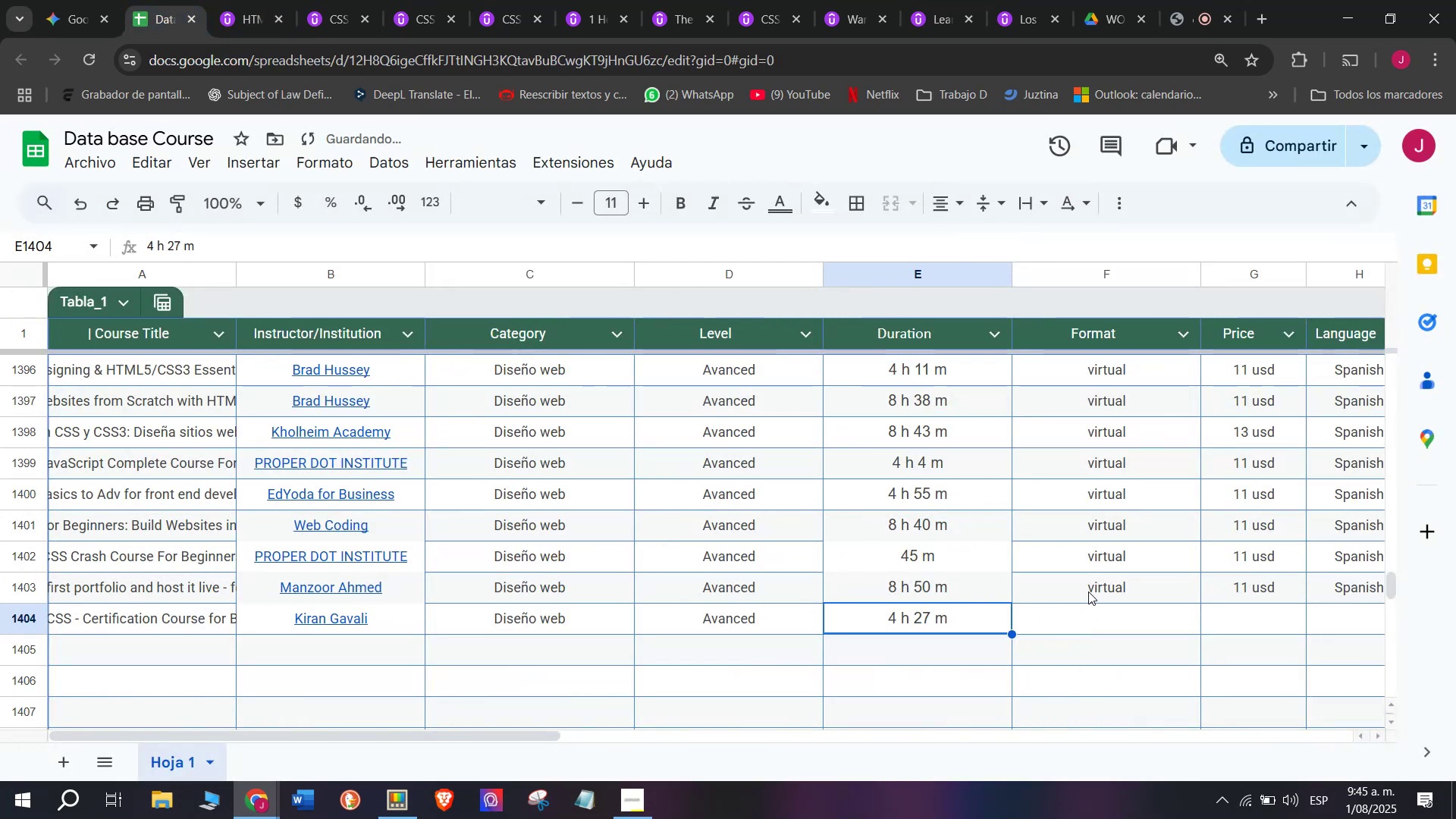 
left_click([1095, 595])
 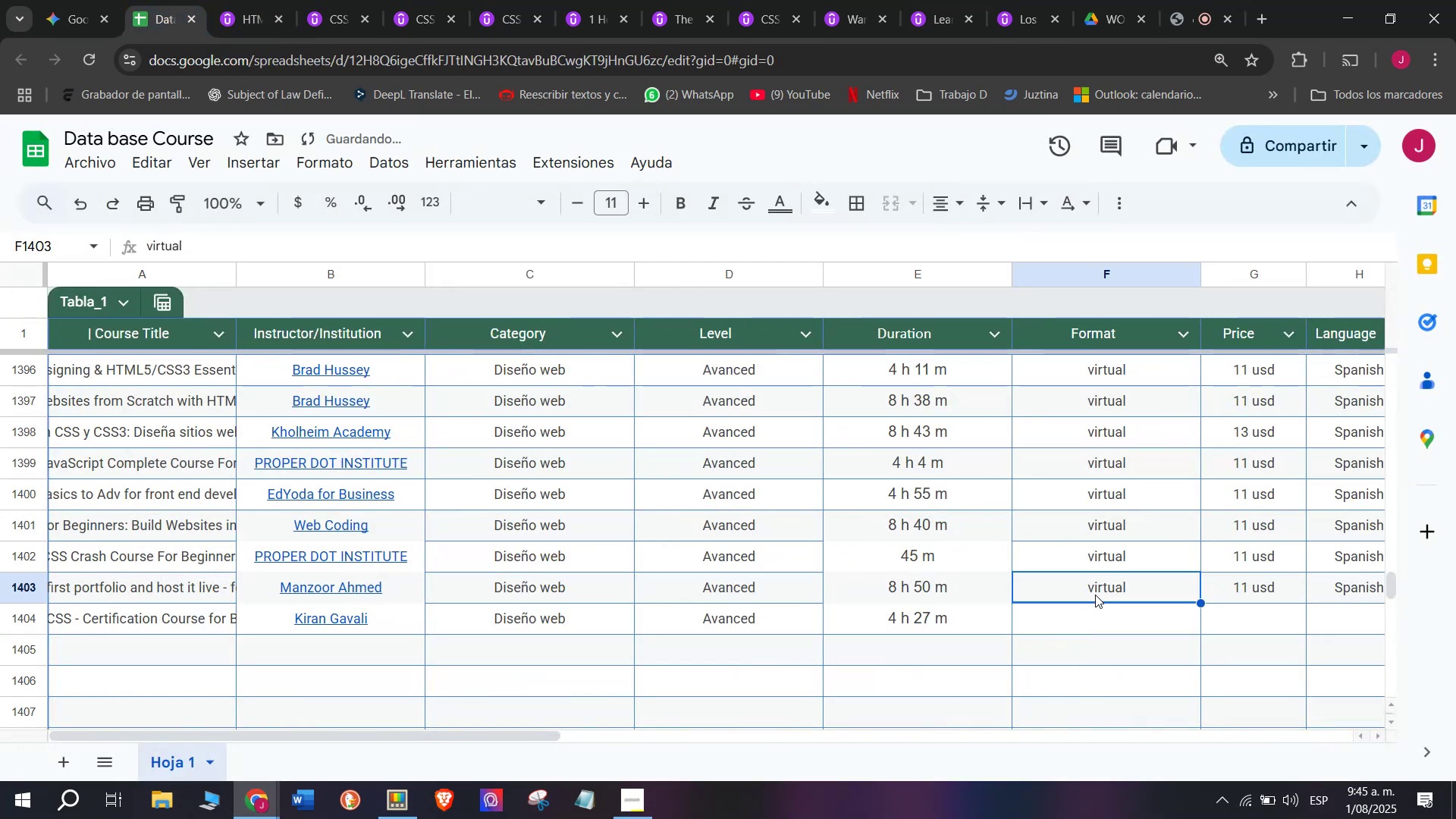 
key(Break)
 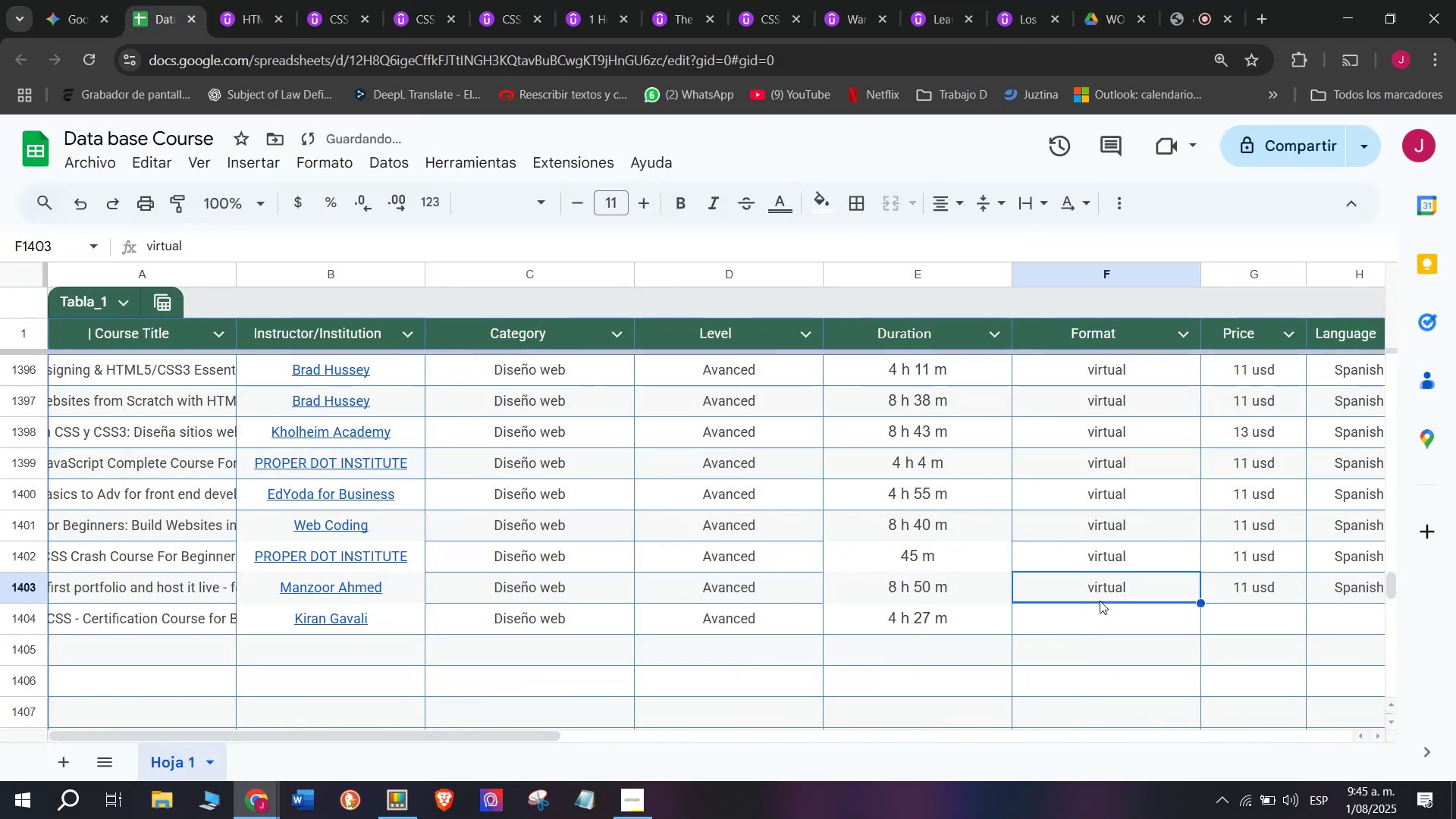 
key(Control+ControlLeft)
 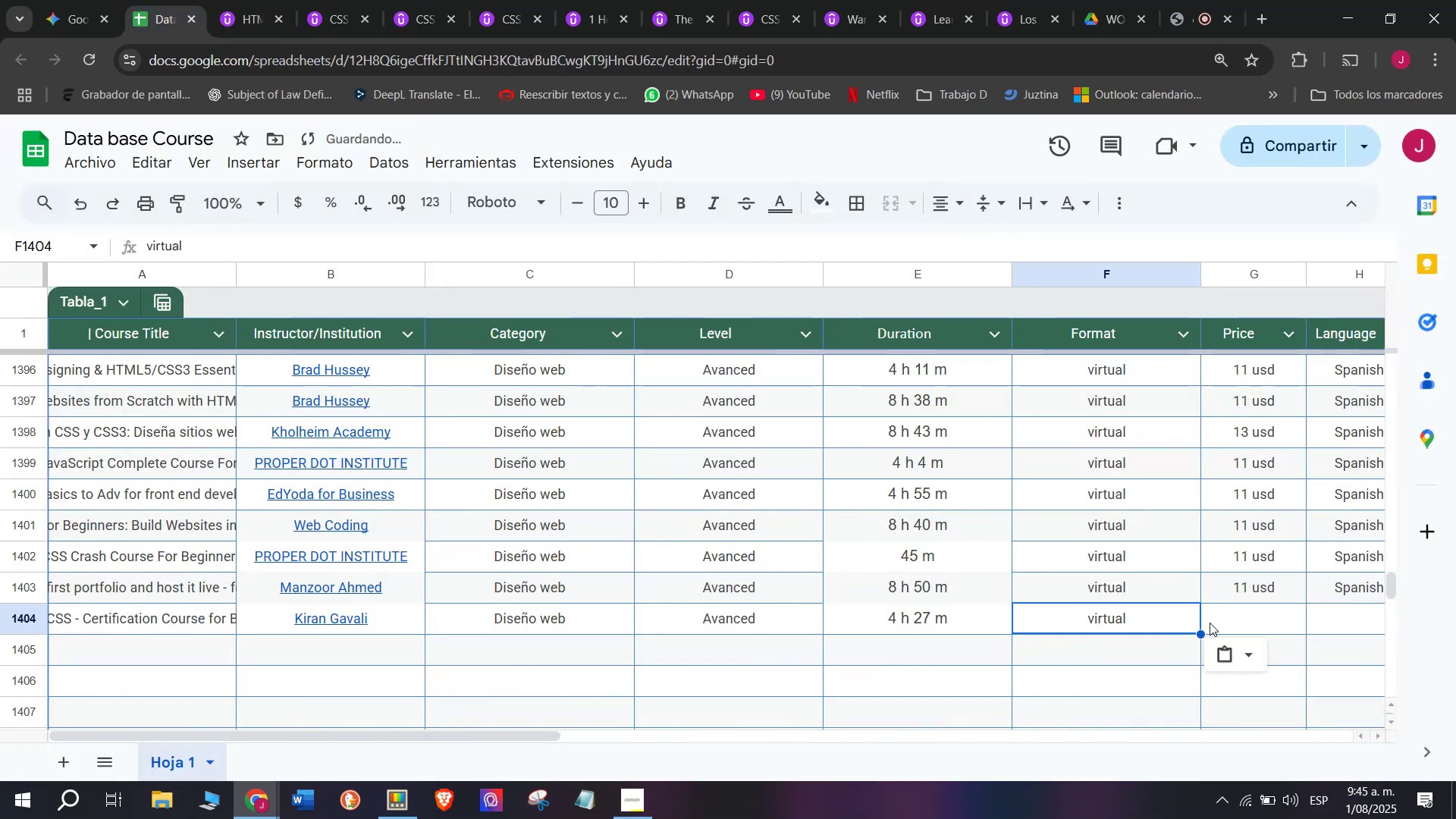 
key(Control+C)
 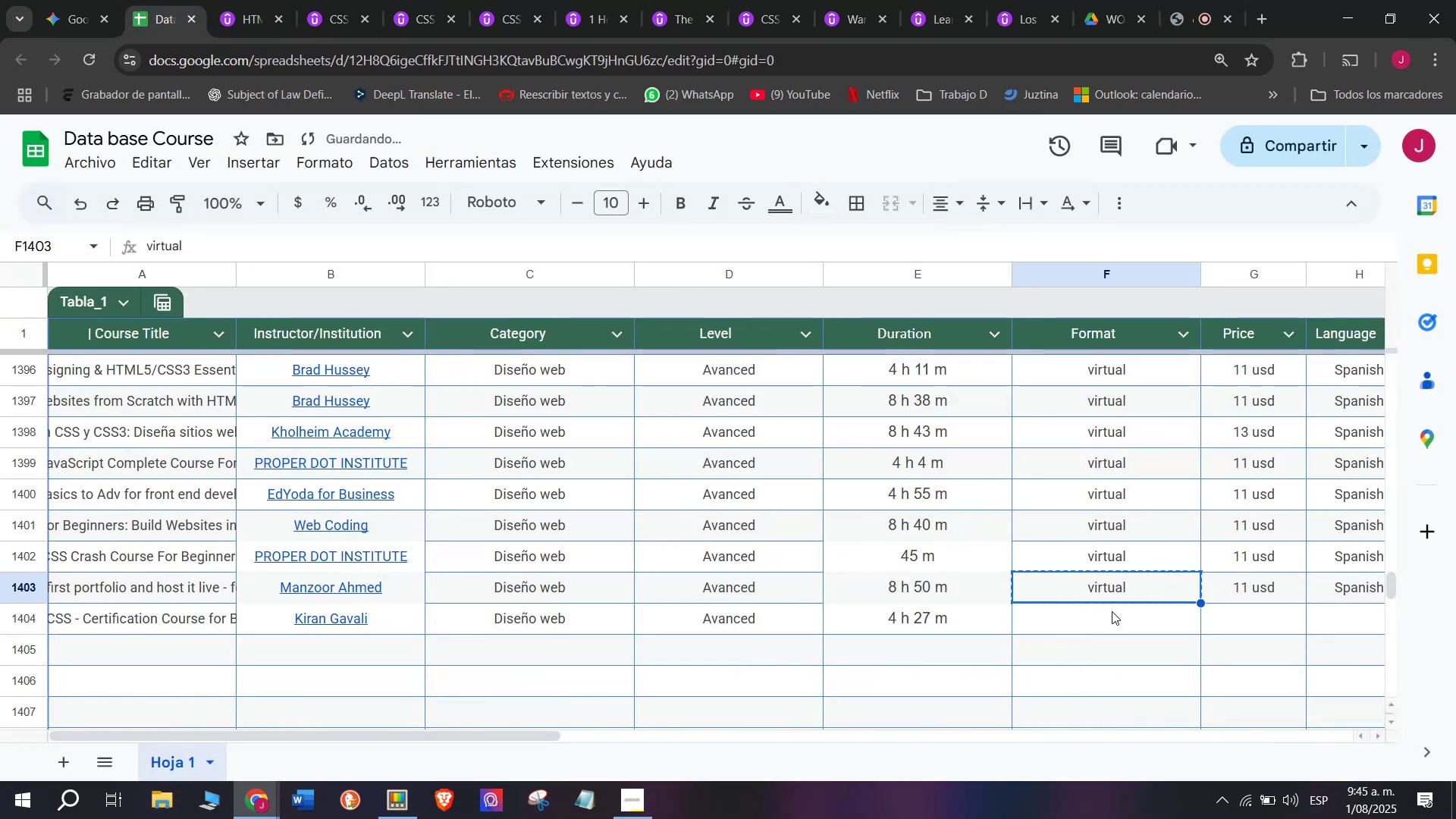 
left_click_drag(start_coordinate=[1112, 613], to_coordinate=[1118, 616])
 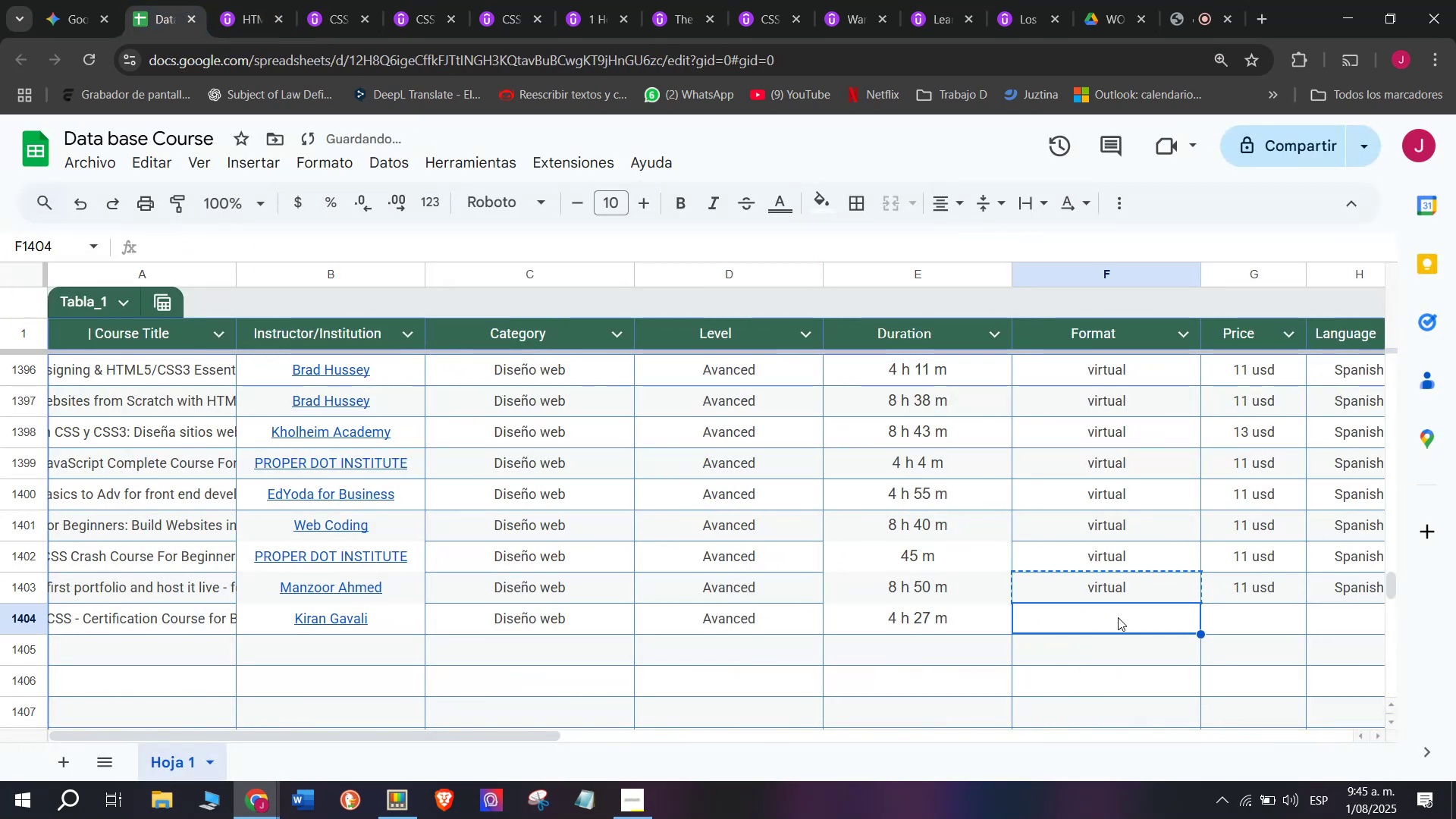 
key(Z)
 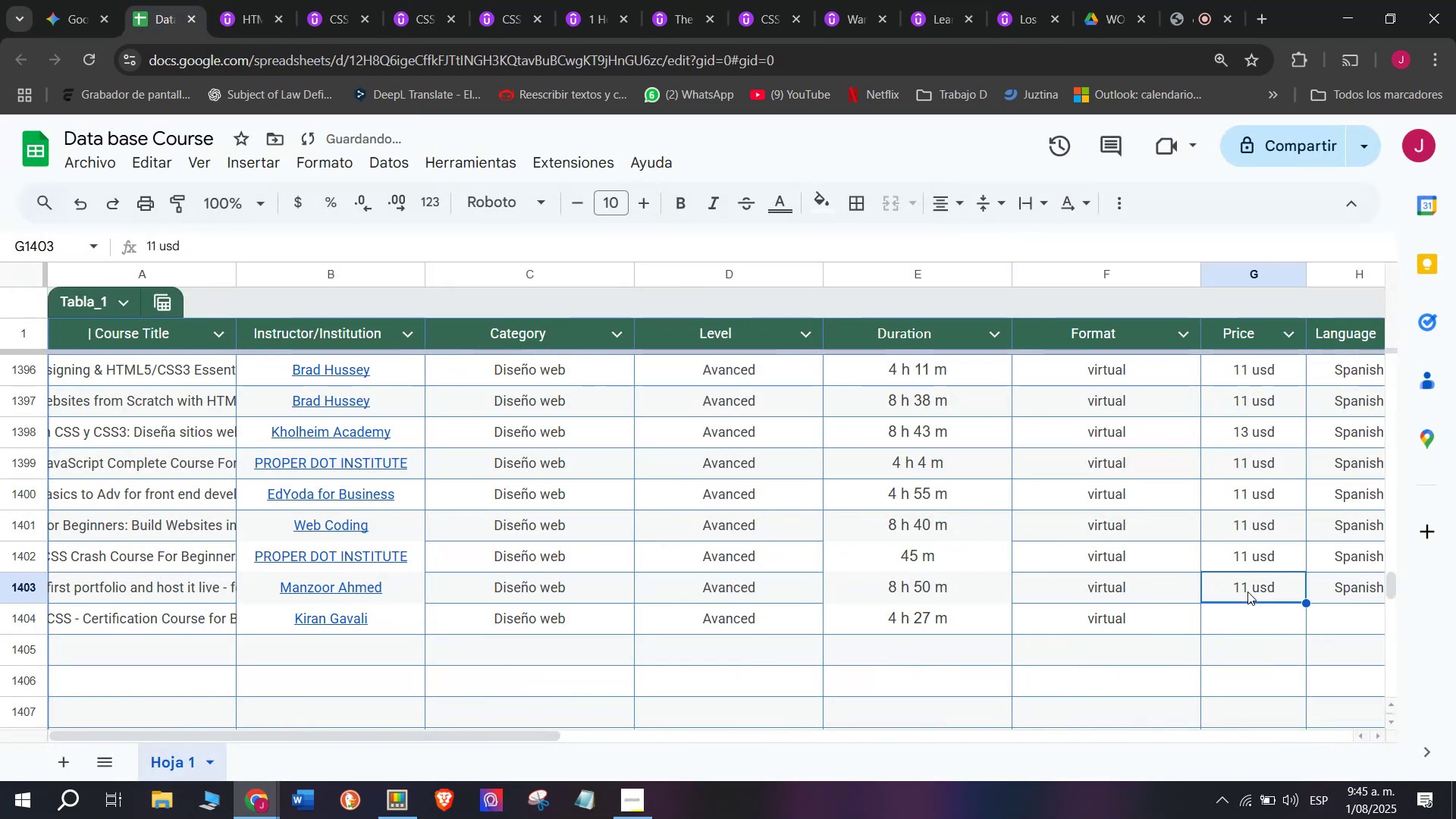 
key(Control+ControlLeft)
 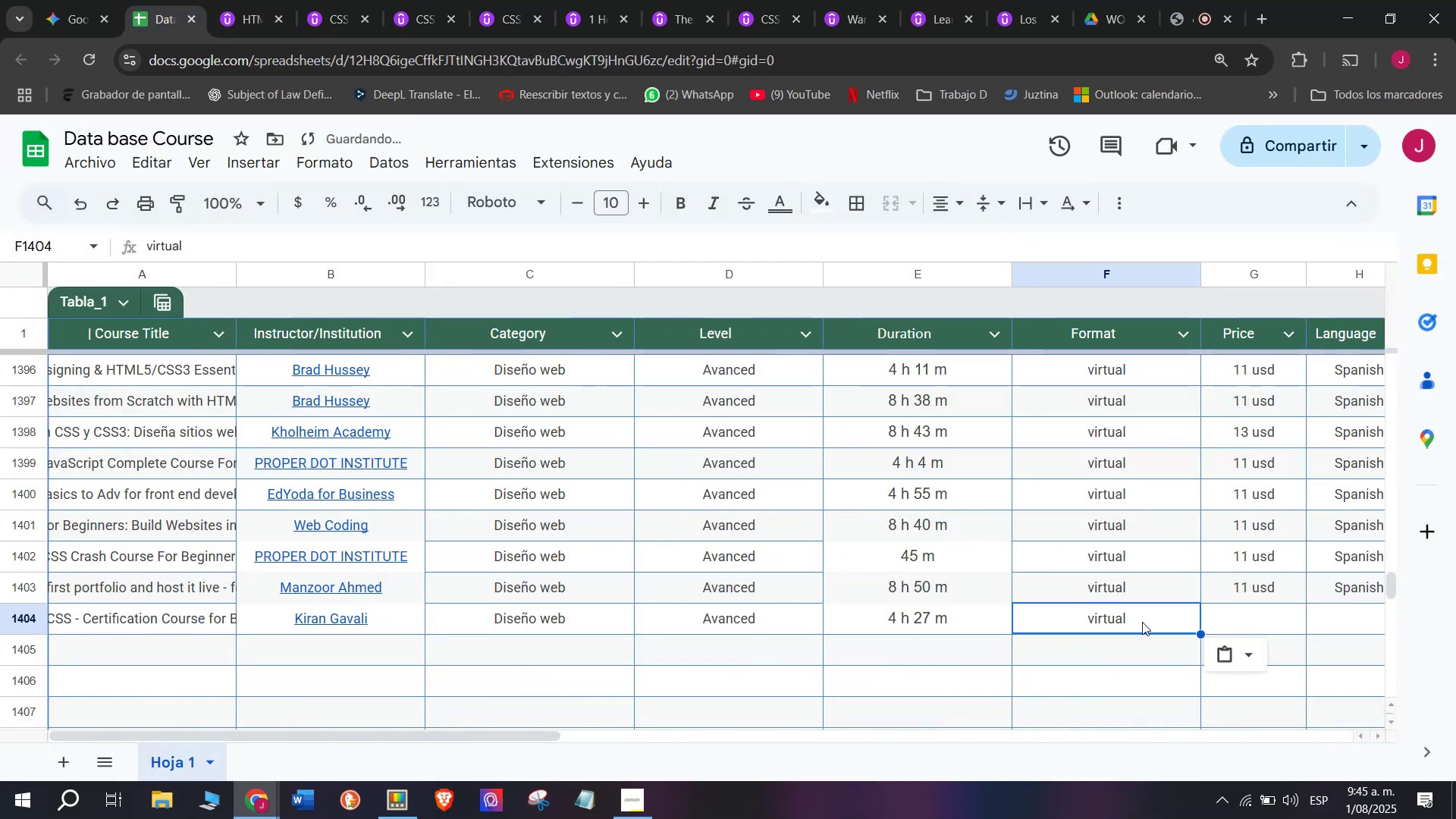 
key(Control+V)
 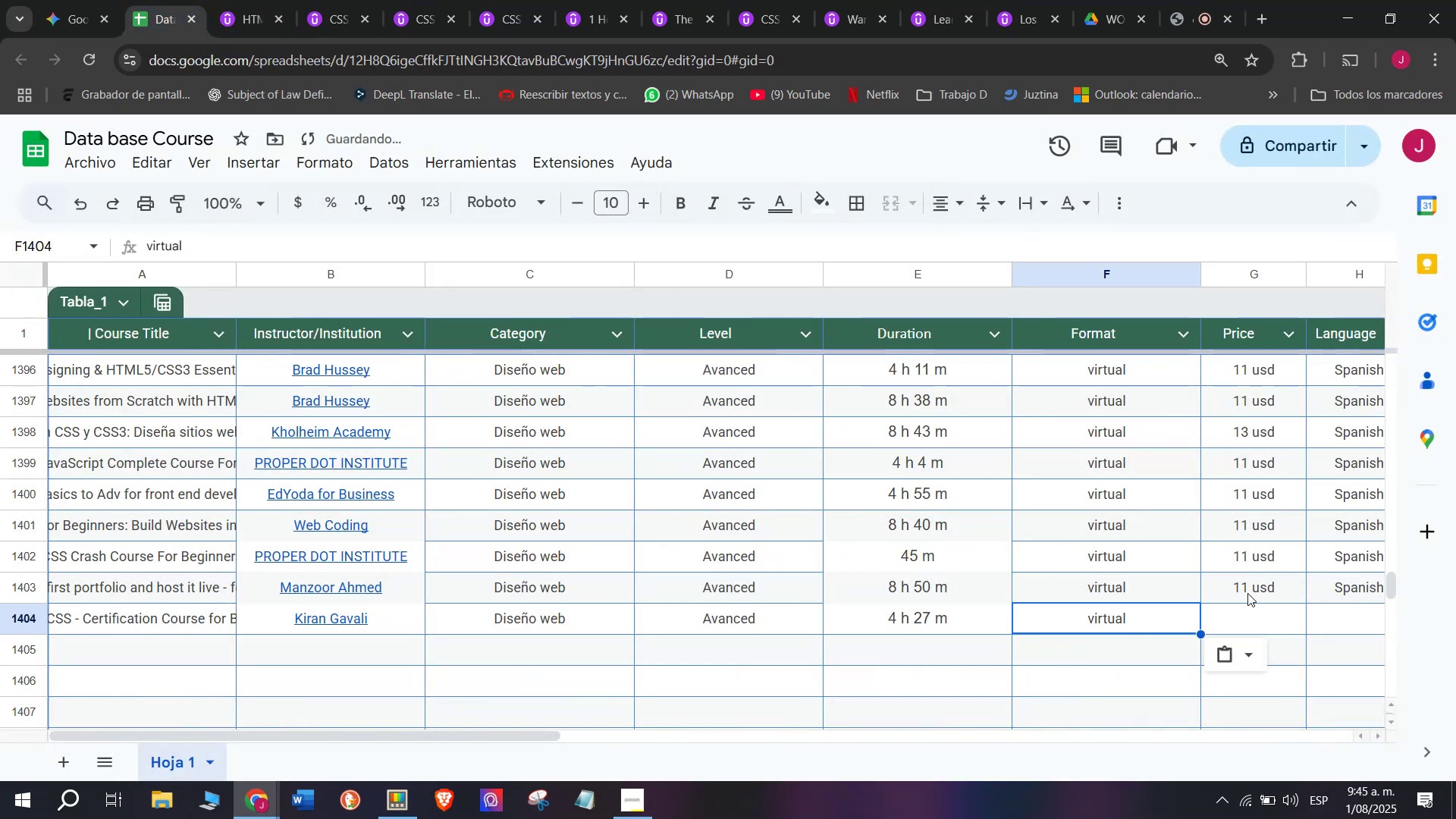 
left_click([1247, 592])
 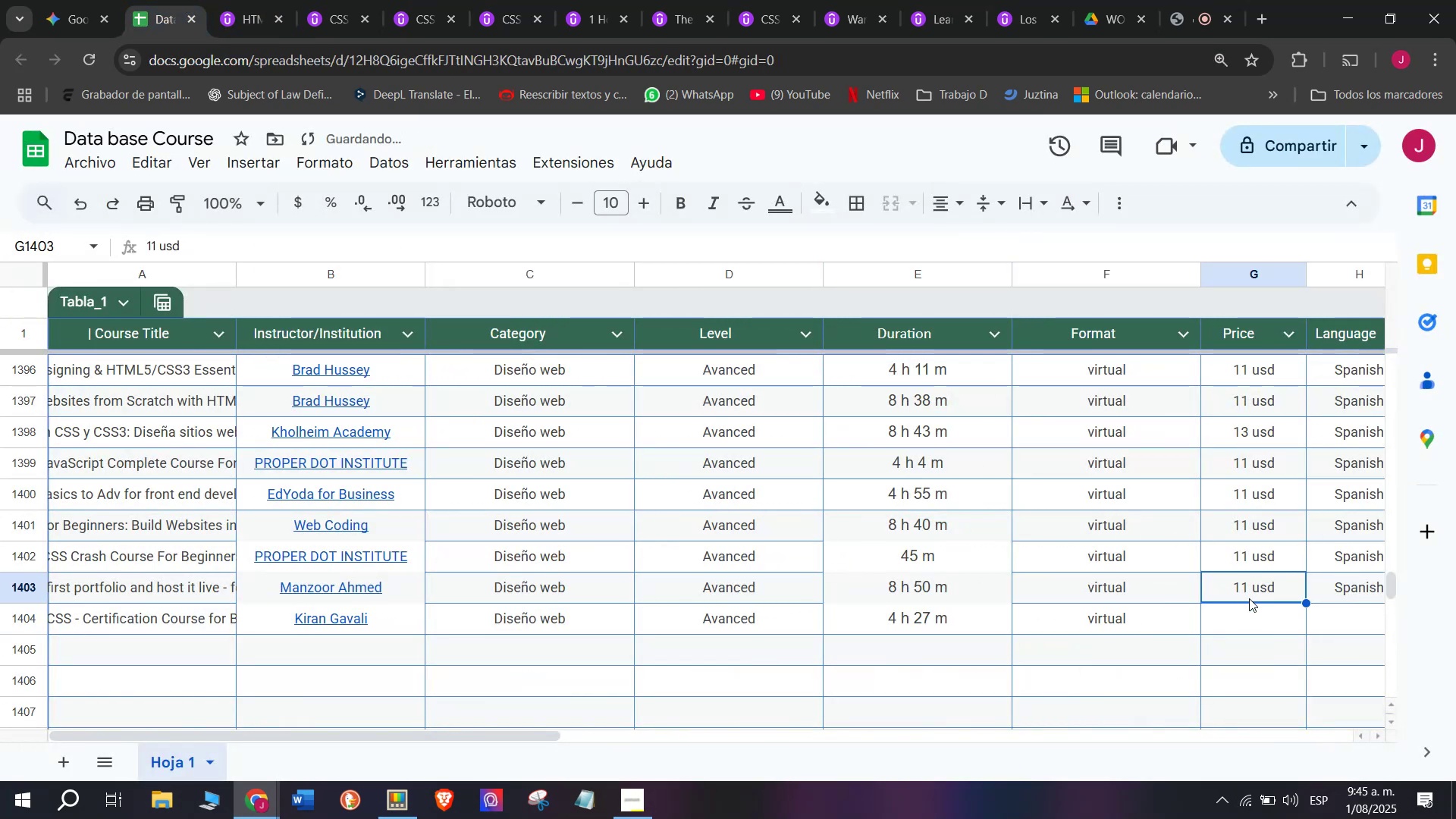 
key(Control+ControlLeft)
 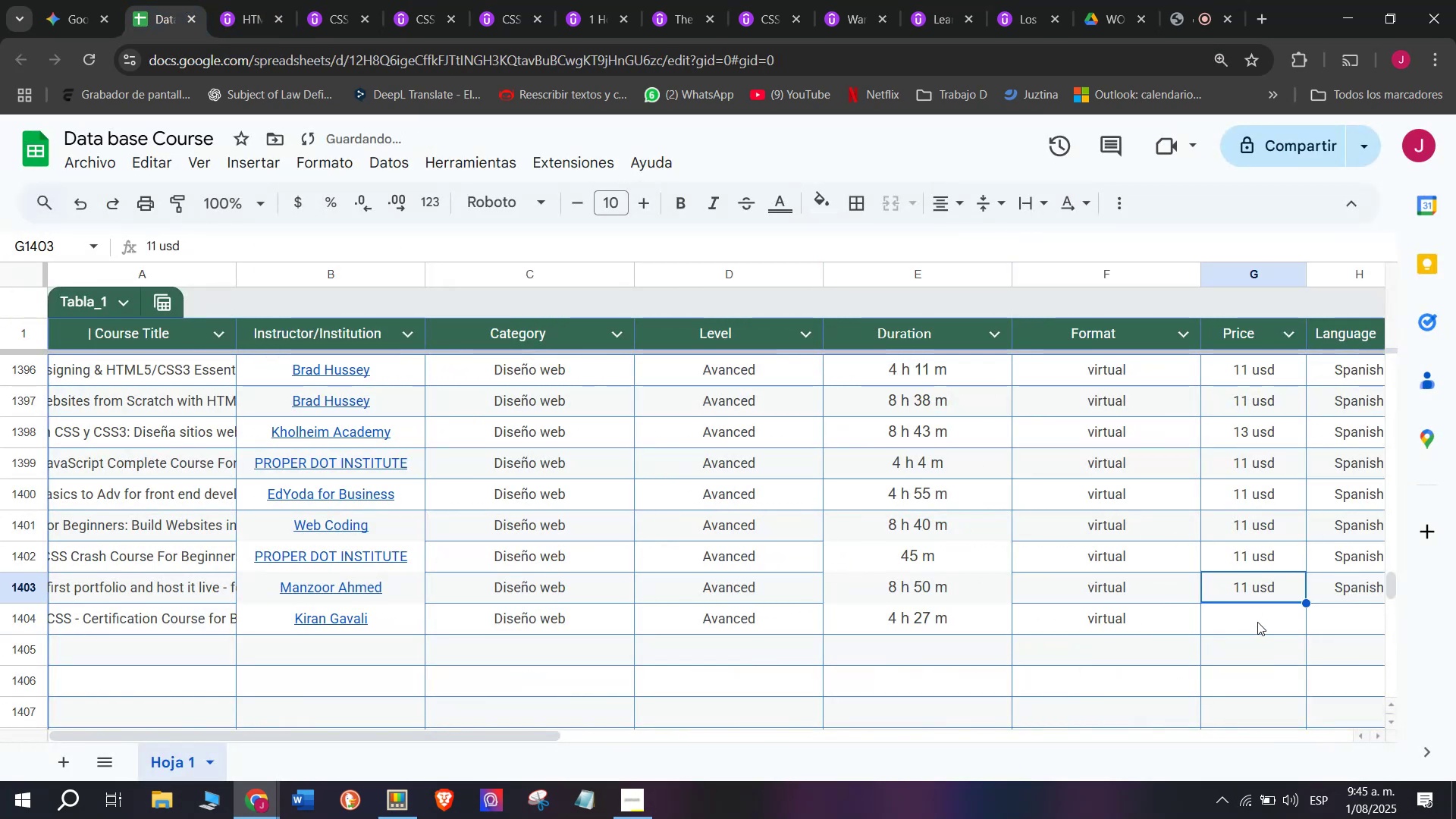 
key(Break)
 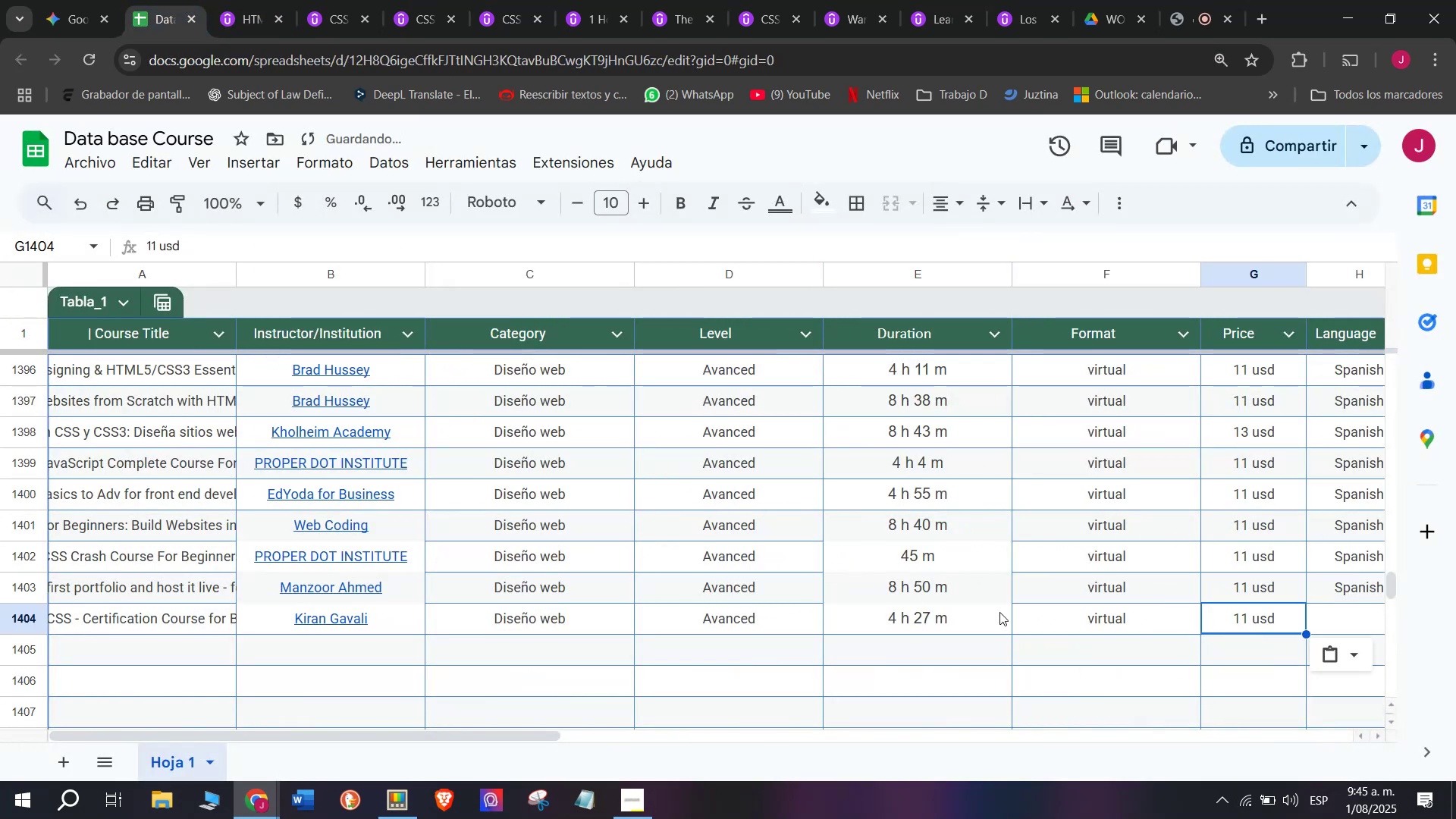 
key(Control+C)
 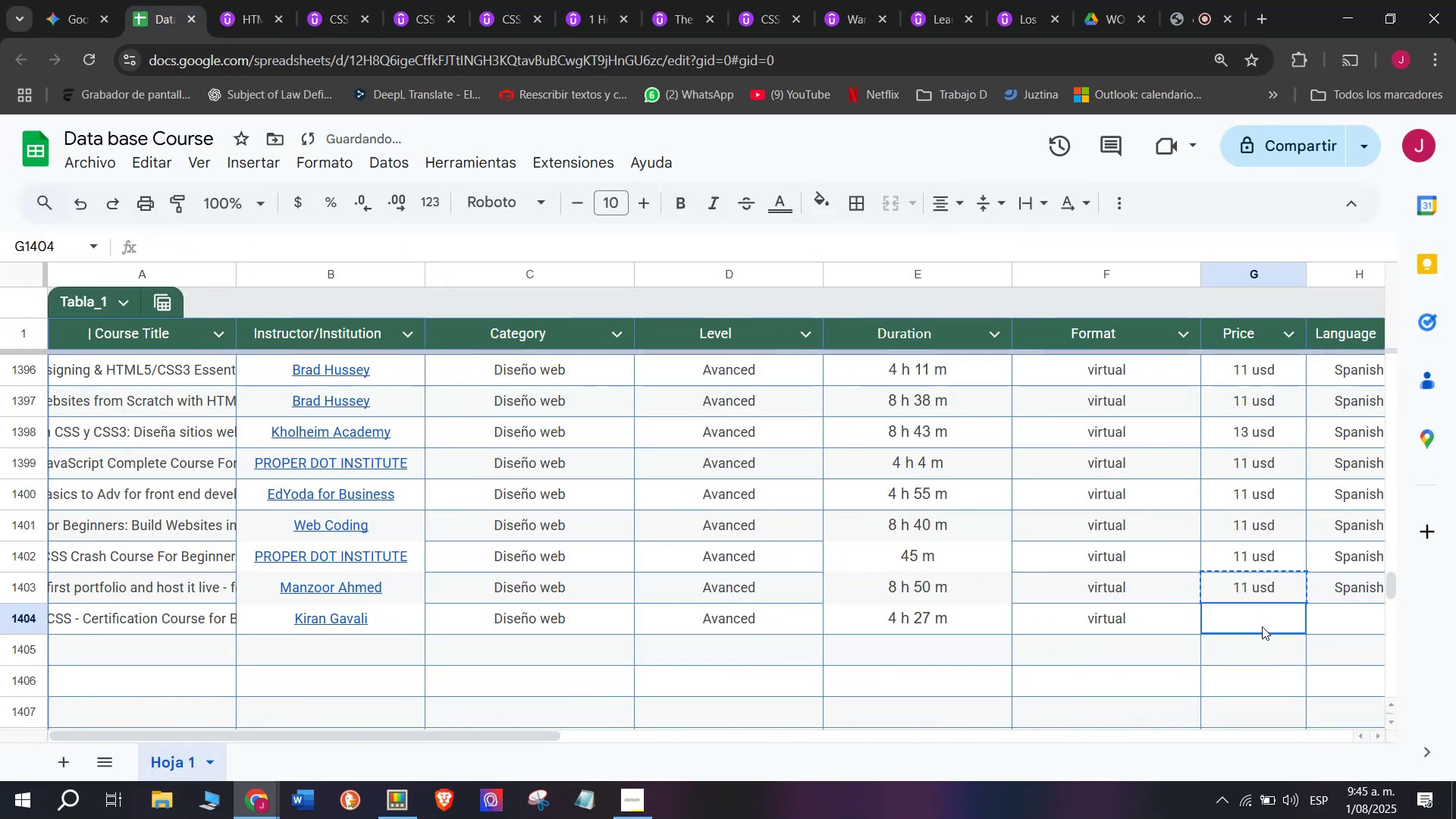 
key(Control+ControlLeft)
 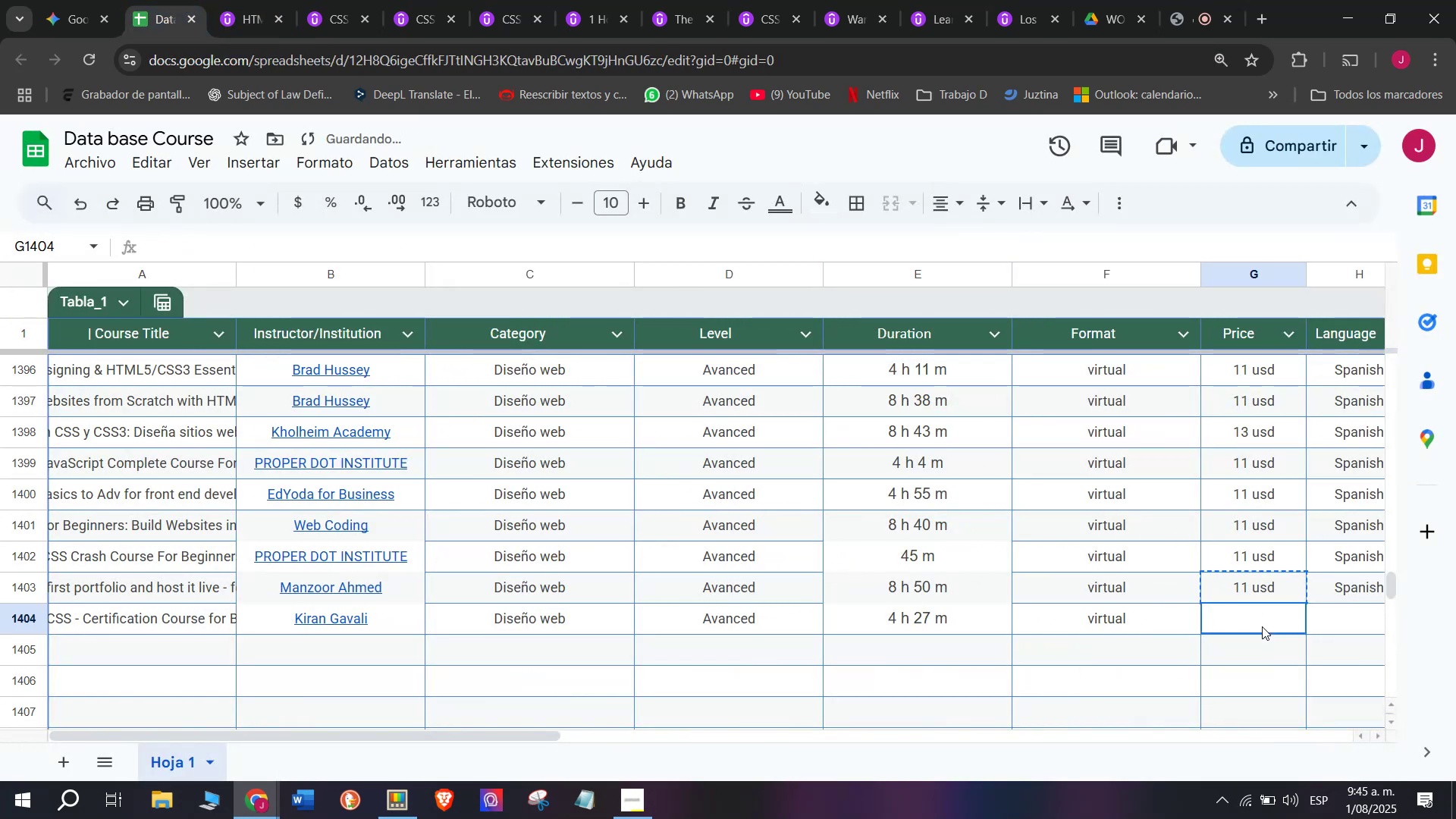 
key(Z)
 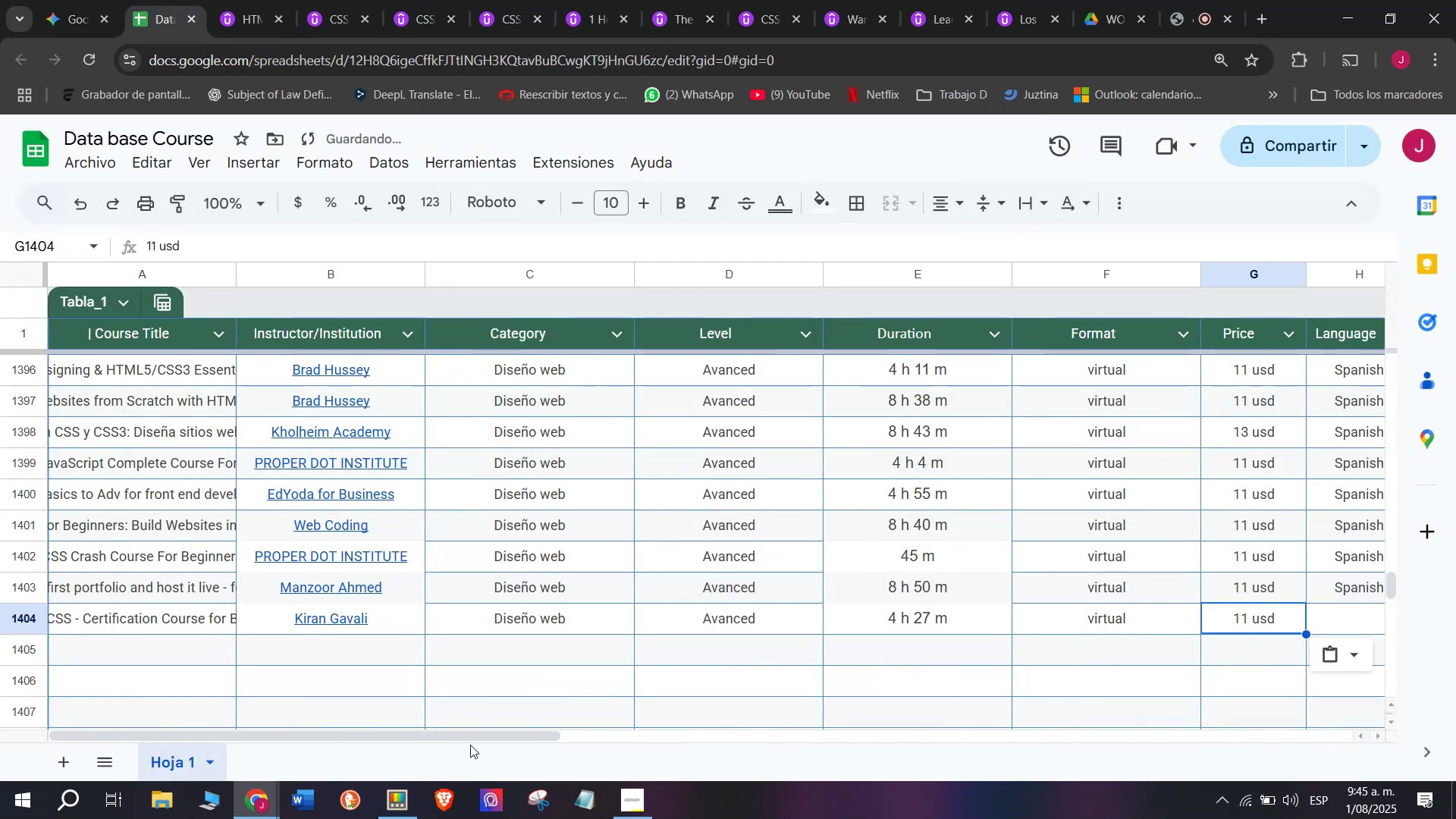 
key(Control+V)
 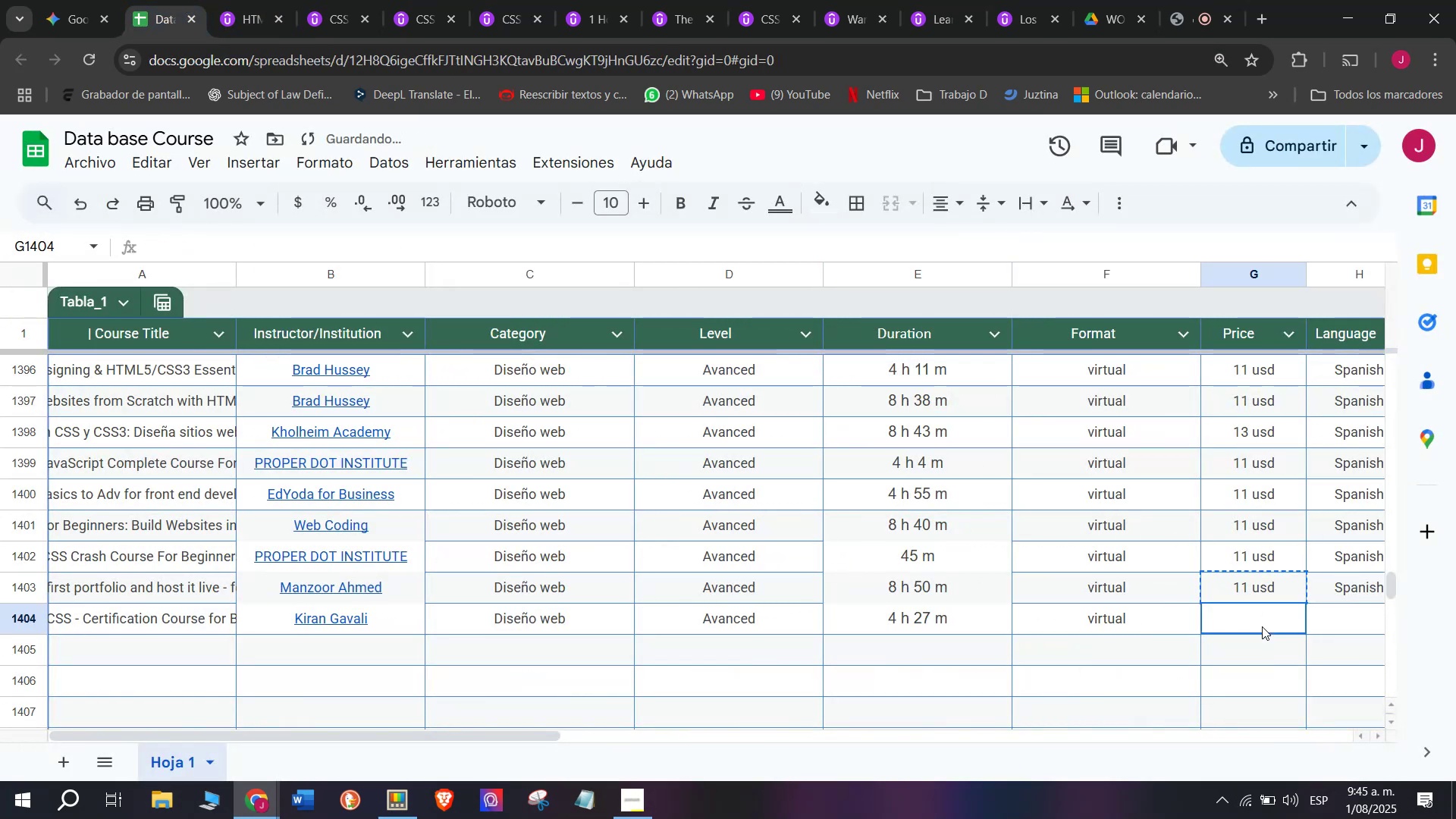 
double_click([1262, 626])
 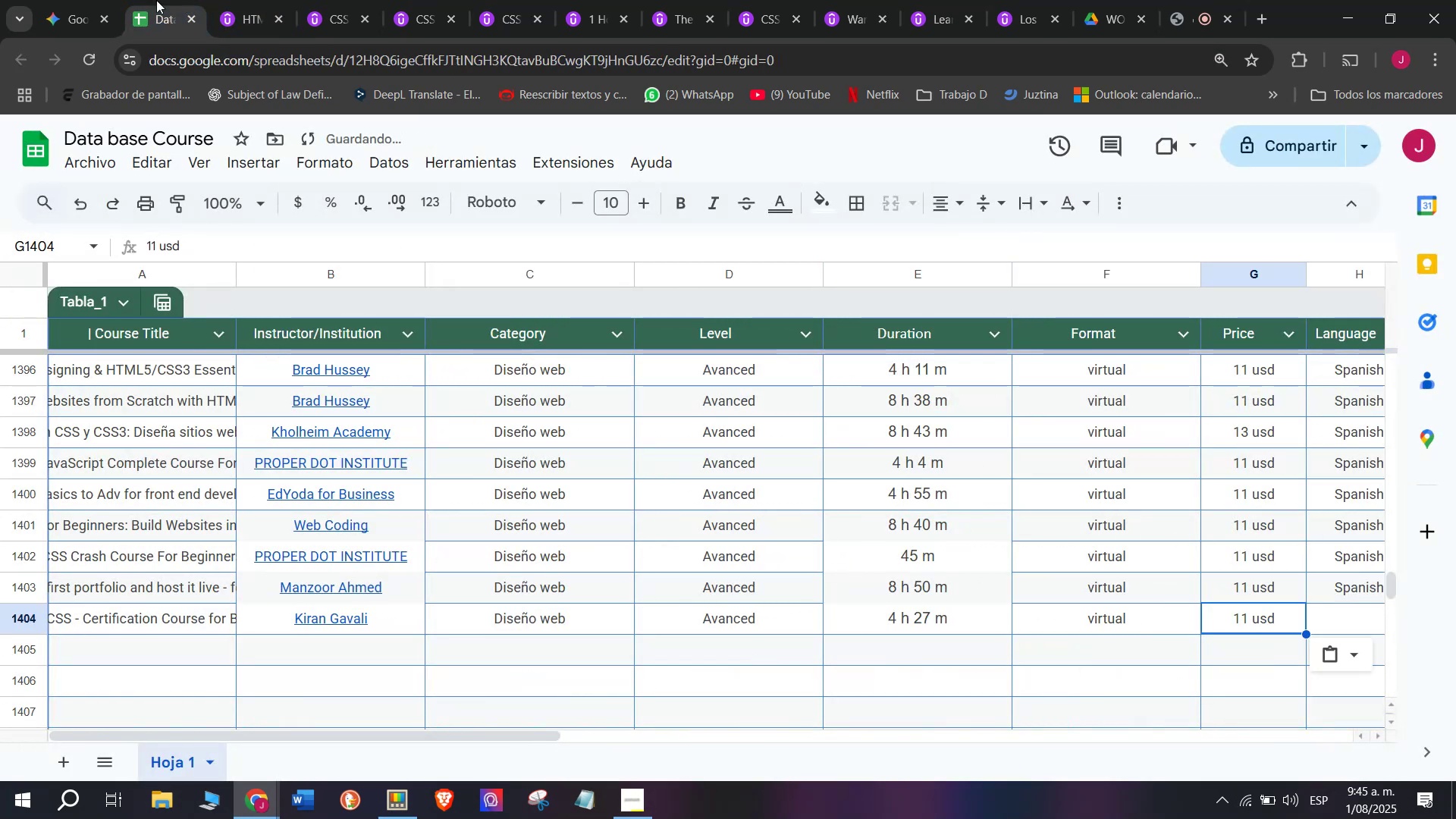 
left_click([262, 0])
 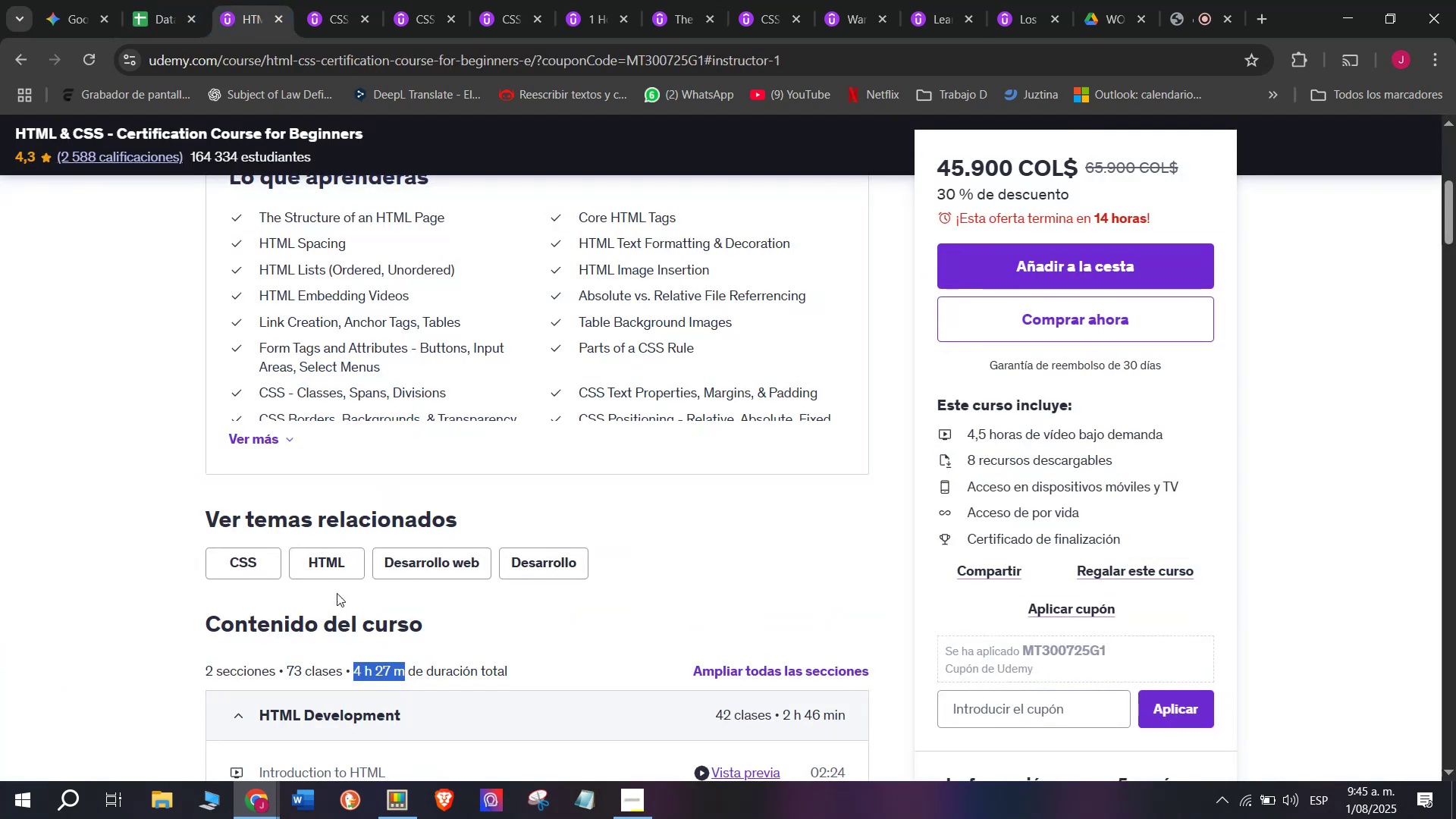 
scroll: coordinate [337, 592], scroll_direction: up, amount: 3.0
 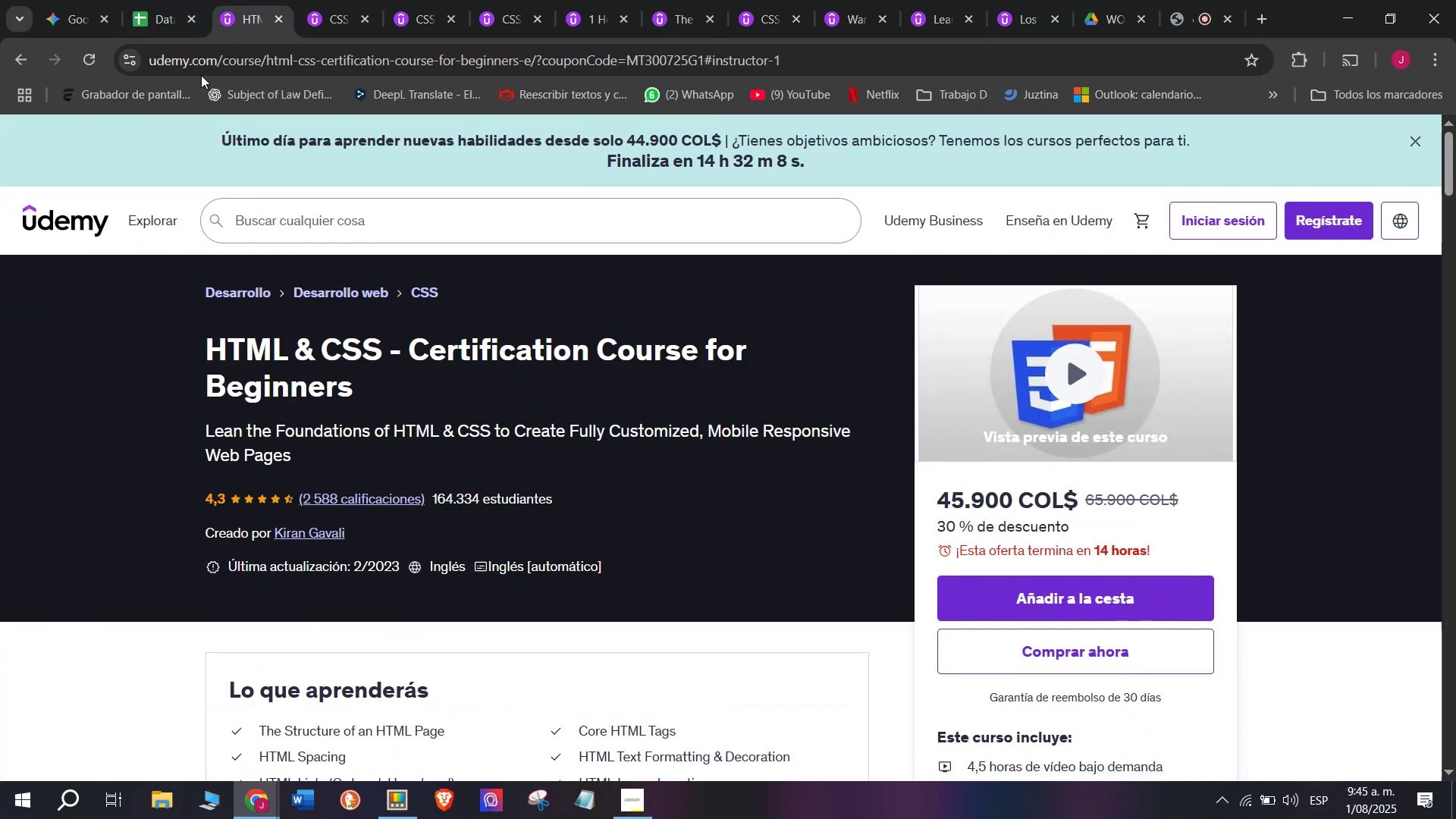 
left_click([158, 0])
 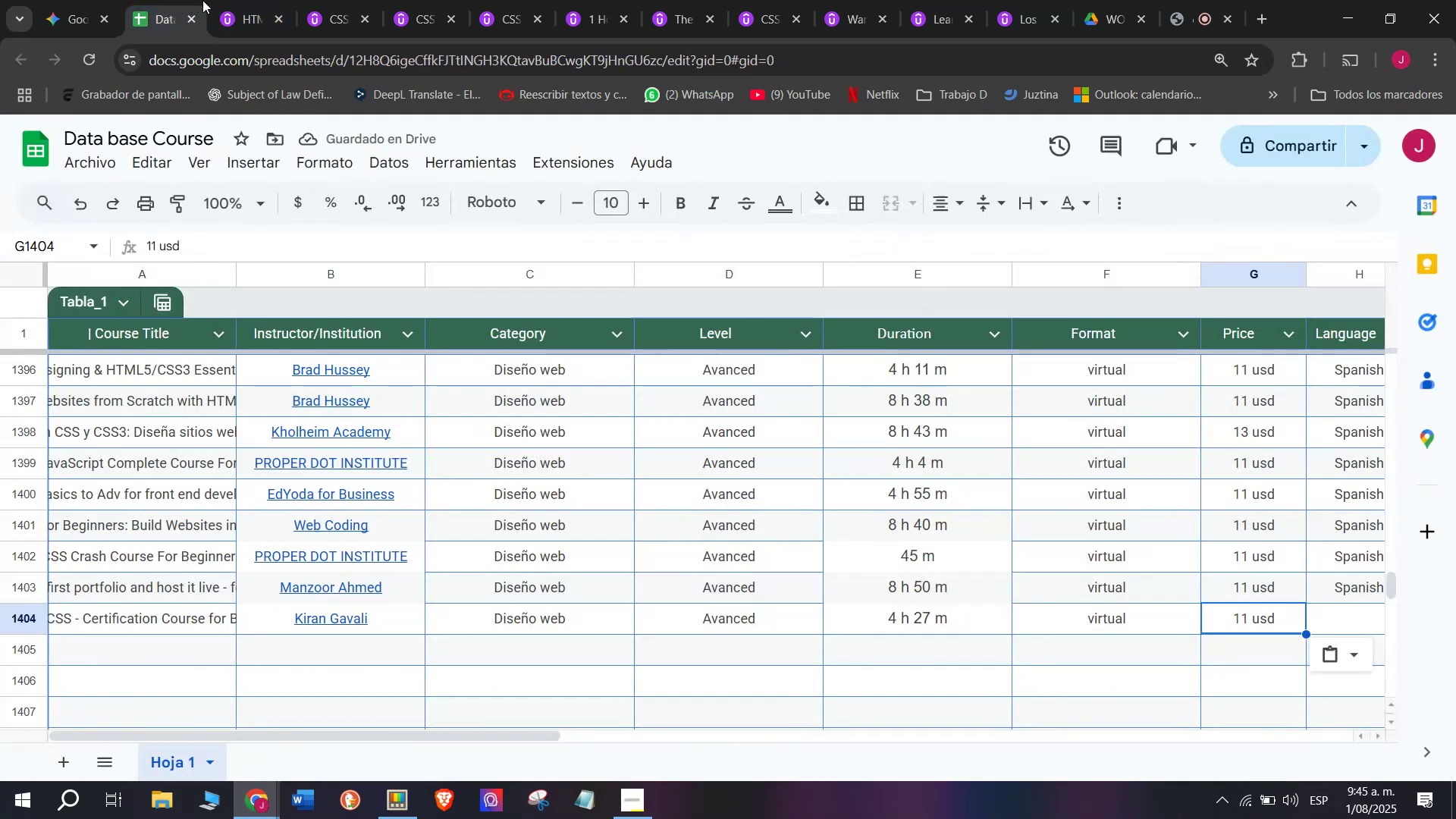 
left_click([228, 0])
 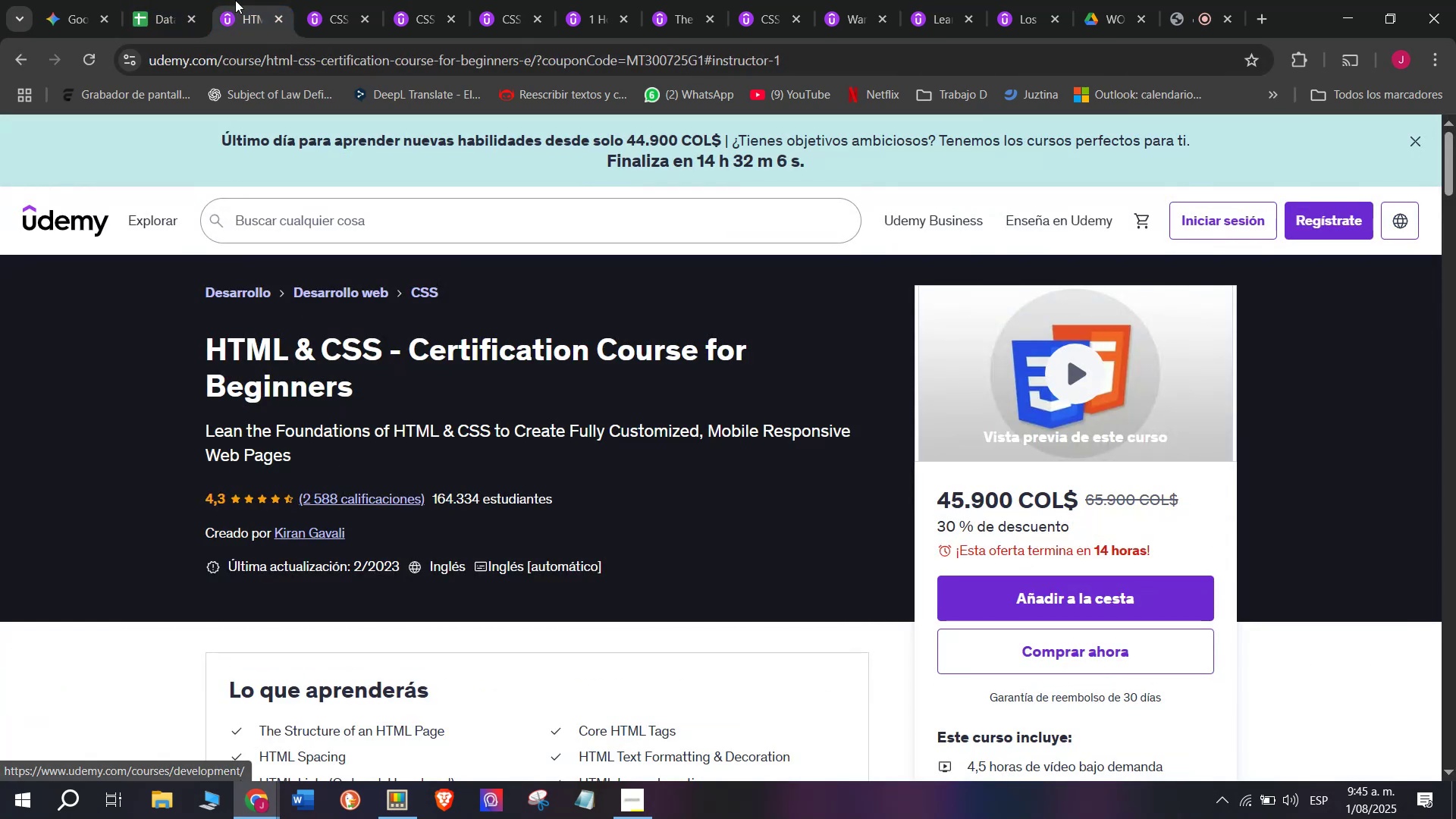 
double_click([196, 0])
 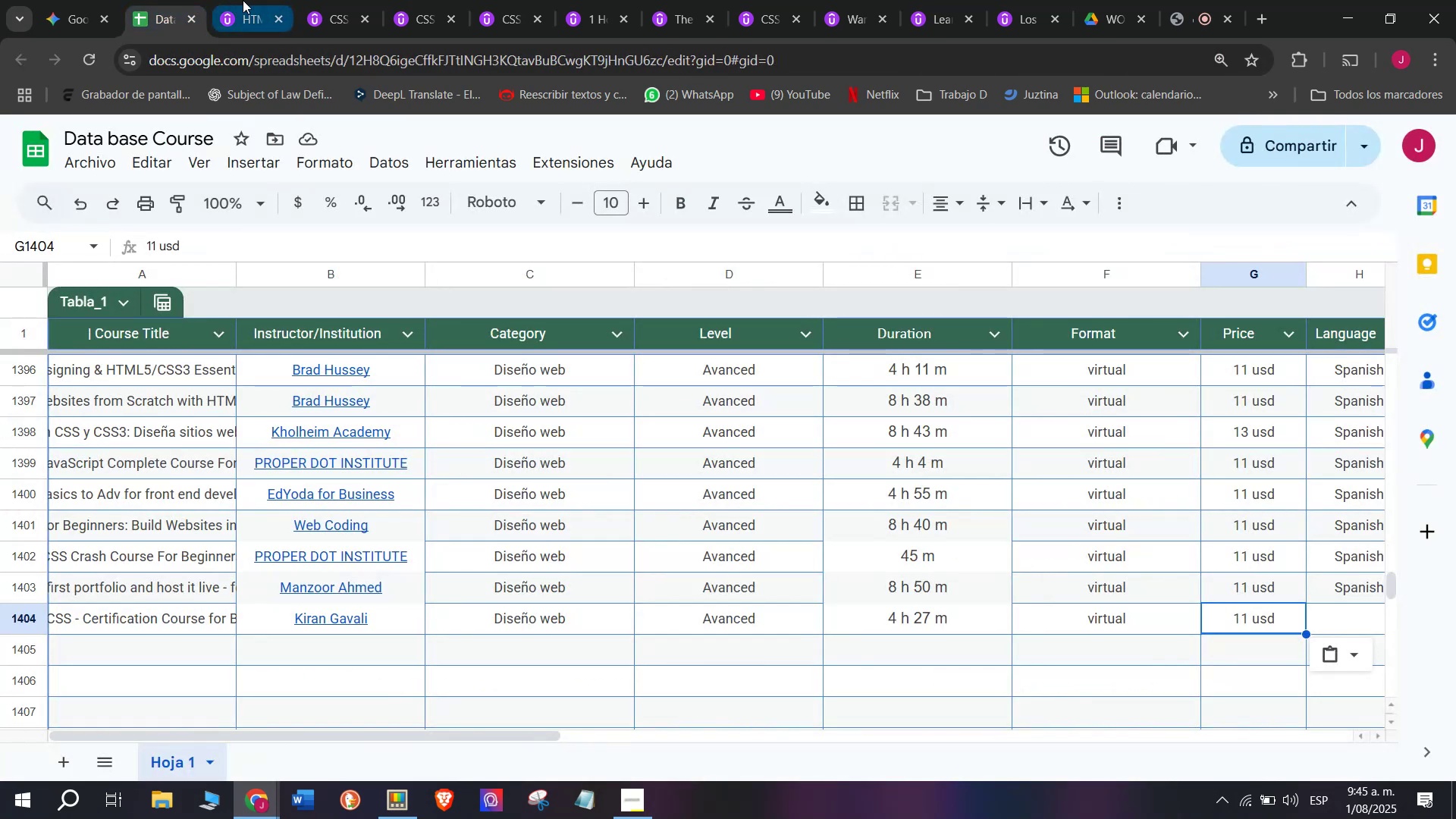 
left_click([243, 0])
 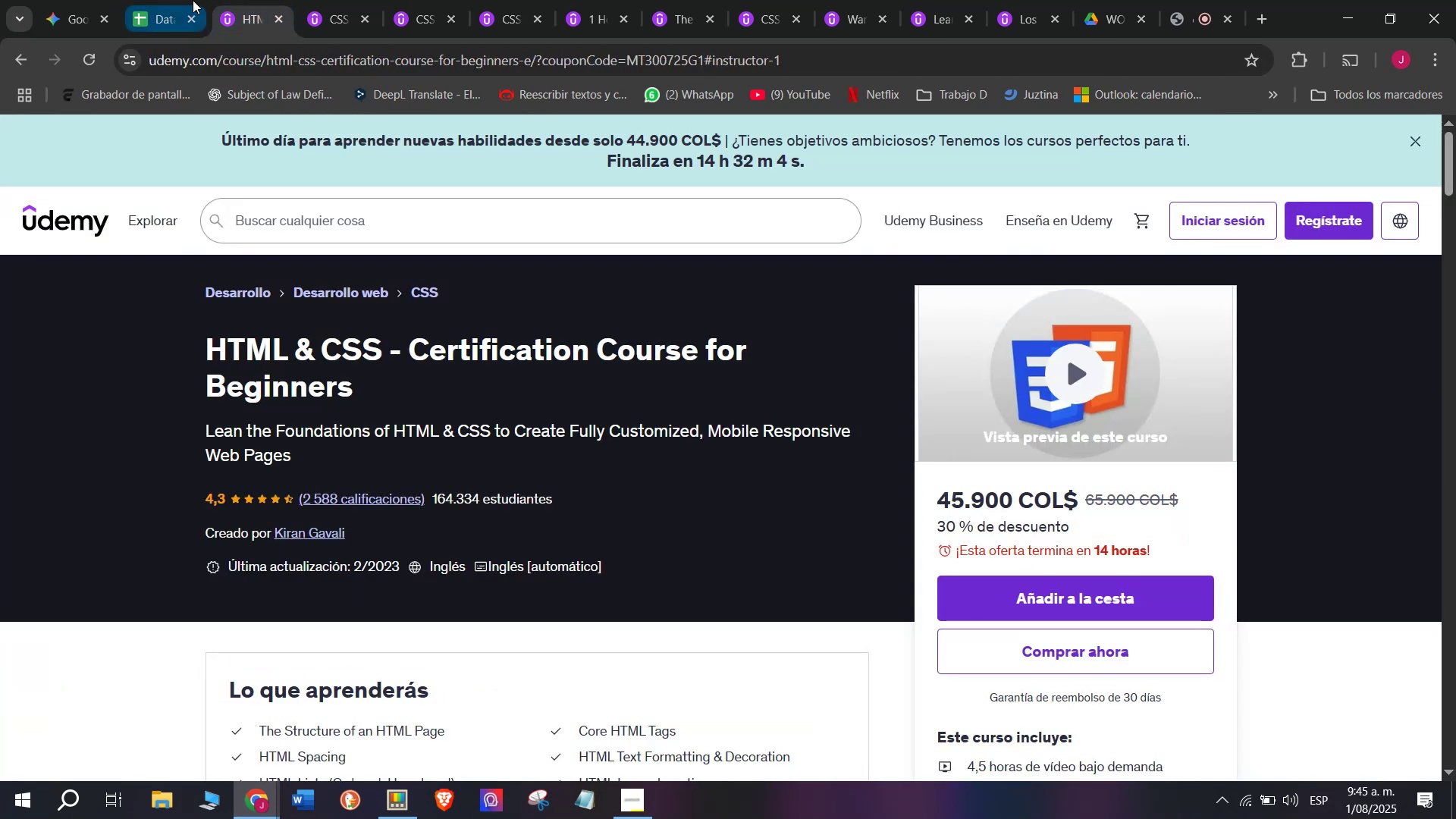 
left_click([193, 0])
 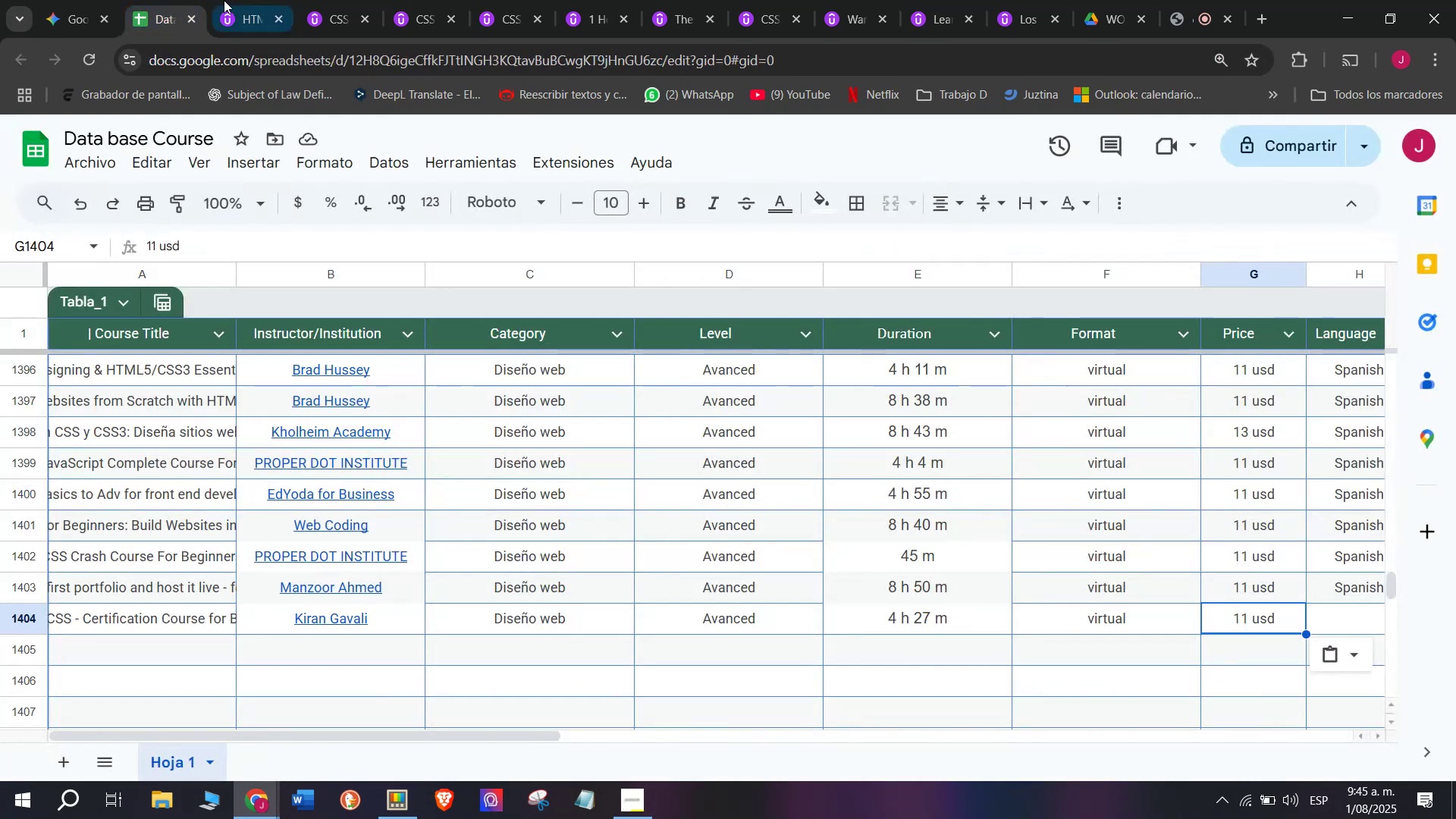 
left_click([224, 0])
 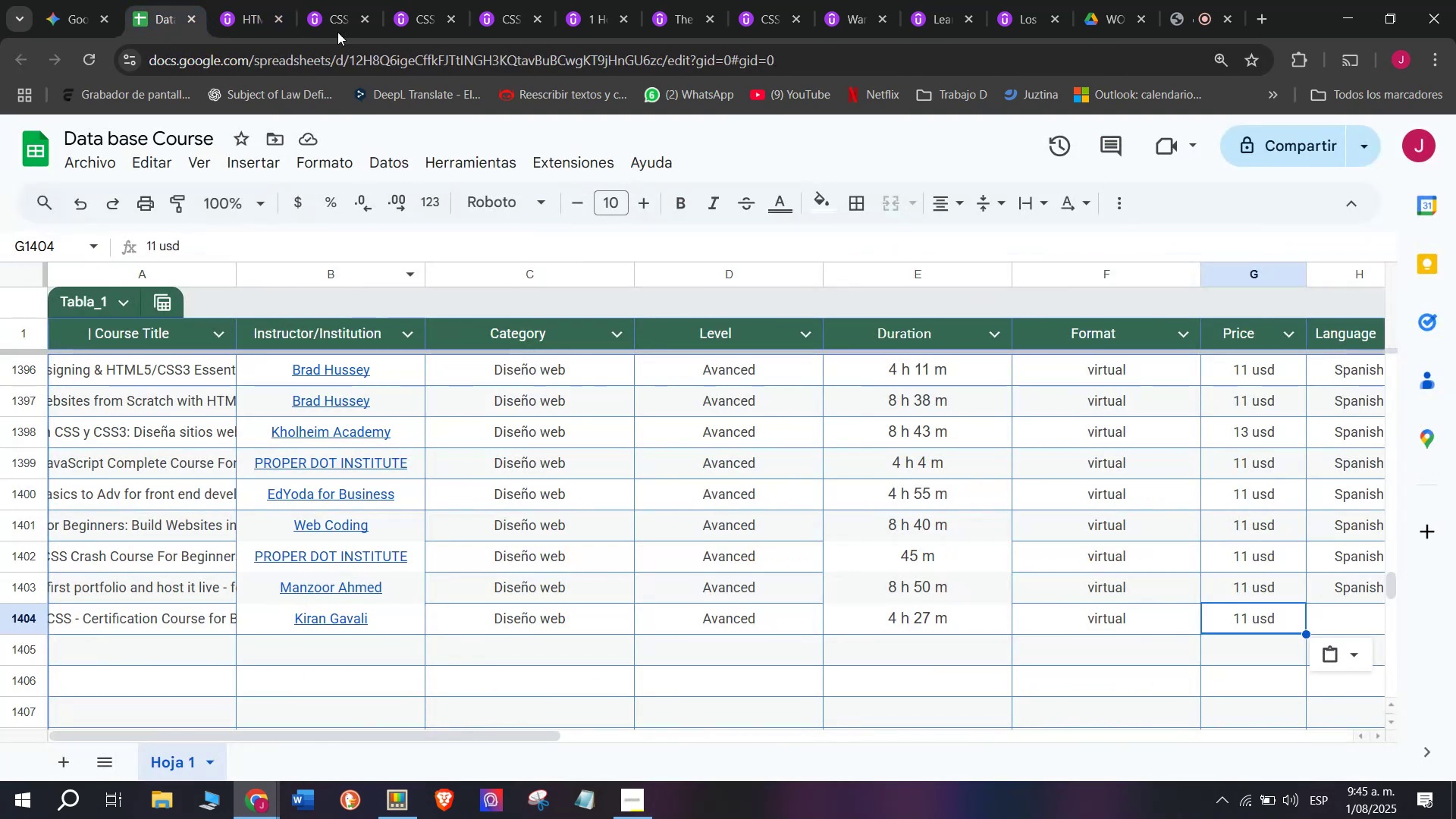 
left_click([260, 0])
 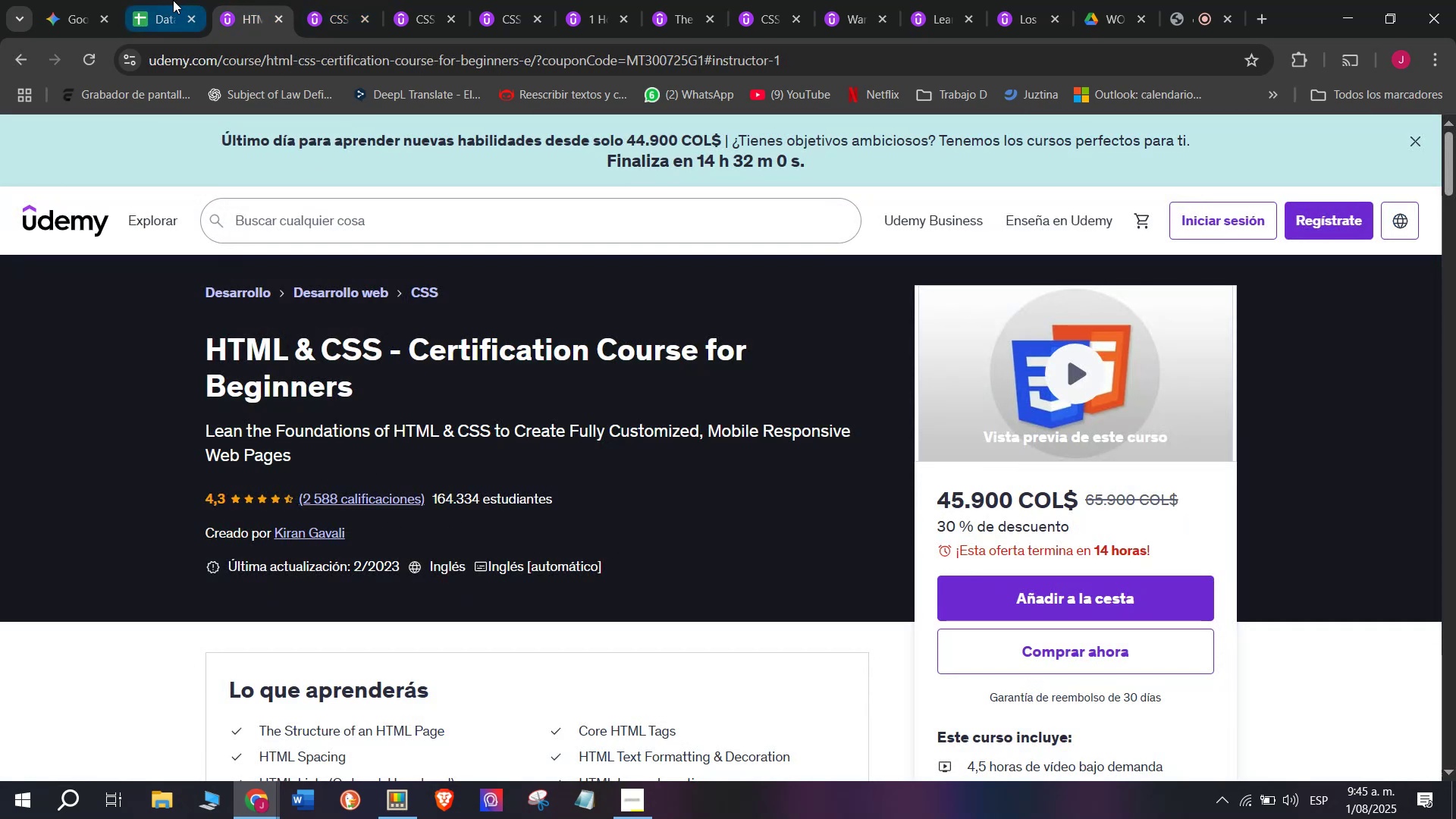 
left_click([171, 0])
 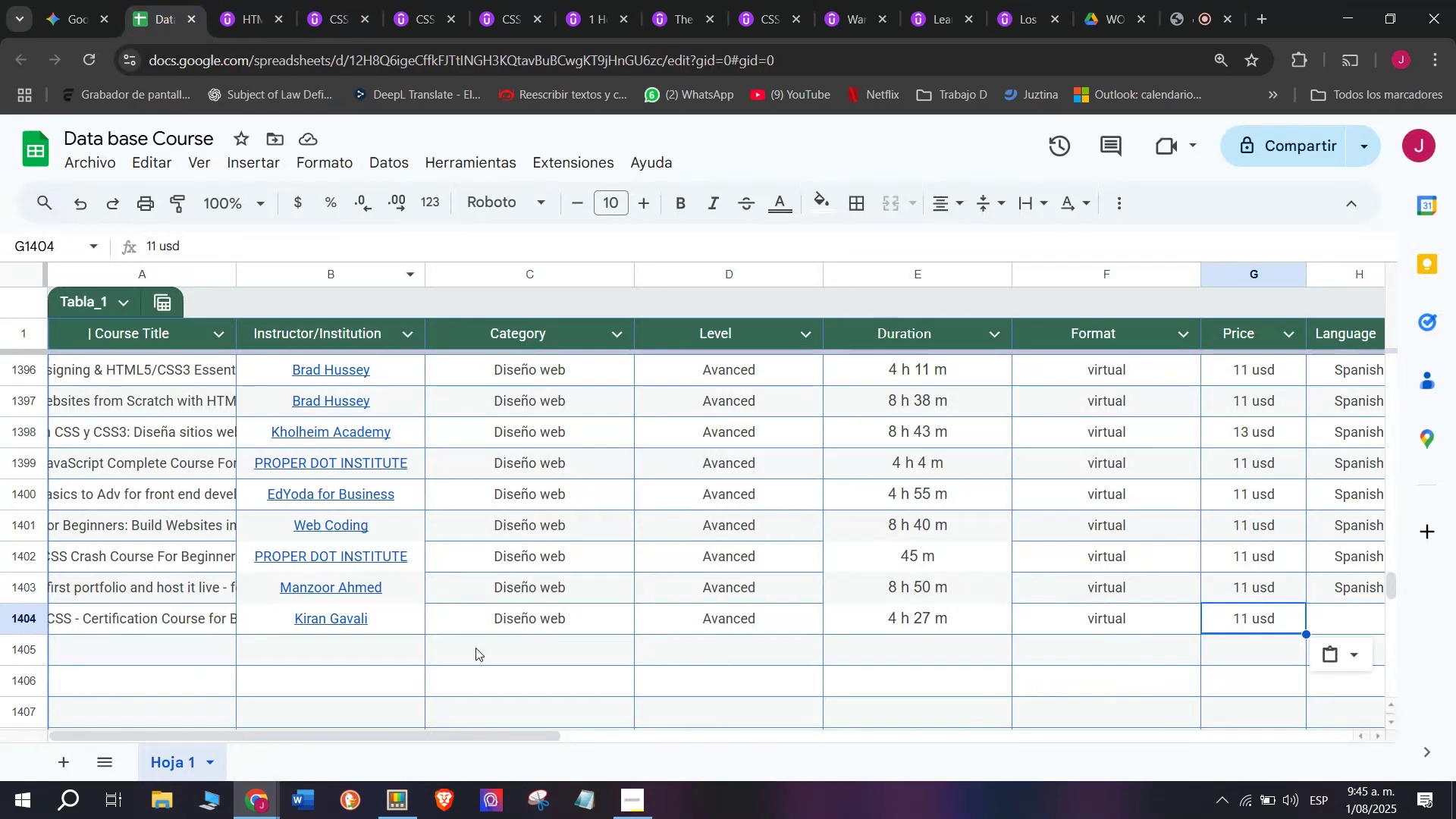 
scroll: coordinate [105, 581], scroll_direction: down, amount: 3.0
 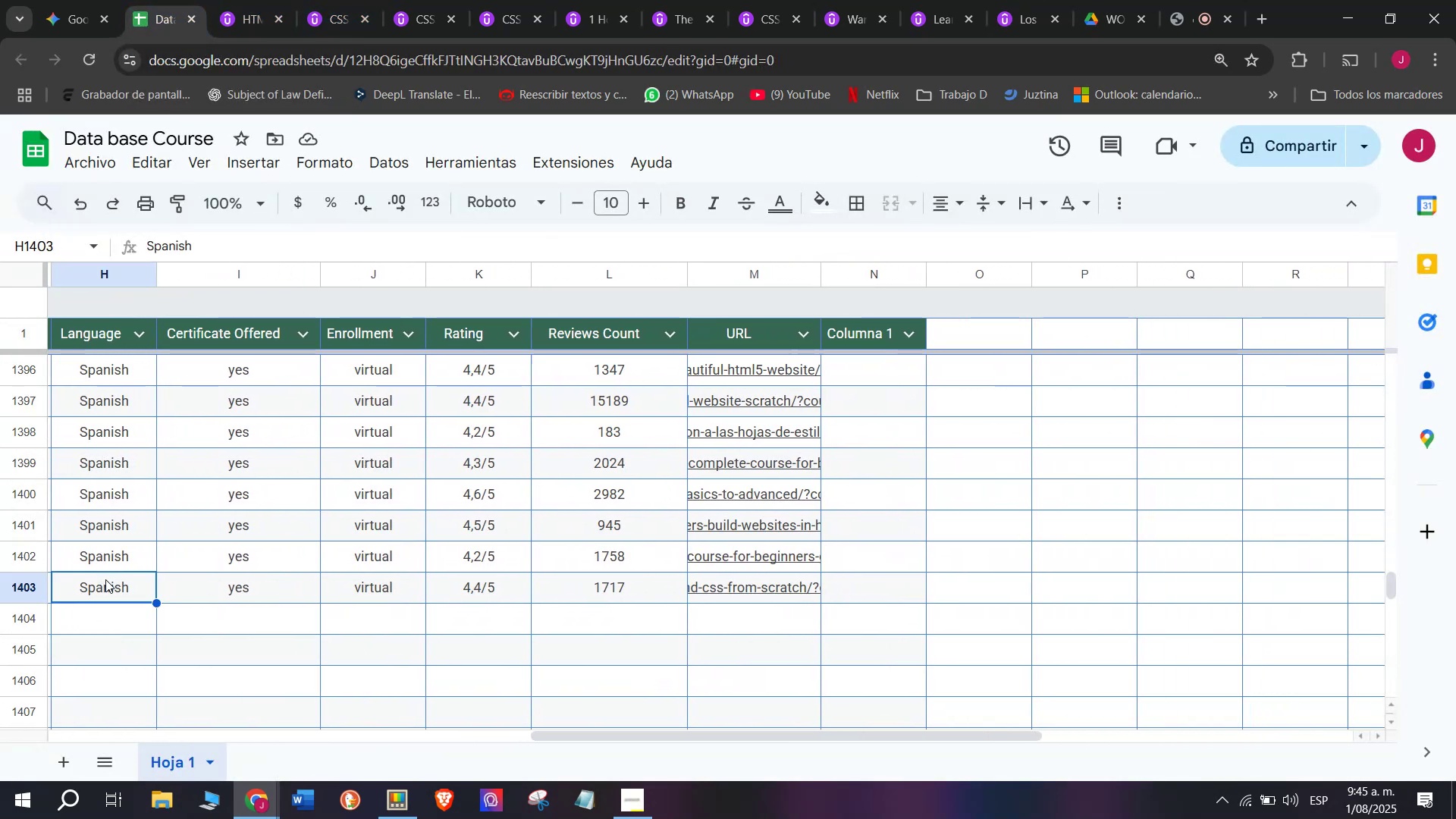 
key(Break)
 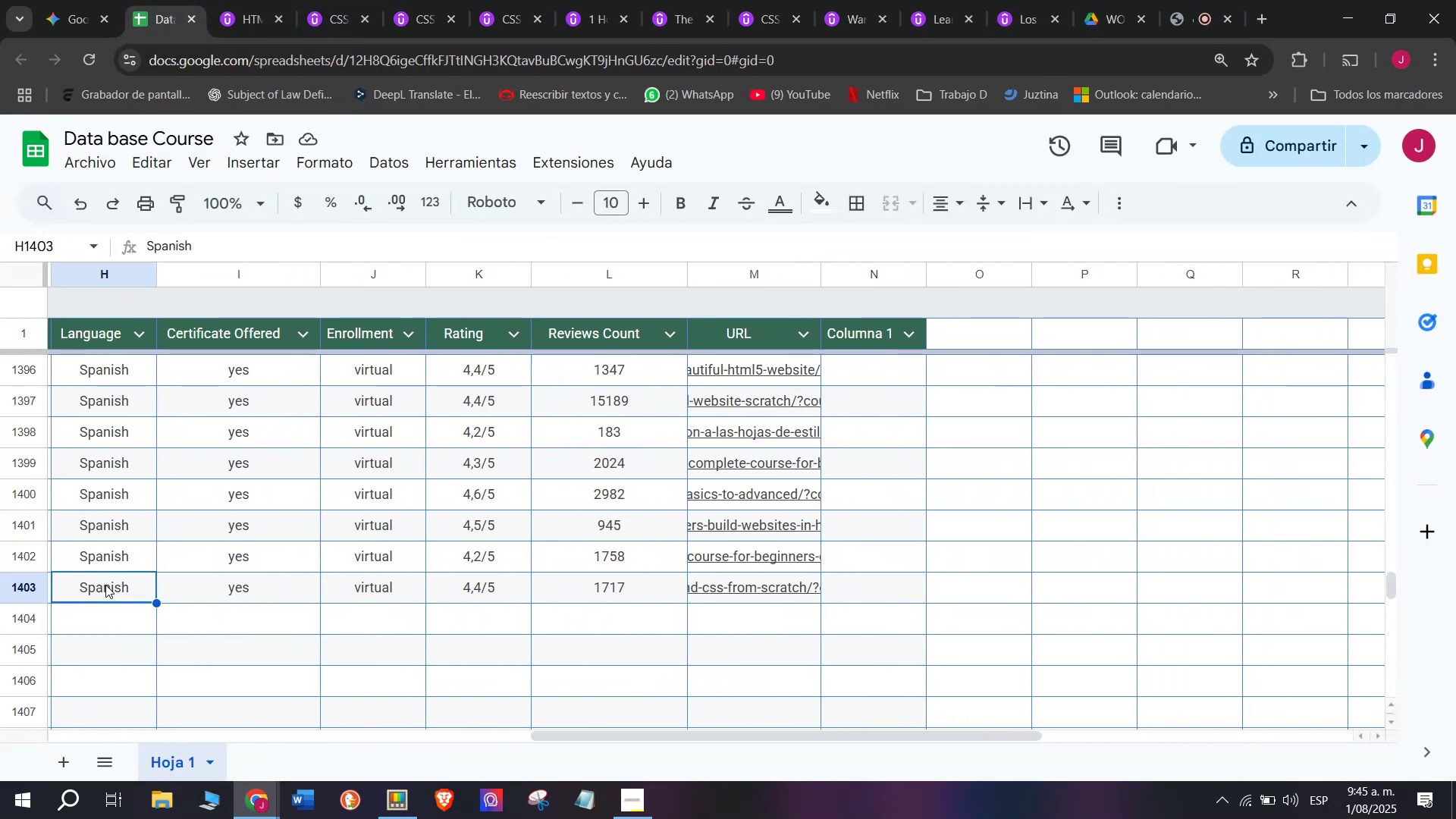 
key(Control+ControlLeft)
 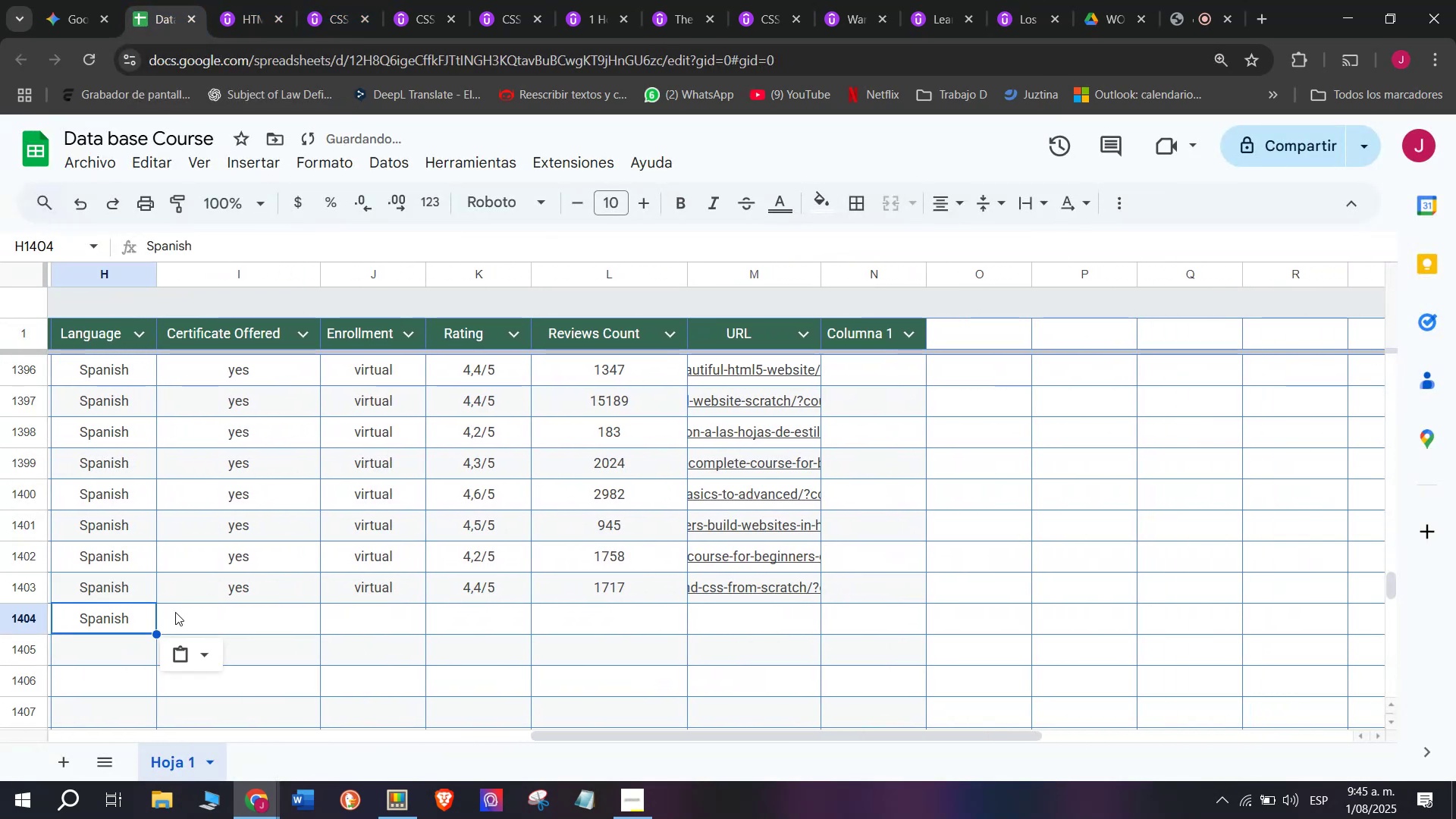 
key(Control+C)
 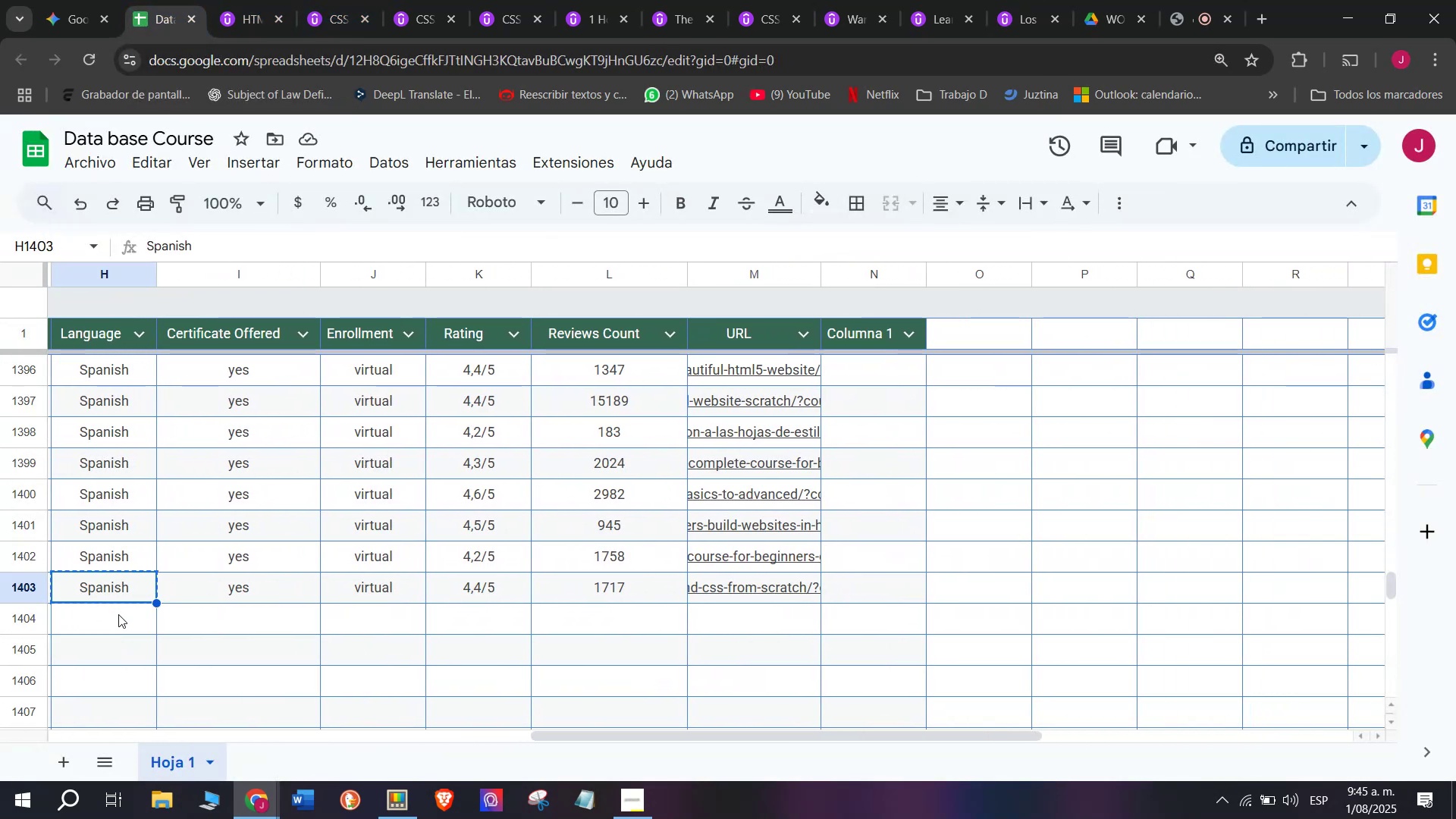 
double_click([118, 614])
 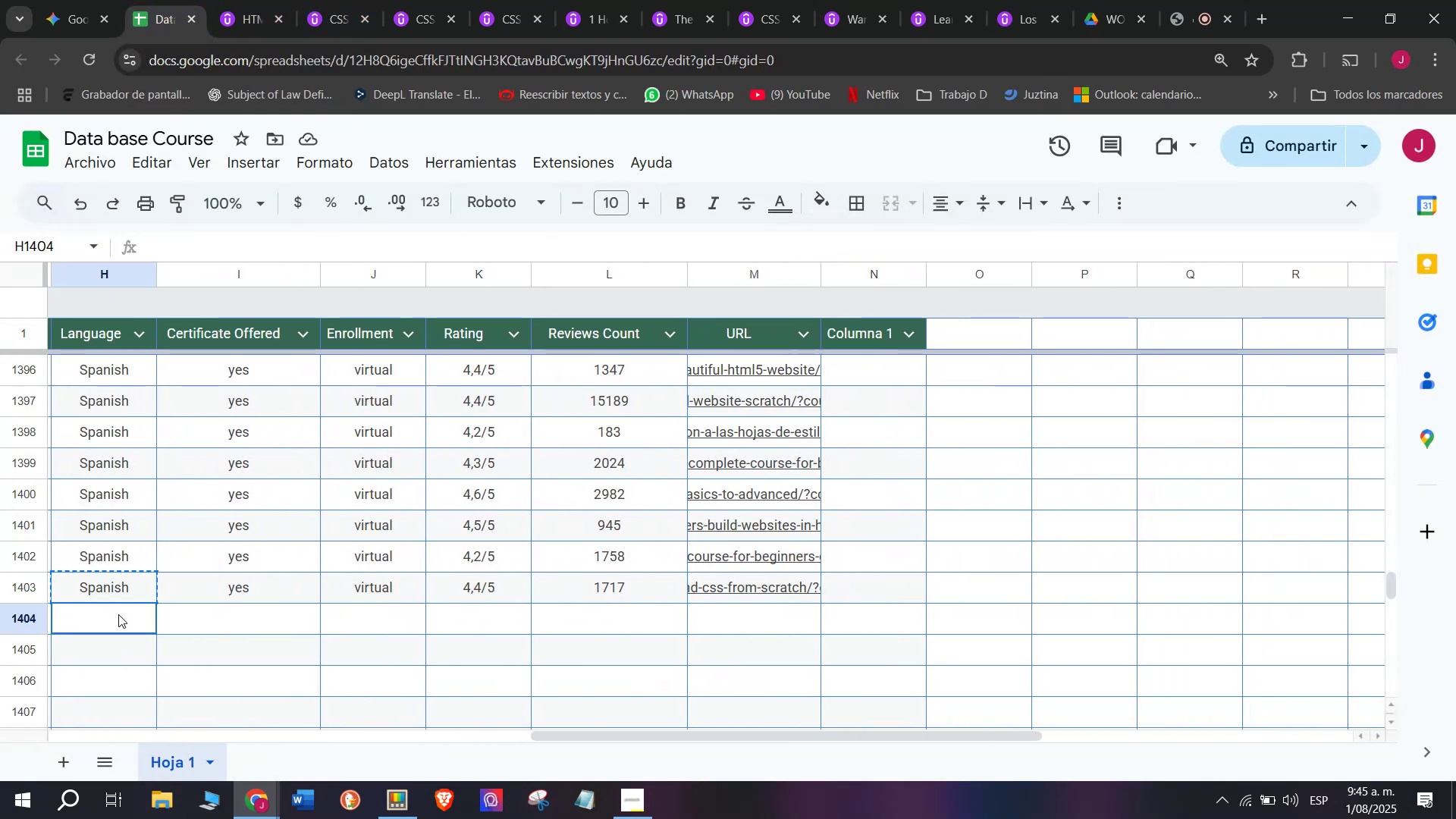 
key(Control+ControlLeft)
 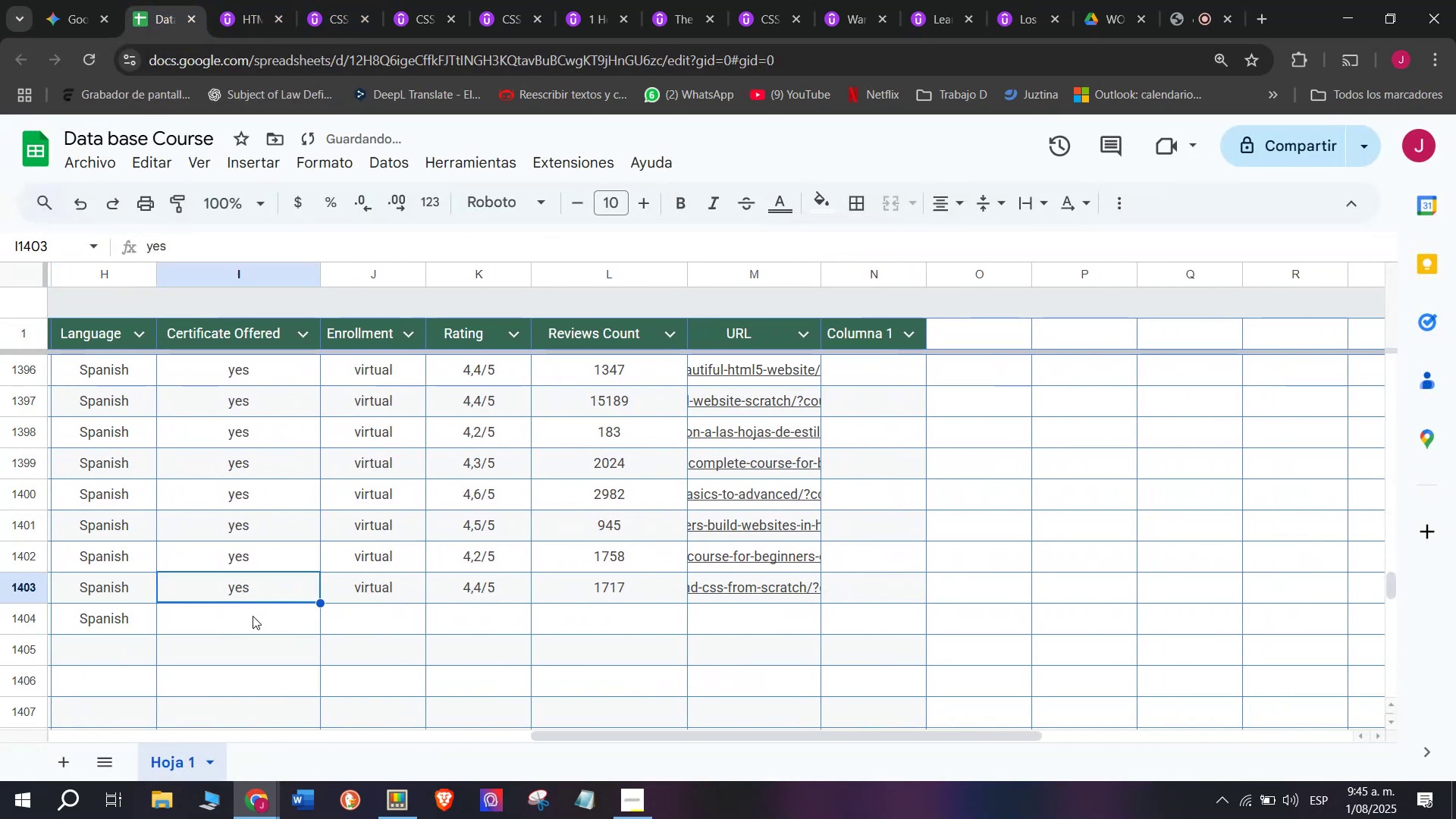 
key(Z)
 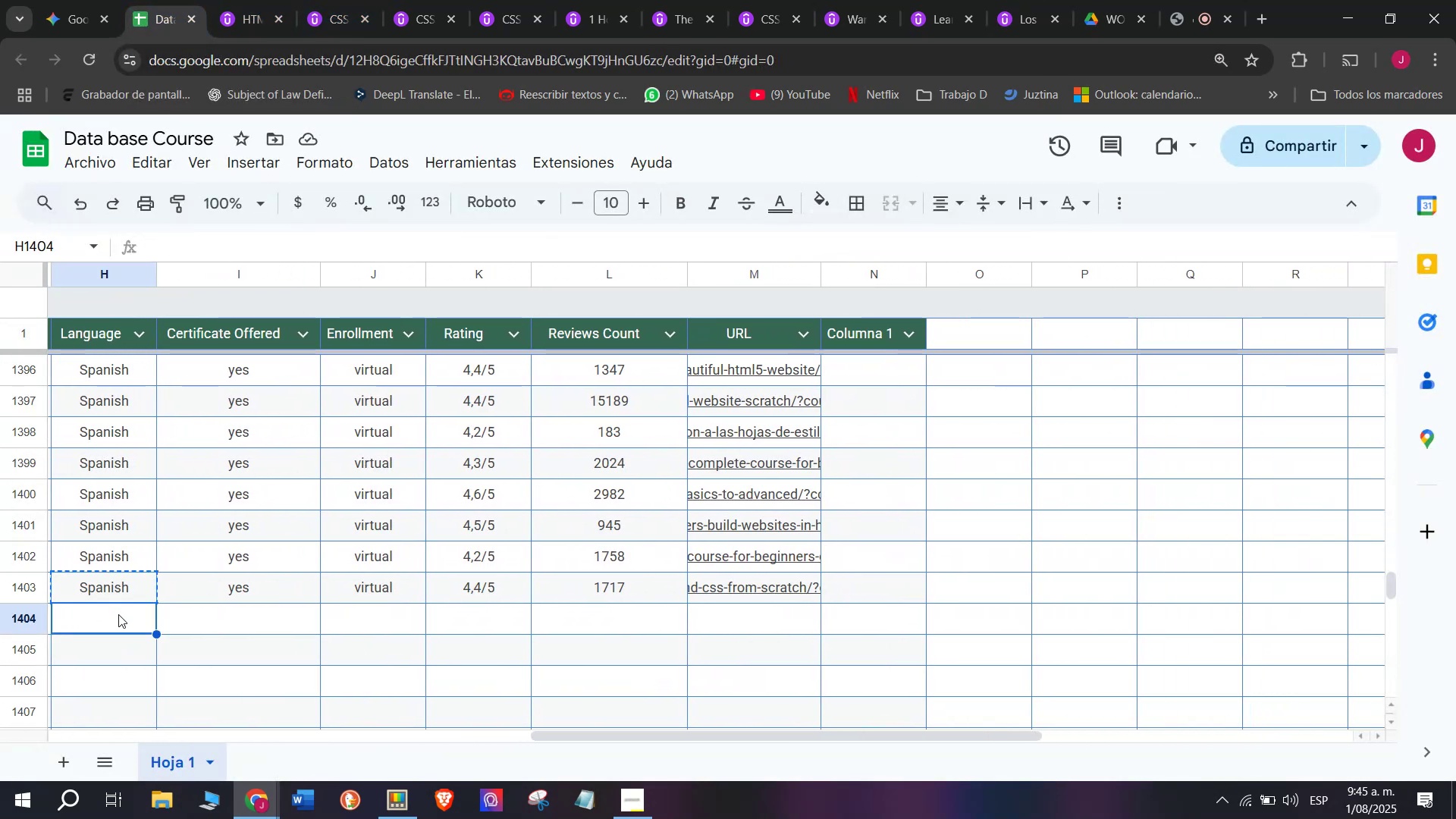 
key(Control+V)
 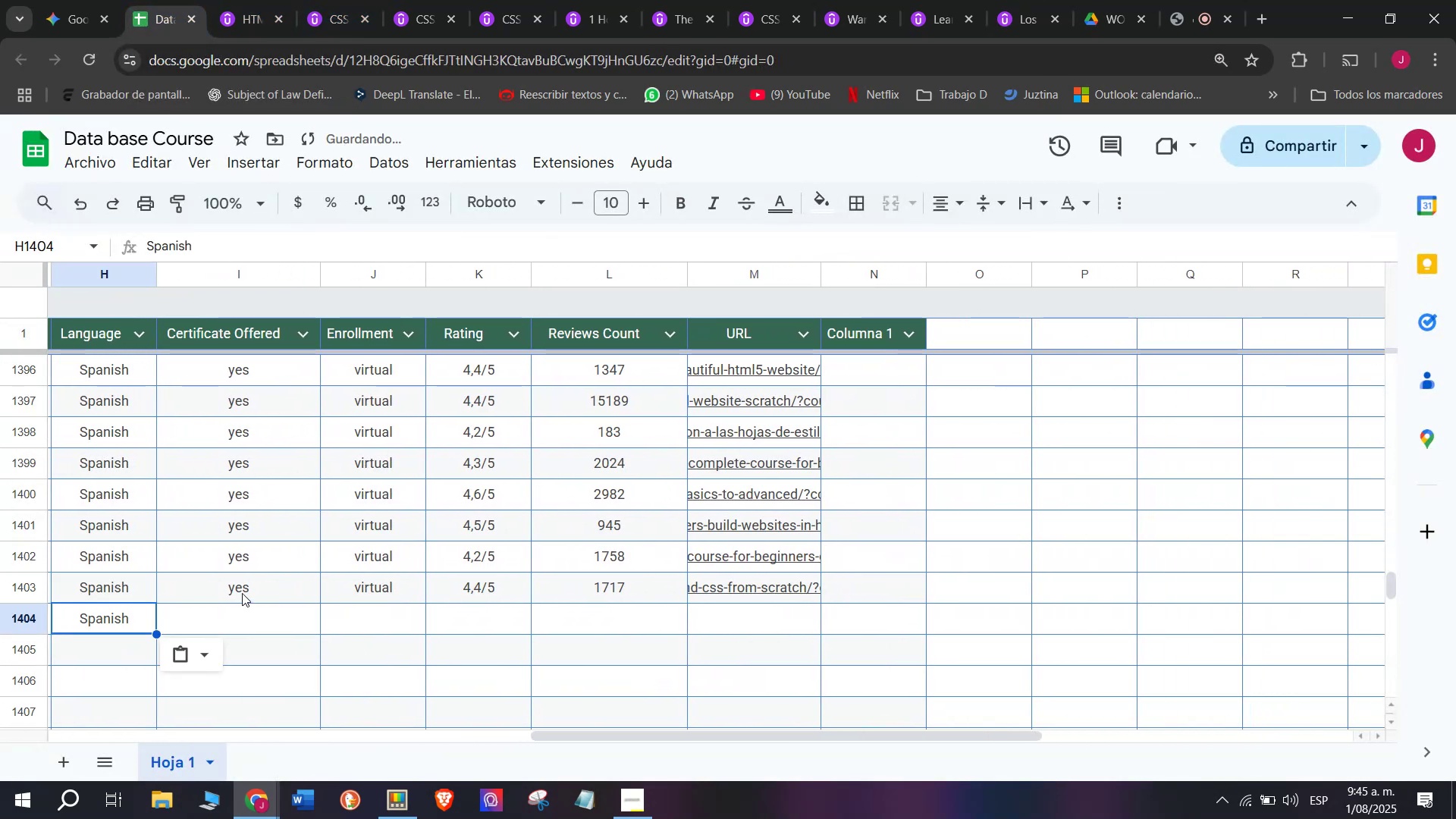 
key(Break)
 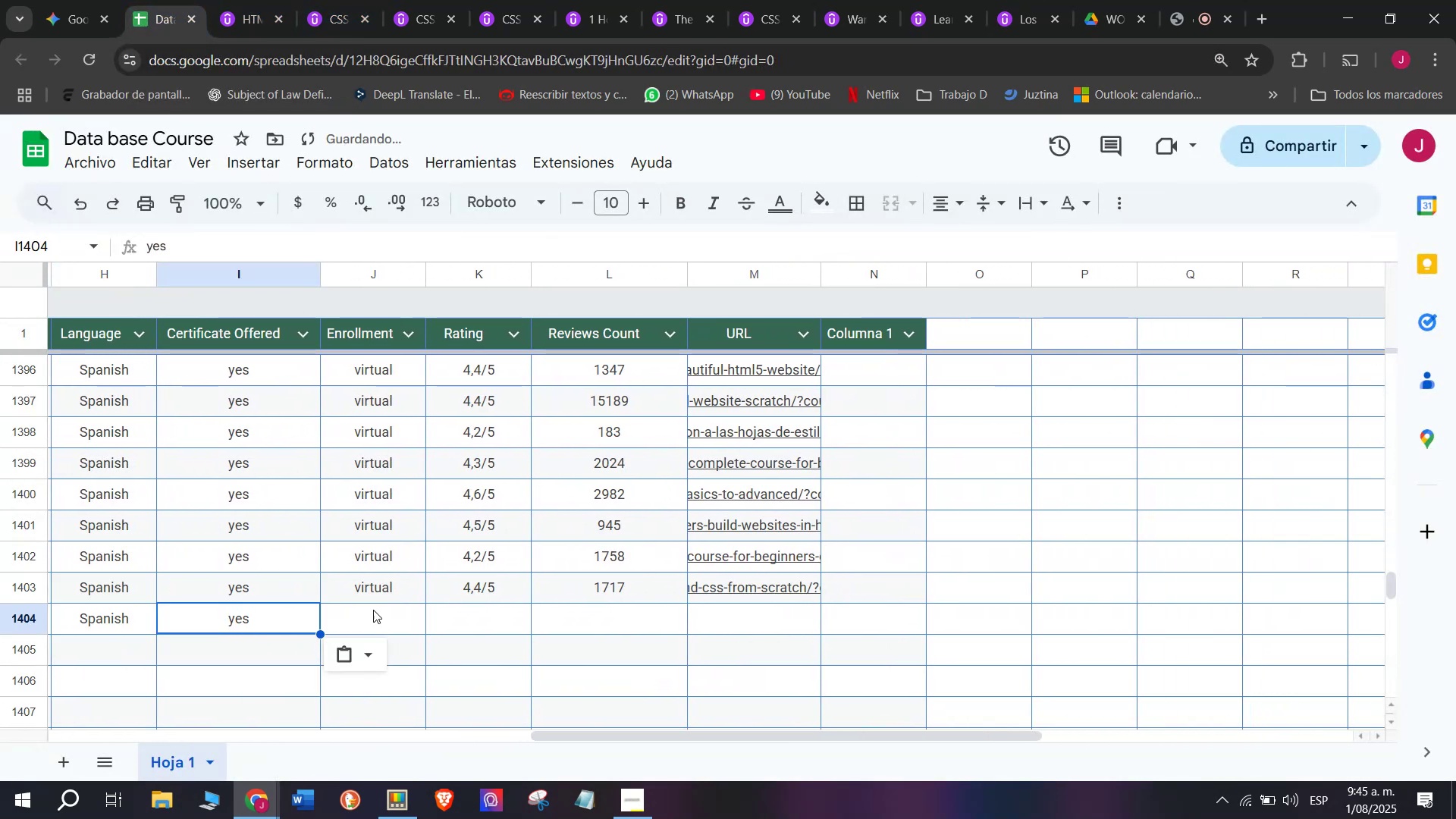 
key(Control+ControlLeft)
 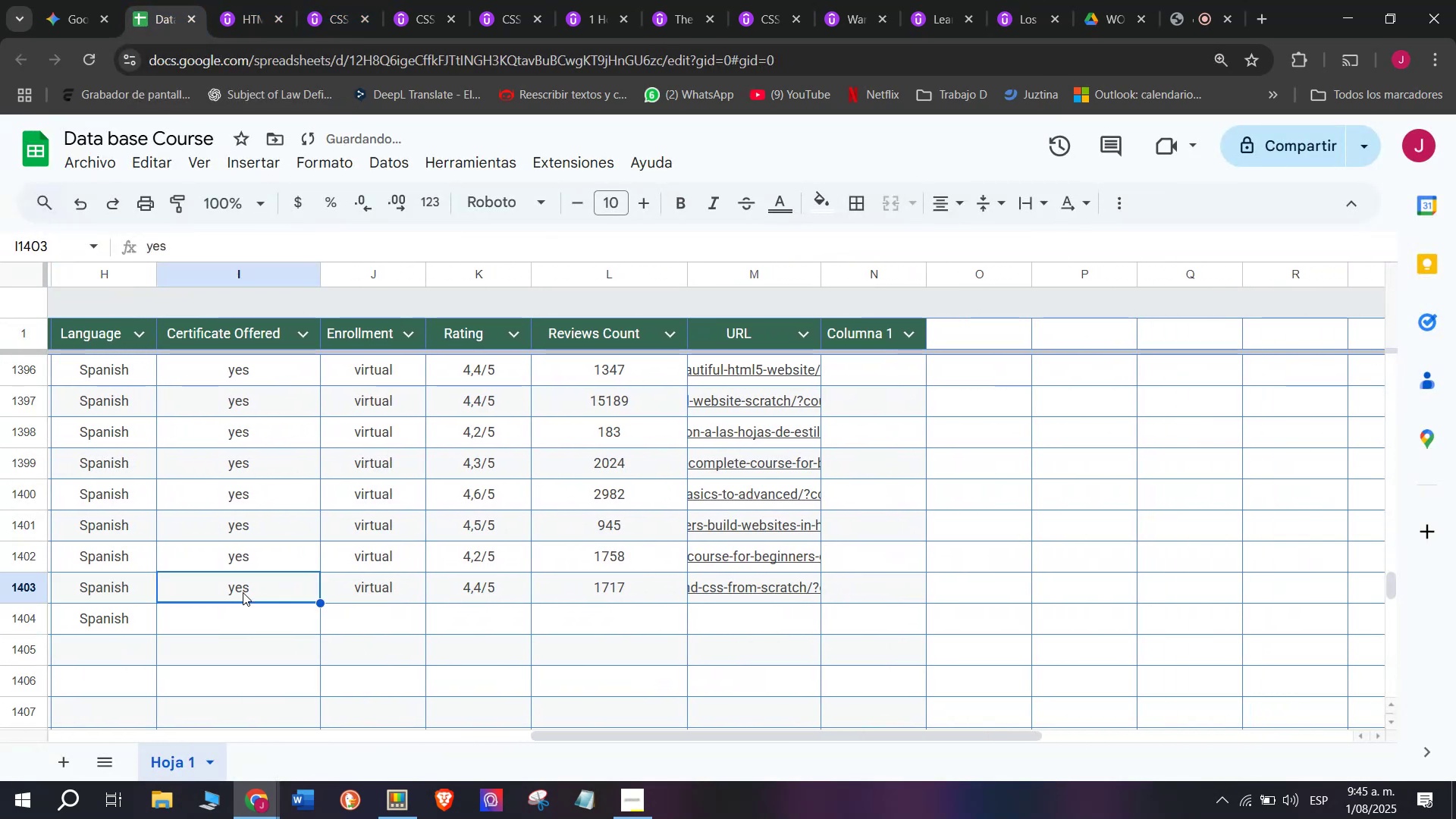 
key(Control+C)
 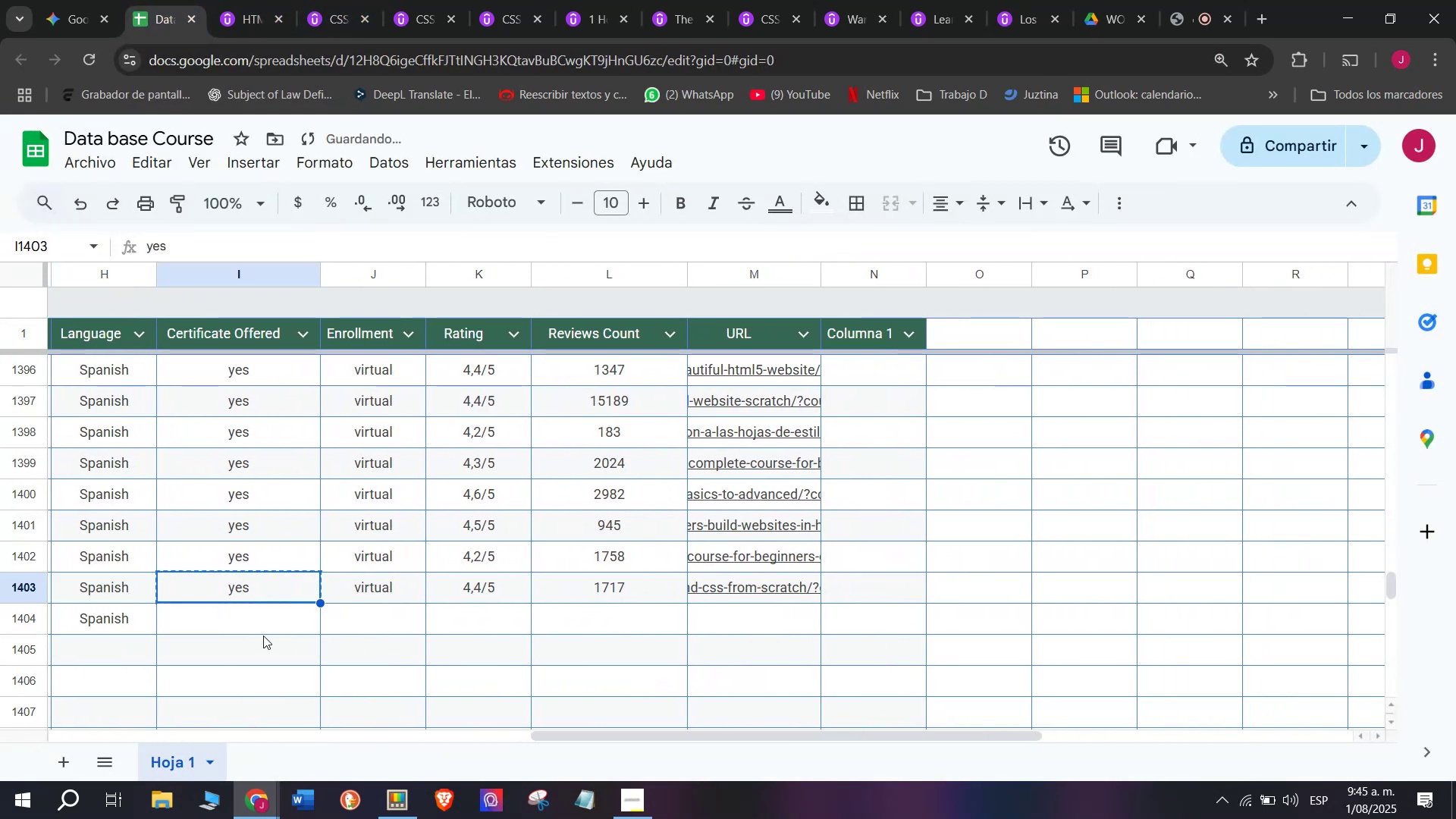 
key(Control+ControlLeft)
 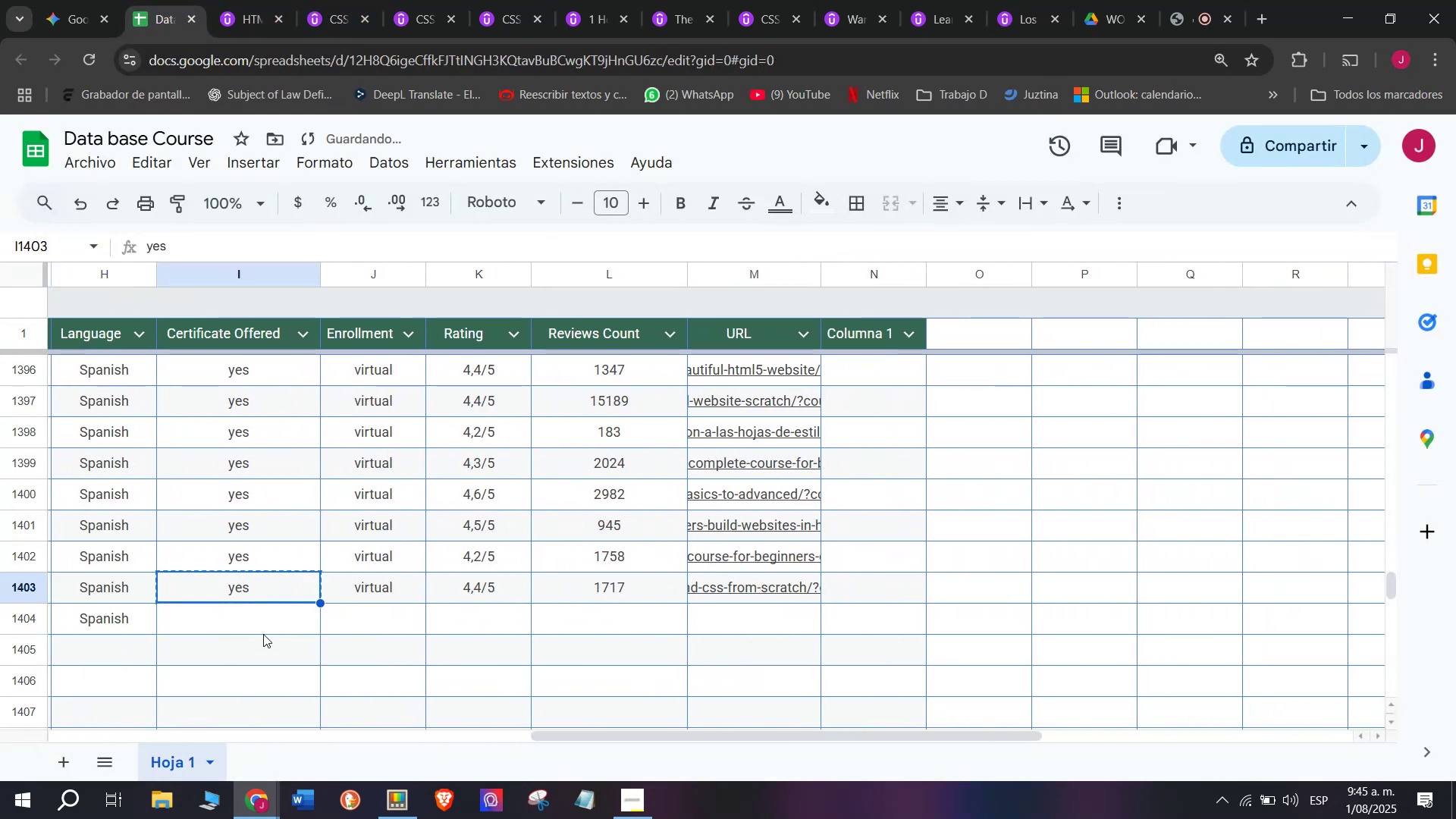 
key(Z)
 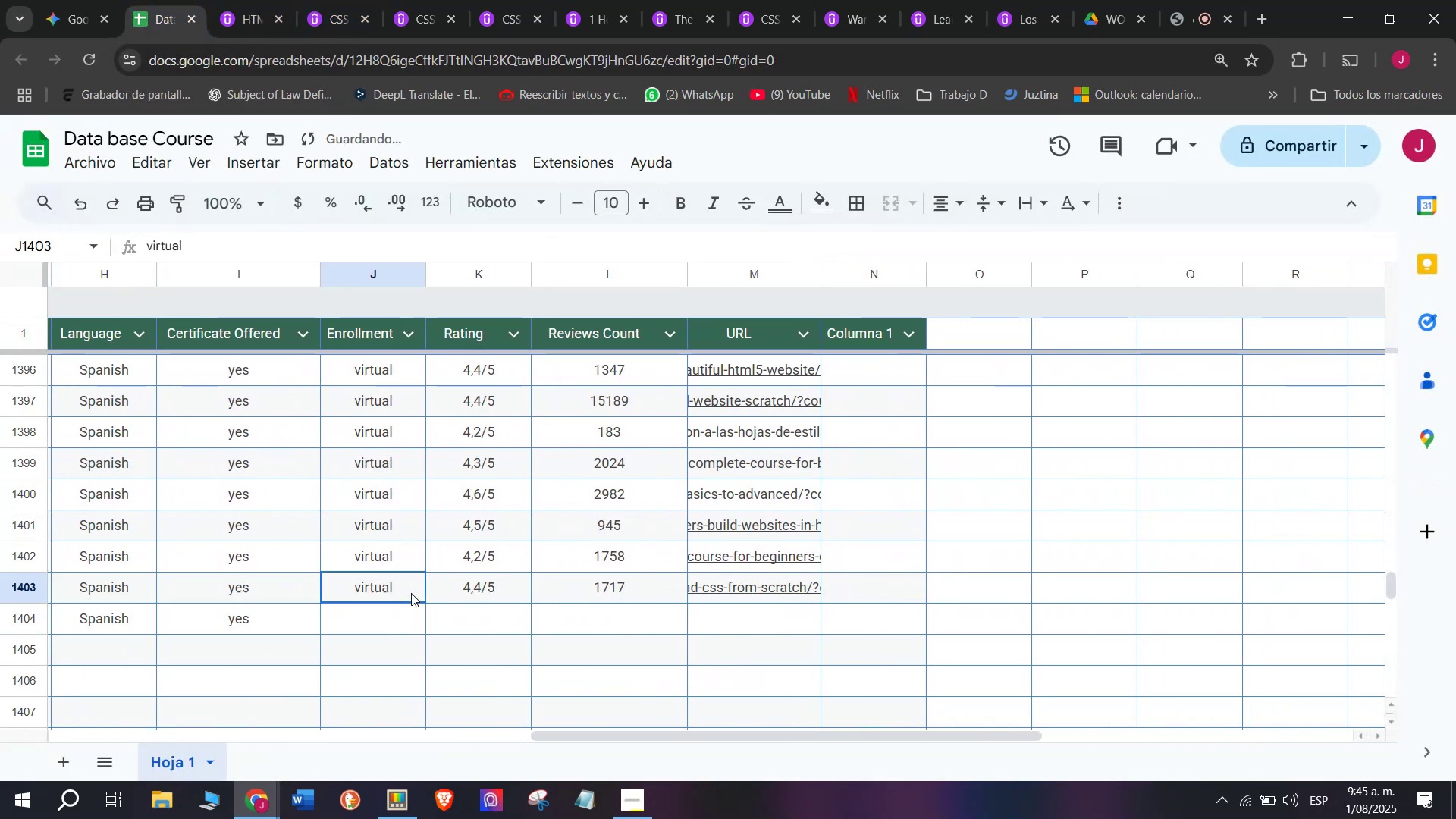 
key(Control+V)
 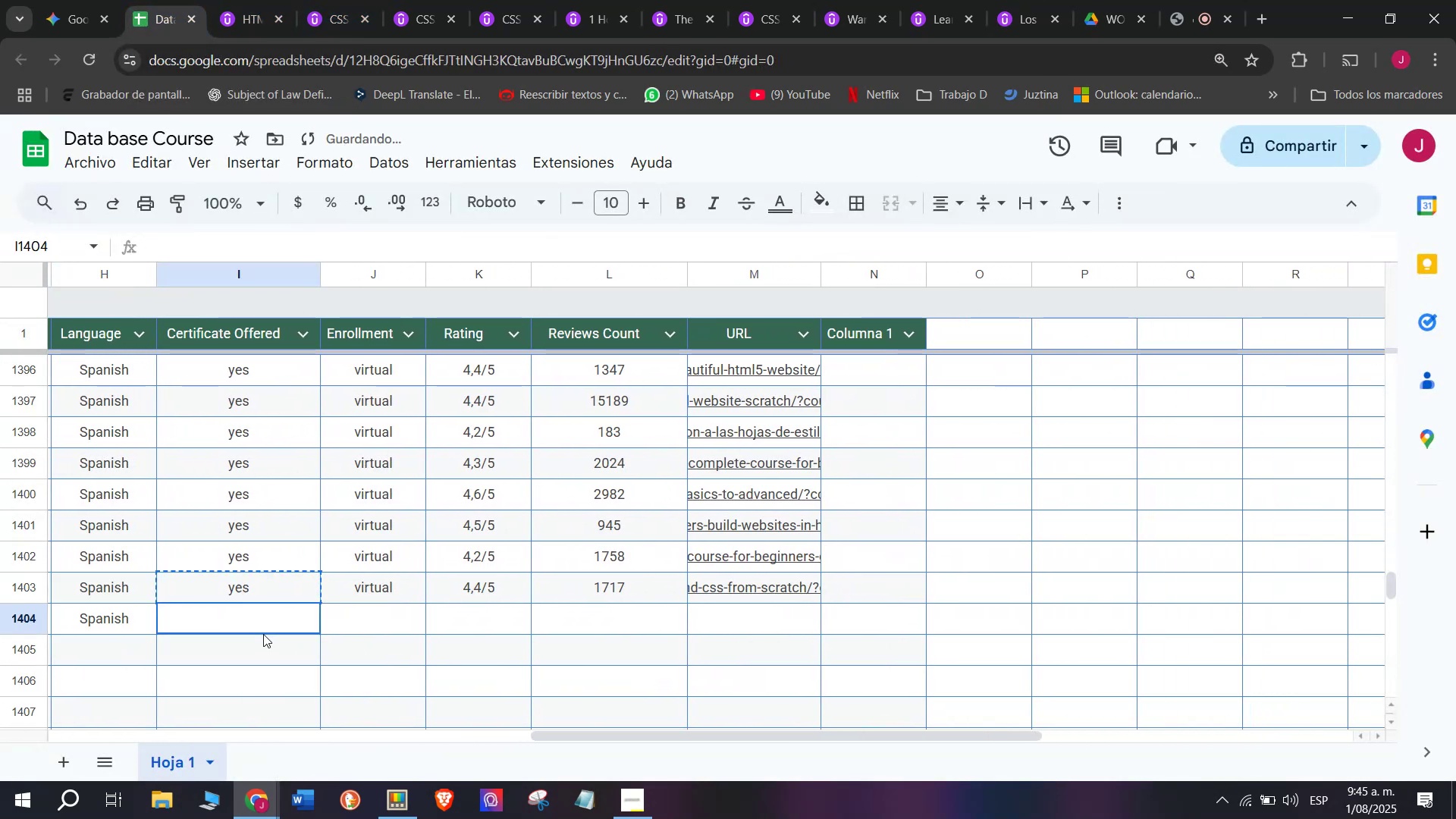 
triple_click([263, 634])
 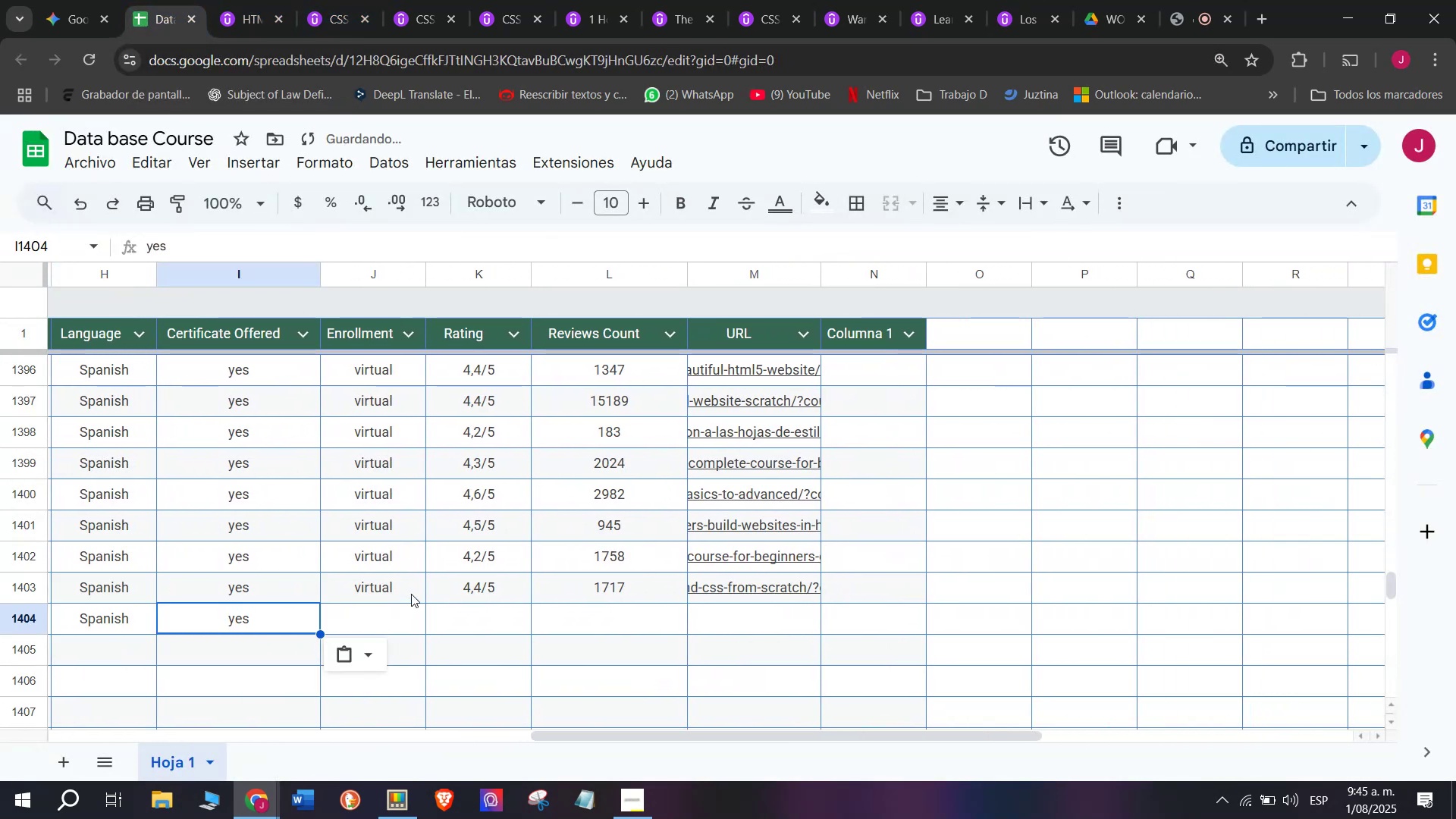 
key(Break)
 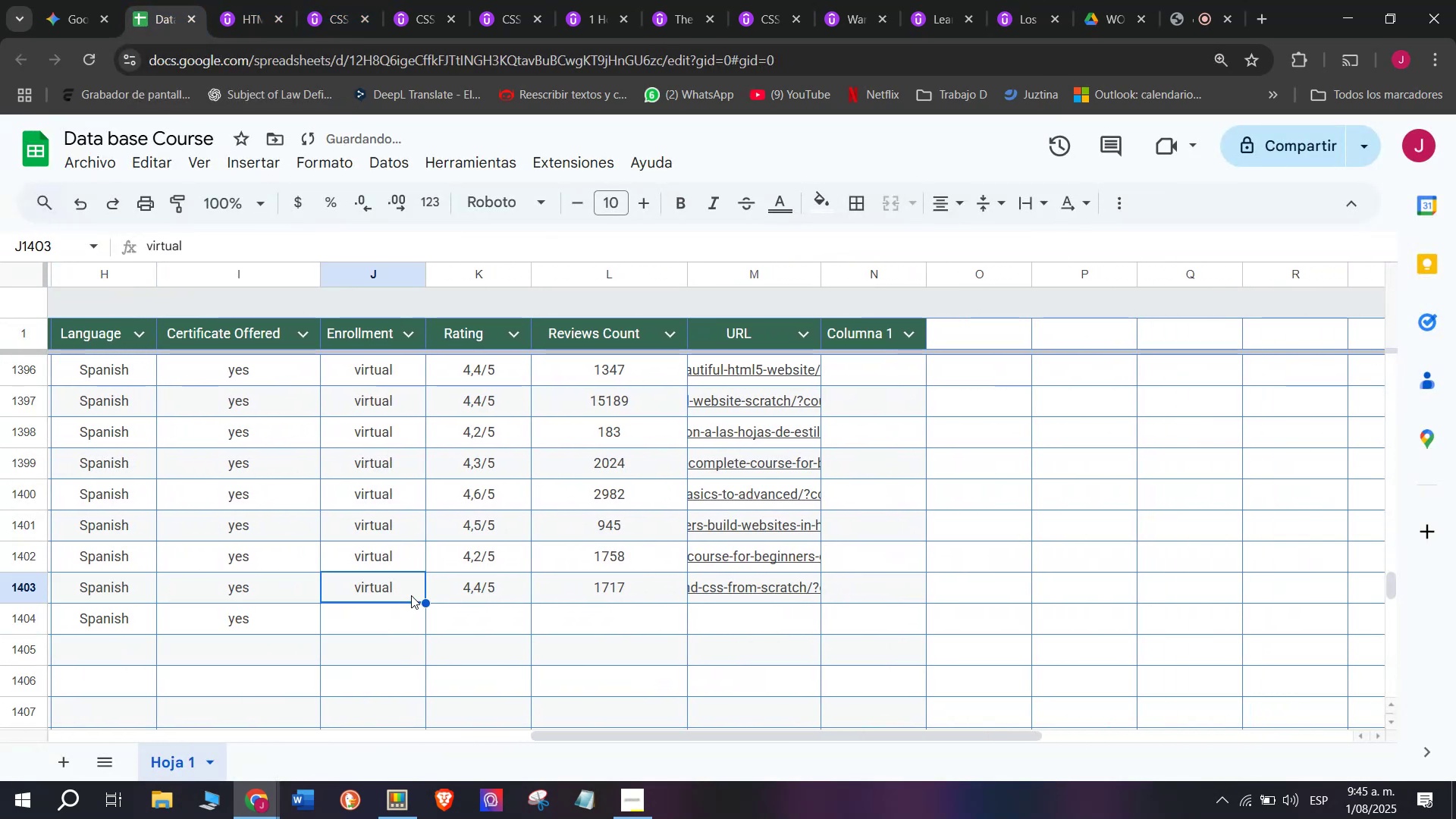 
key(Control+ControlLeft)
 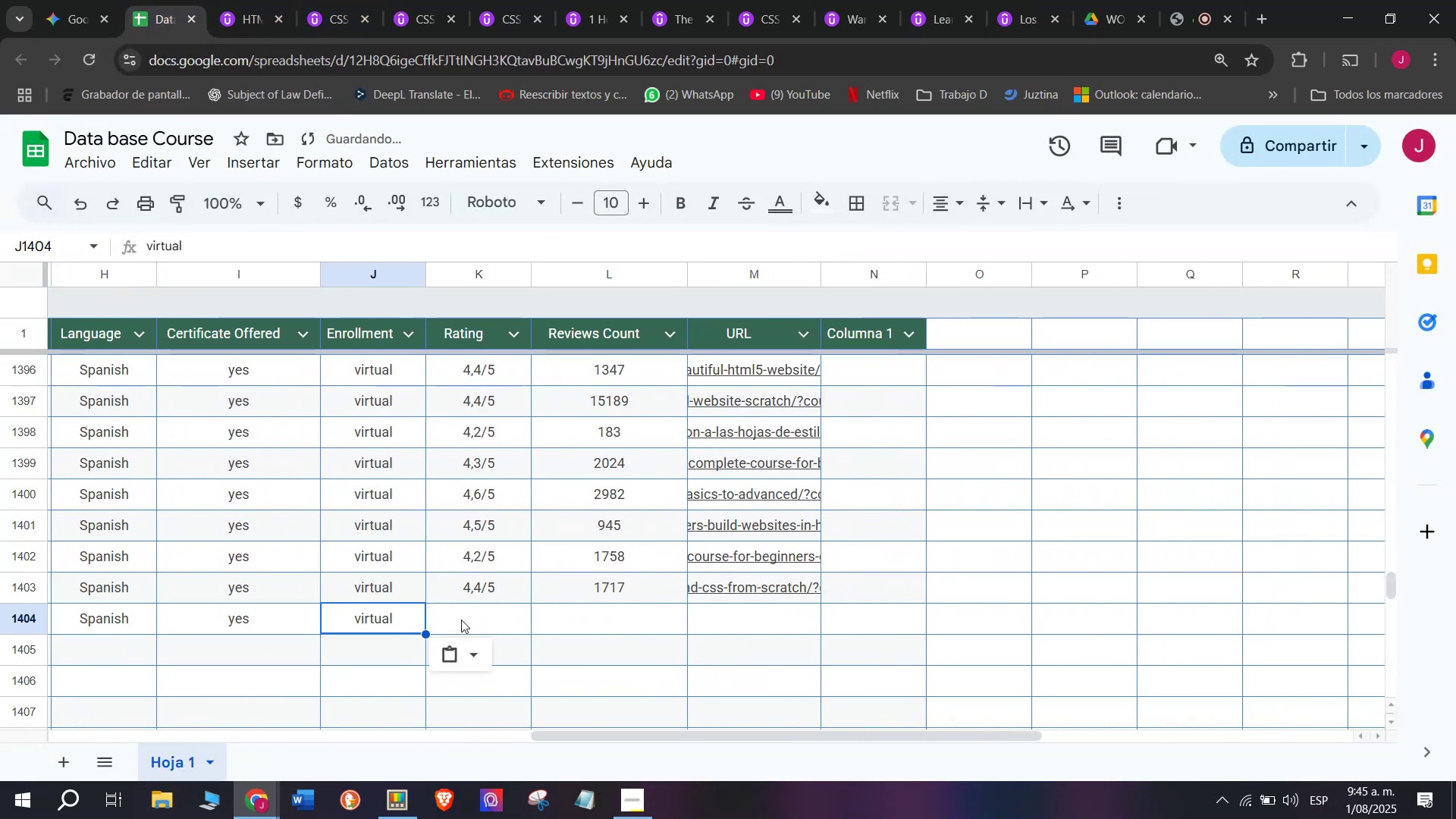 
key(Control+C)
 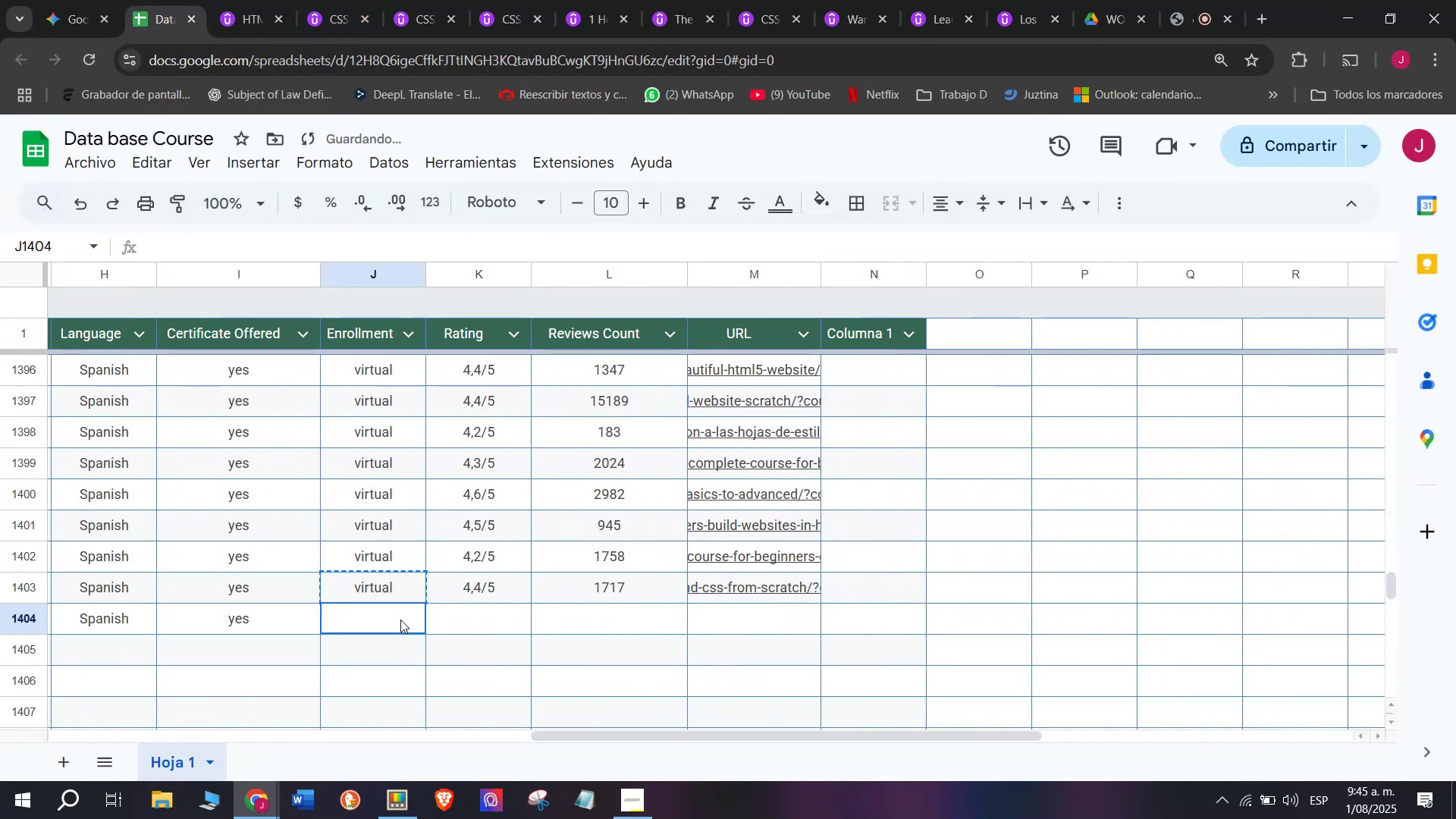 
key(Z)
 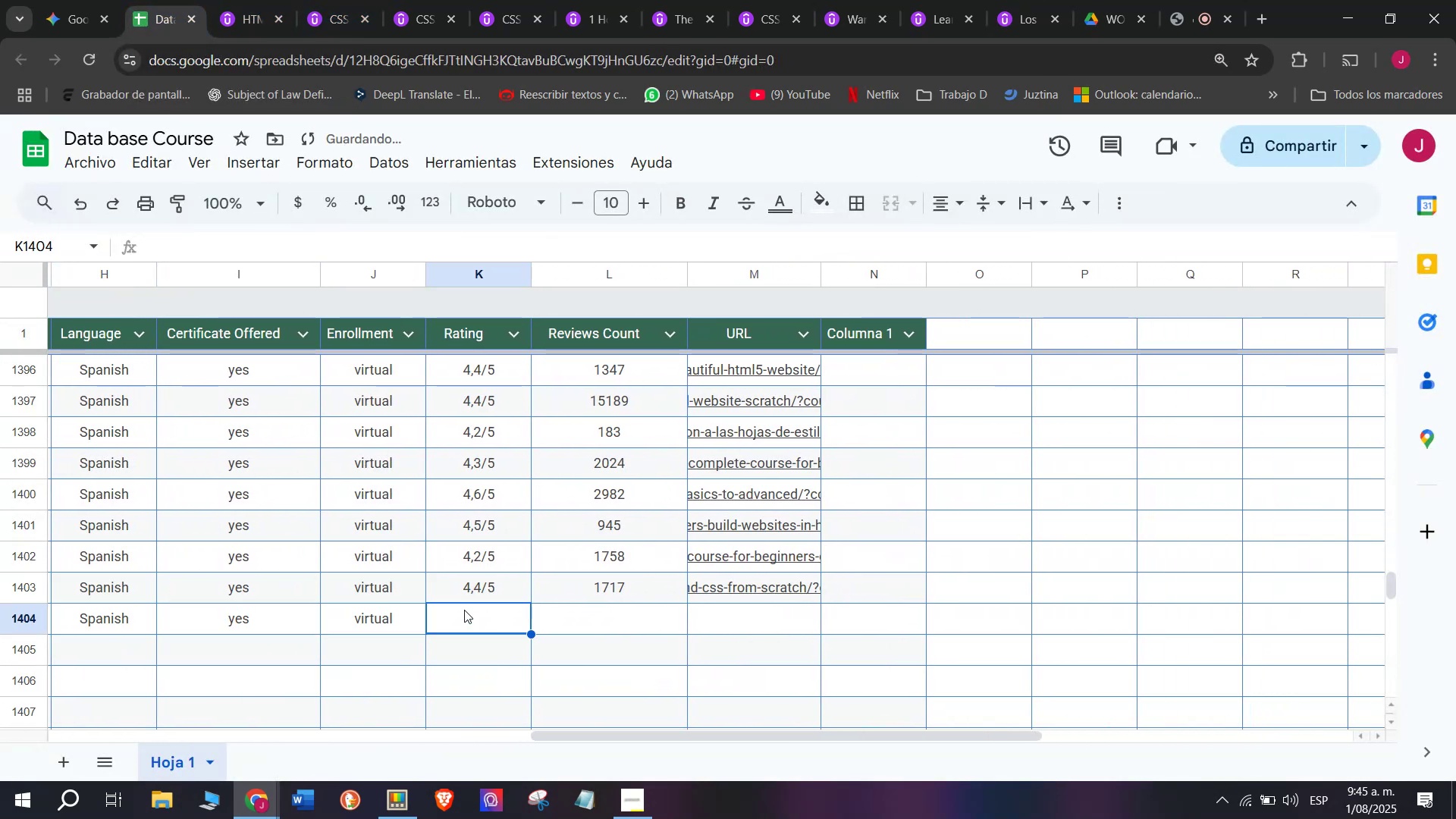 
key(Control+ControlLeft)
 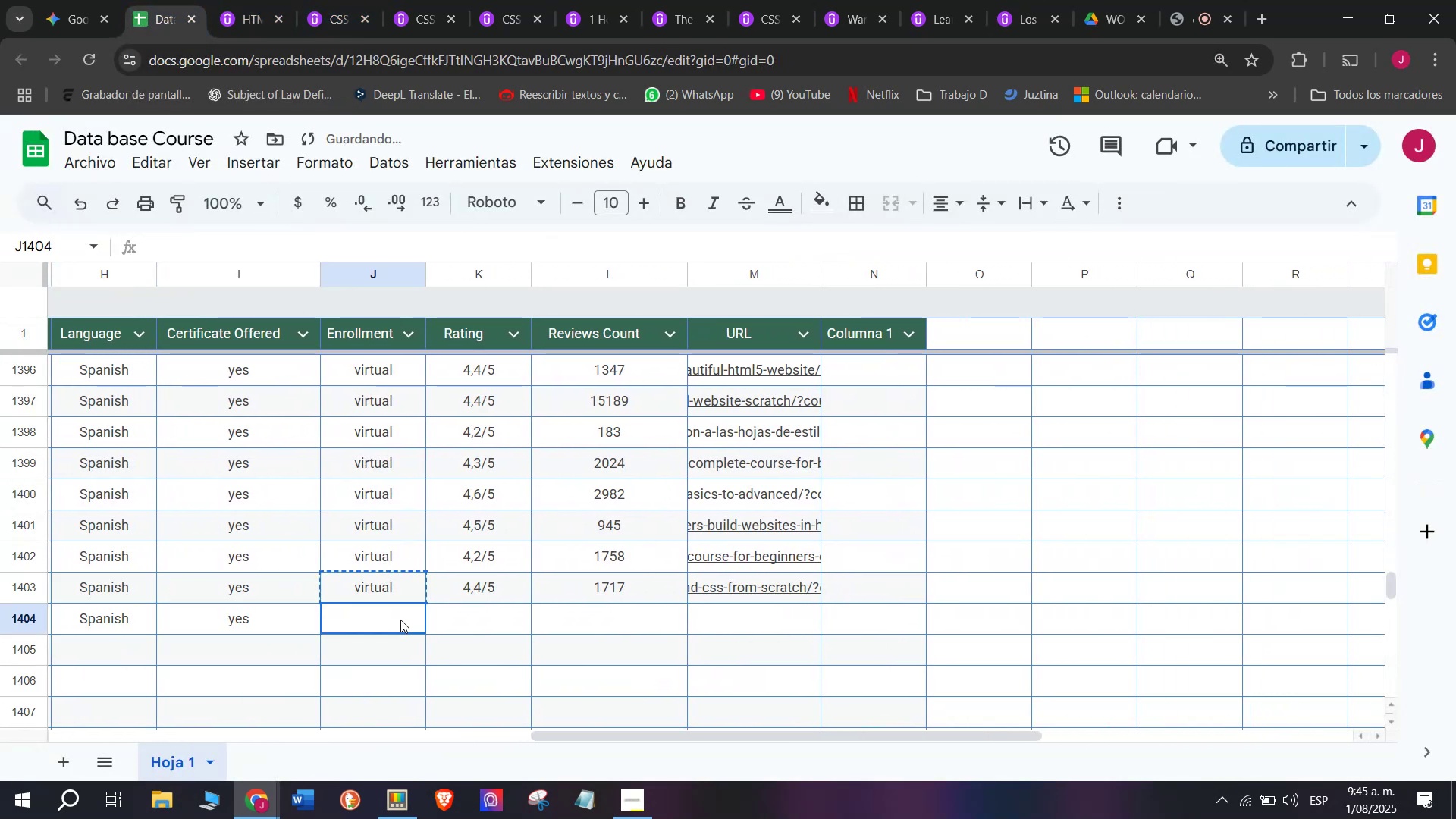 
key(Control+V)
 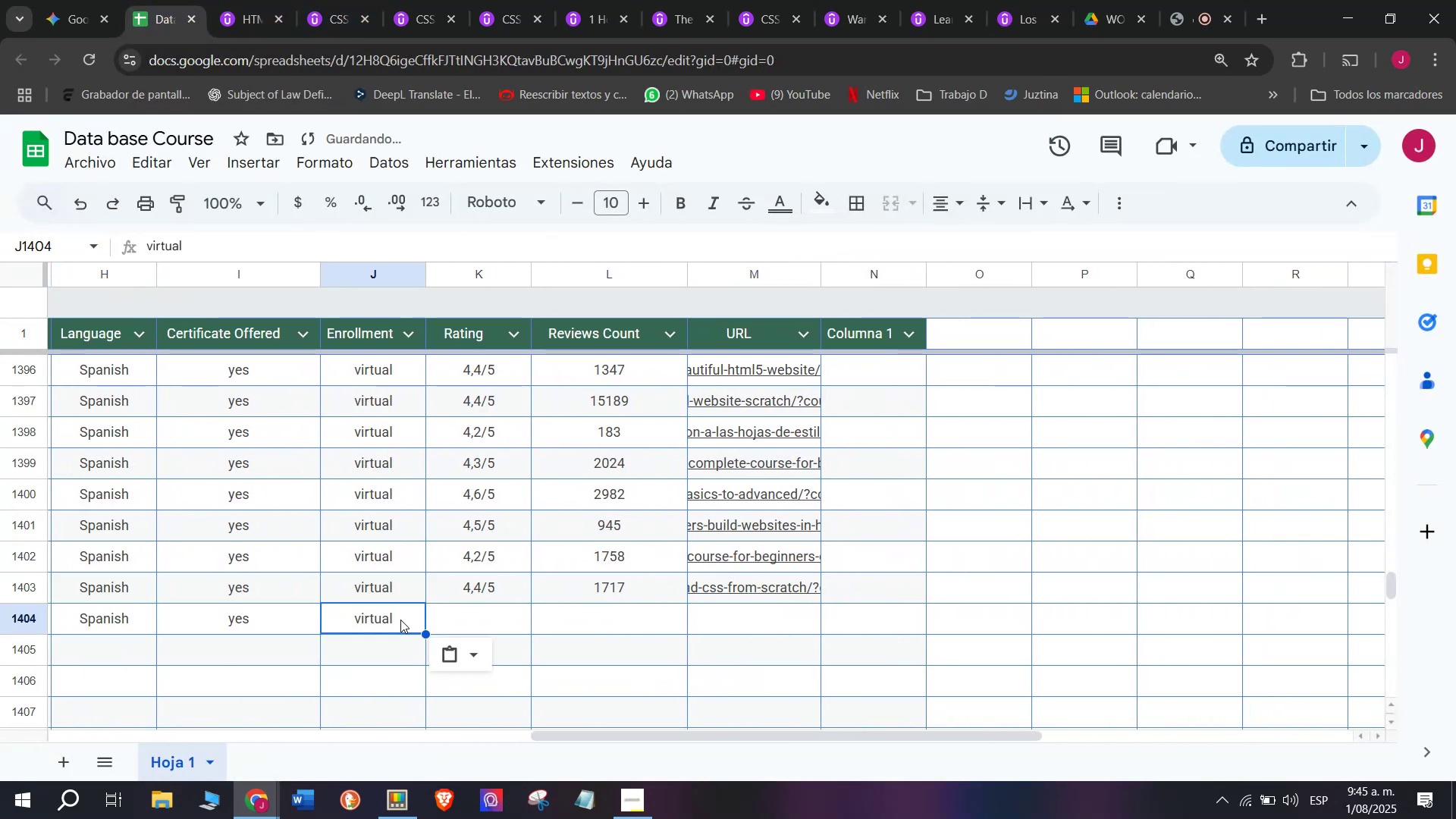 
triple_click([400, 620])
 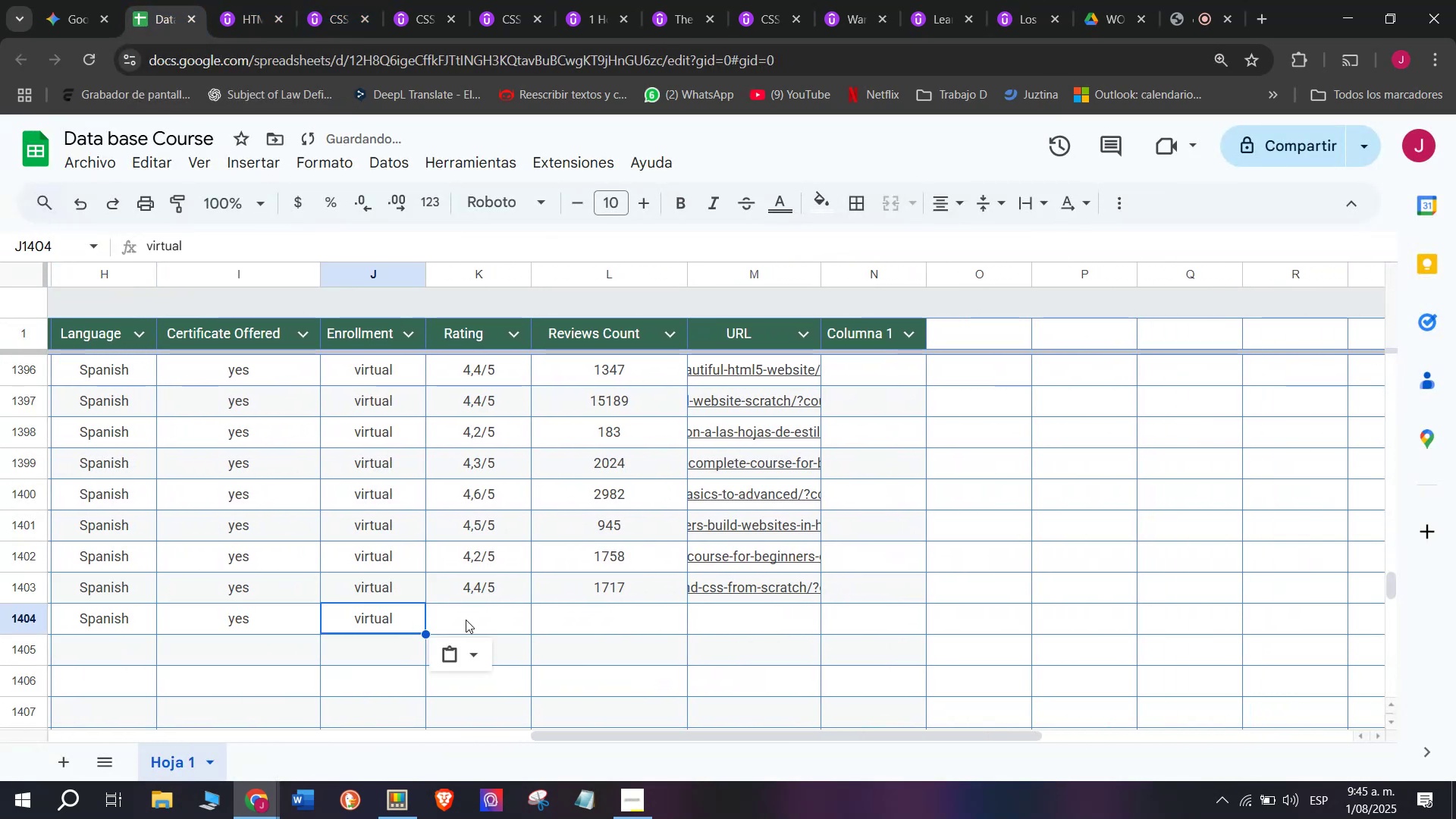 
triple_click([467, 620])
 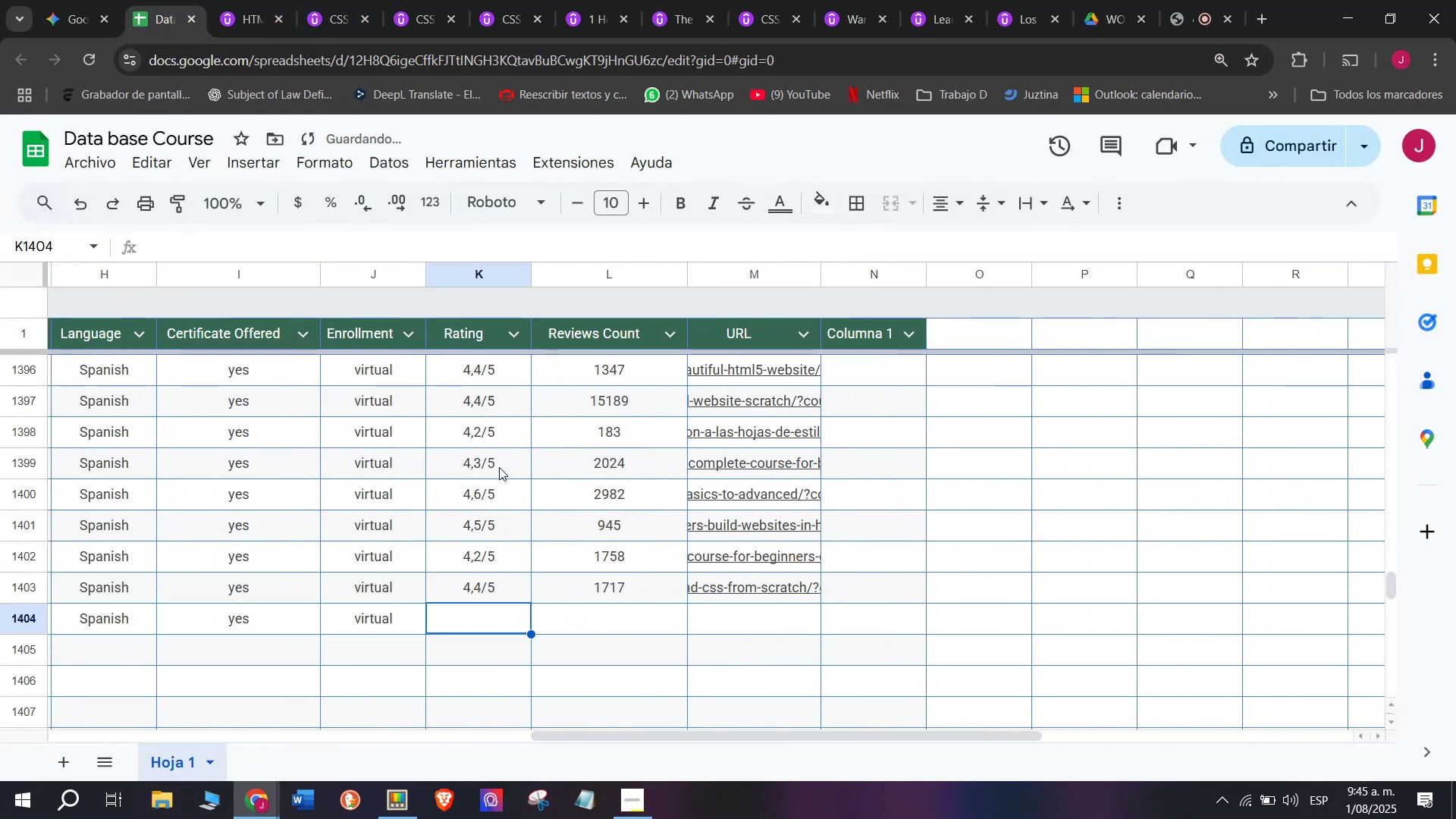 
left_click([499, 467])
 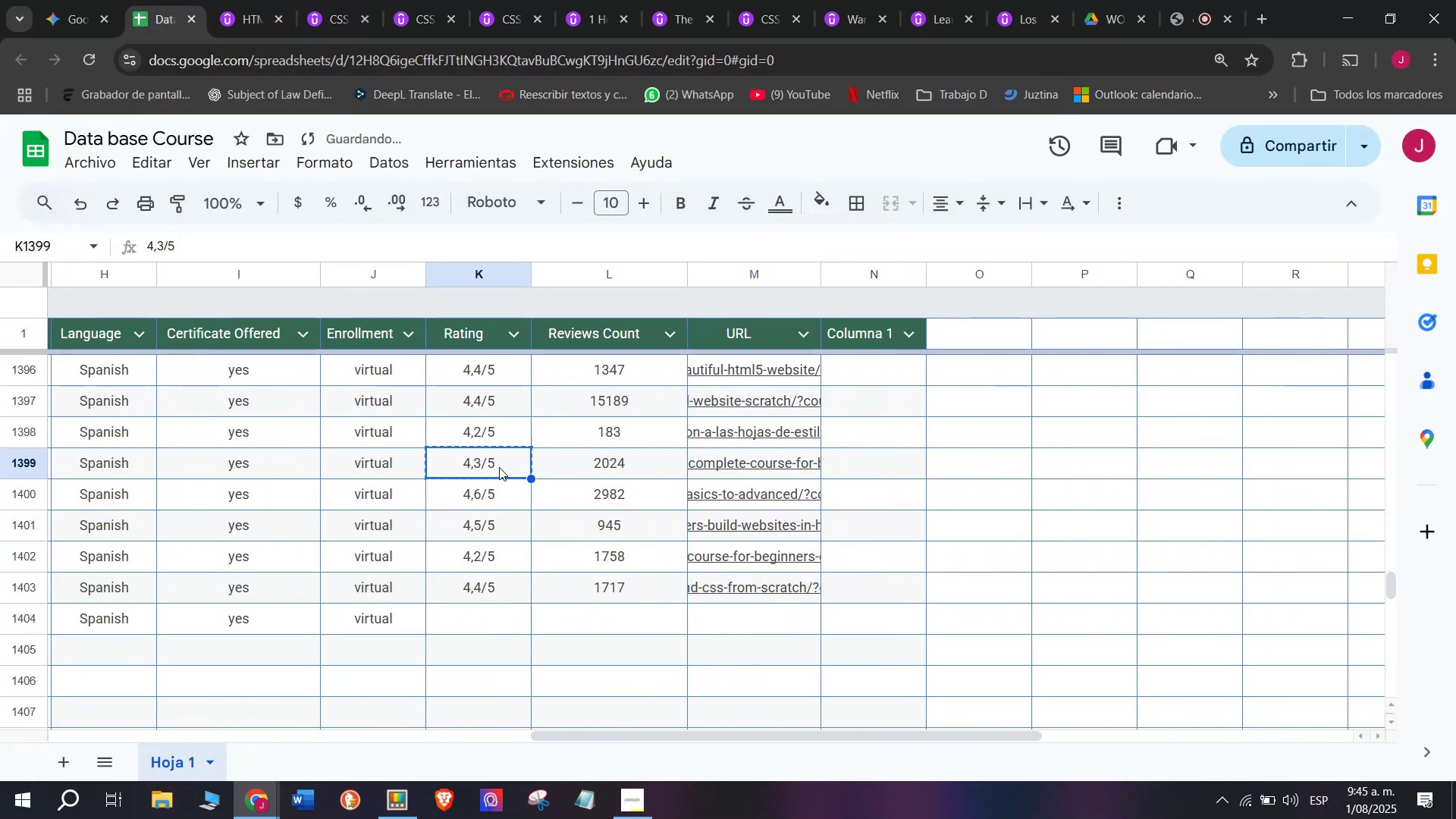 
key(Control+ControlLeft)
 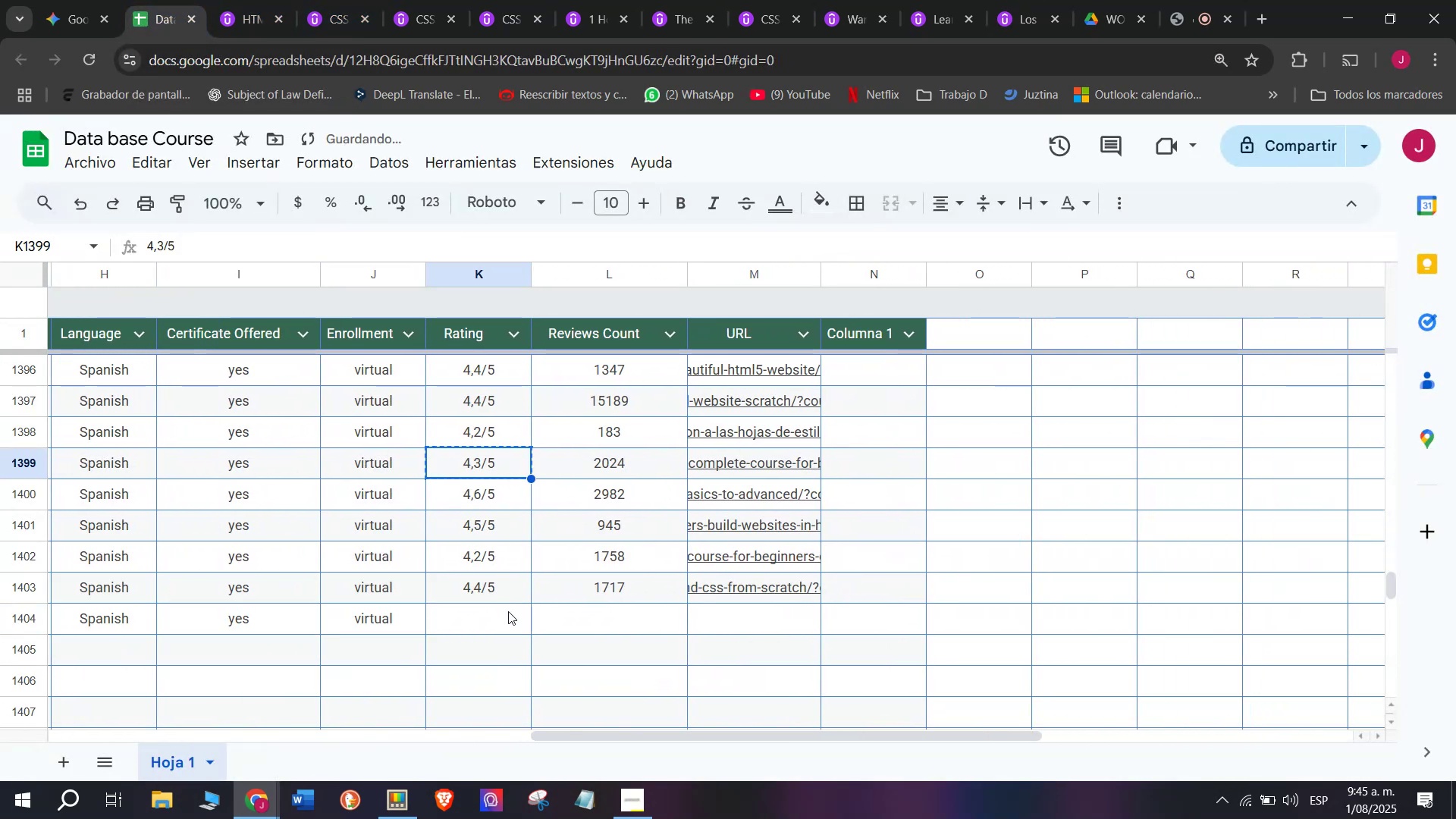 
key(Break)
 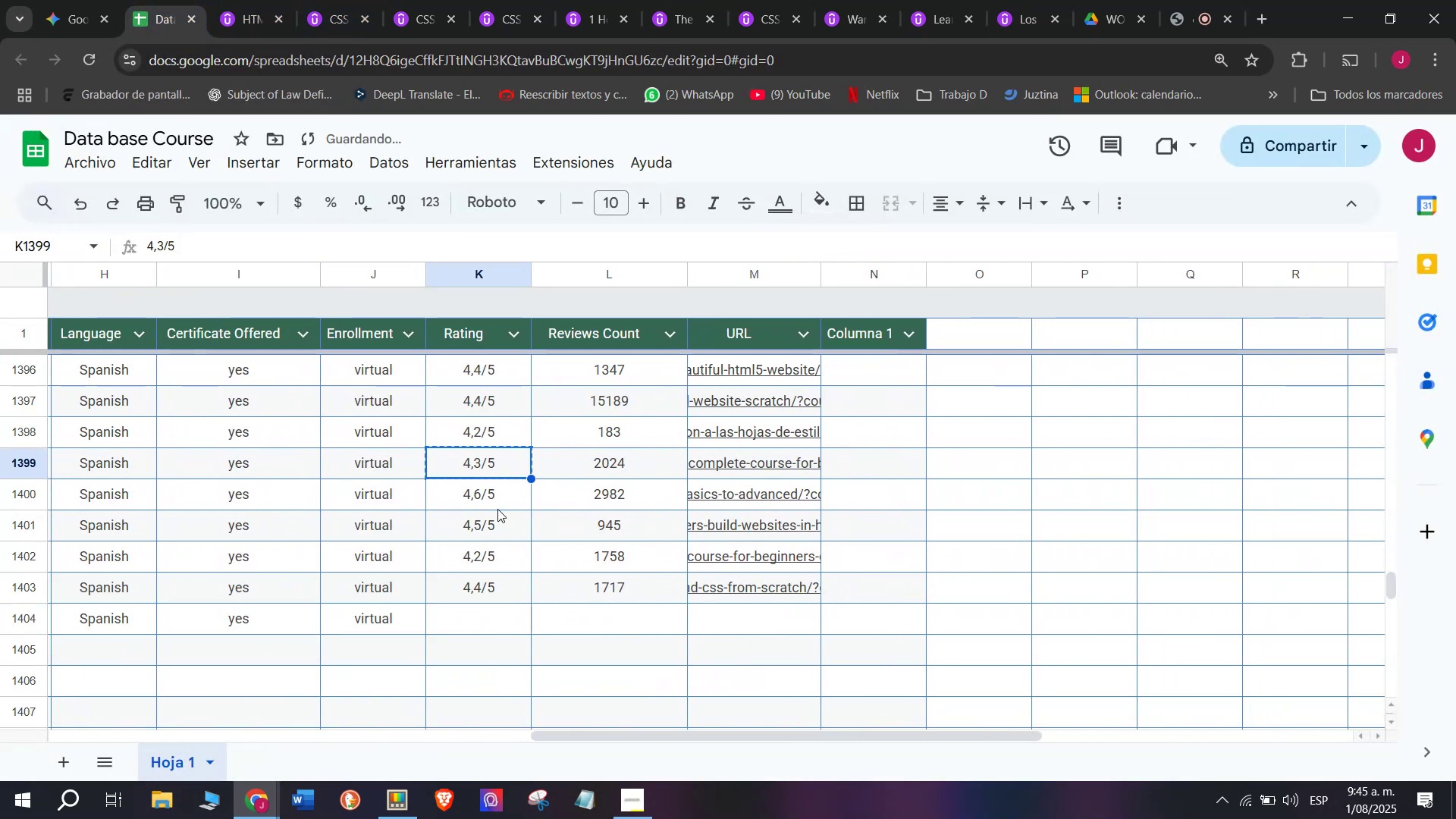 
key(Control+C)
 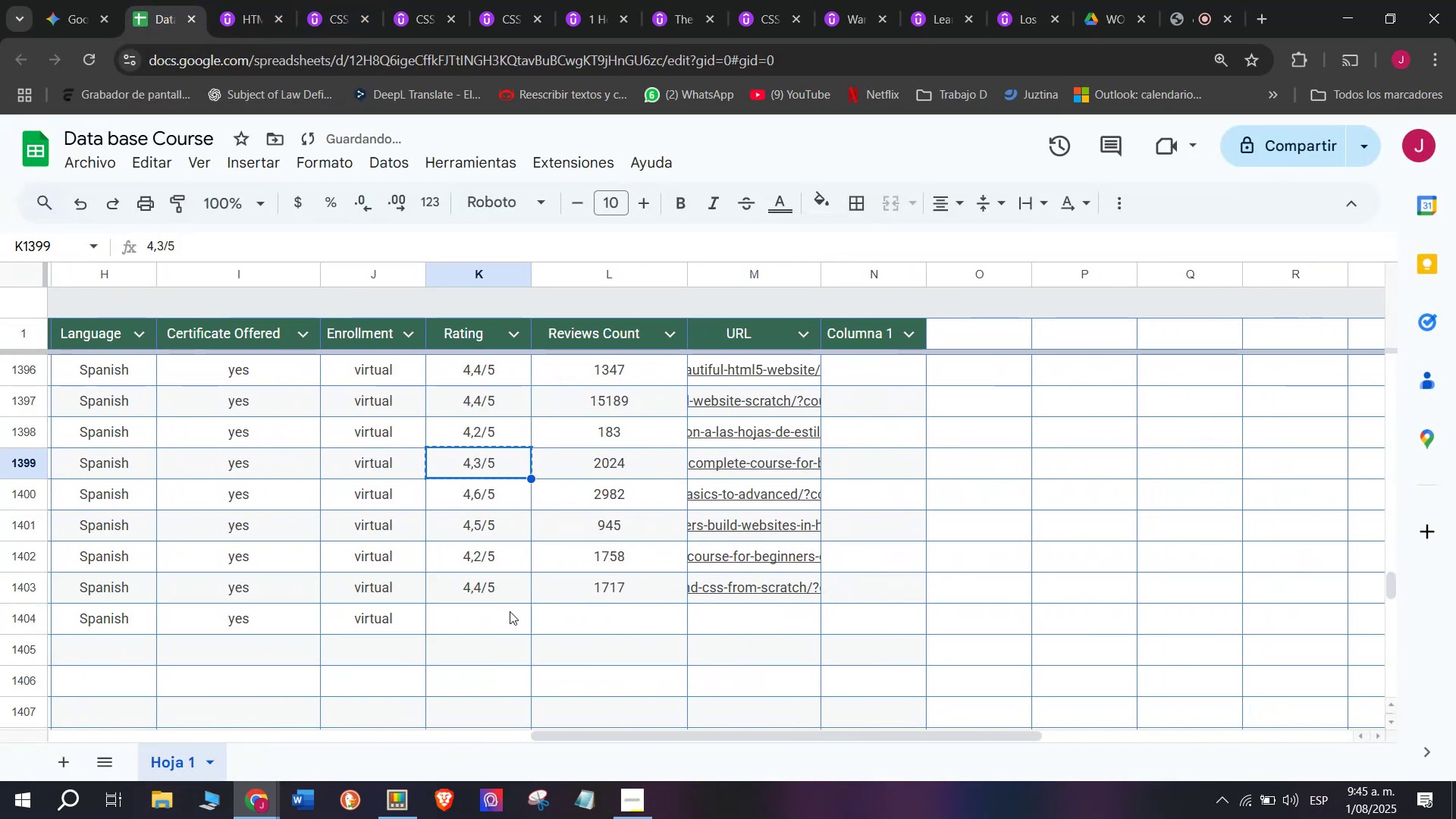 
left_click([510, 612])
 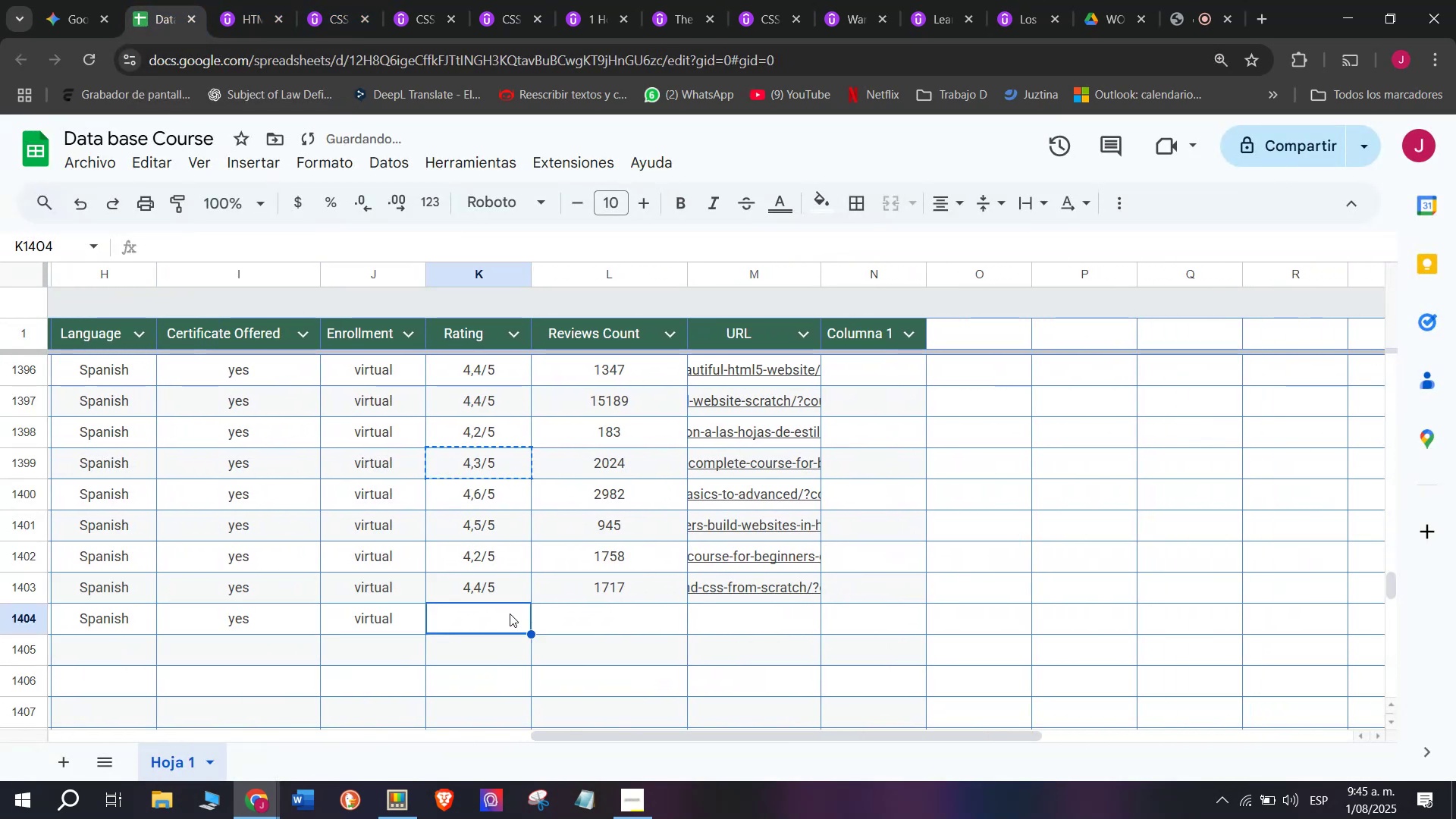 
key(Control+ControlLeft)
 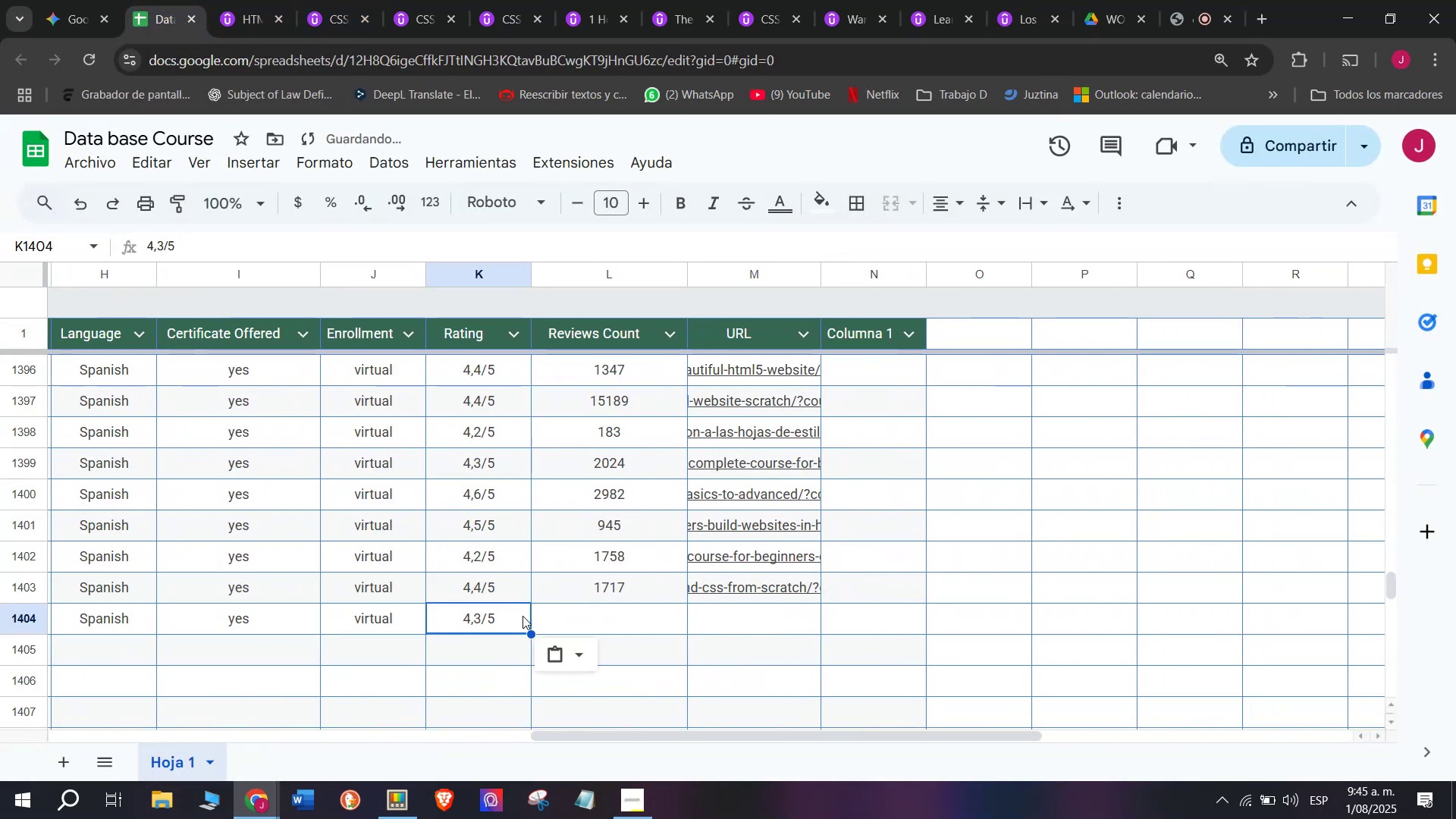 
key(Z)
 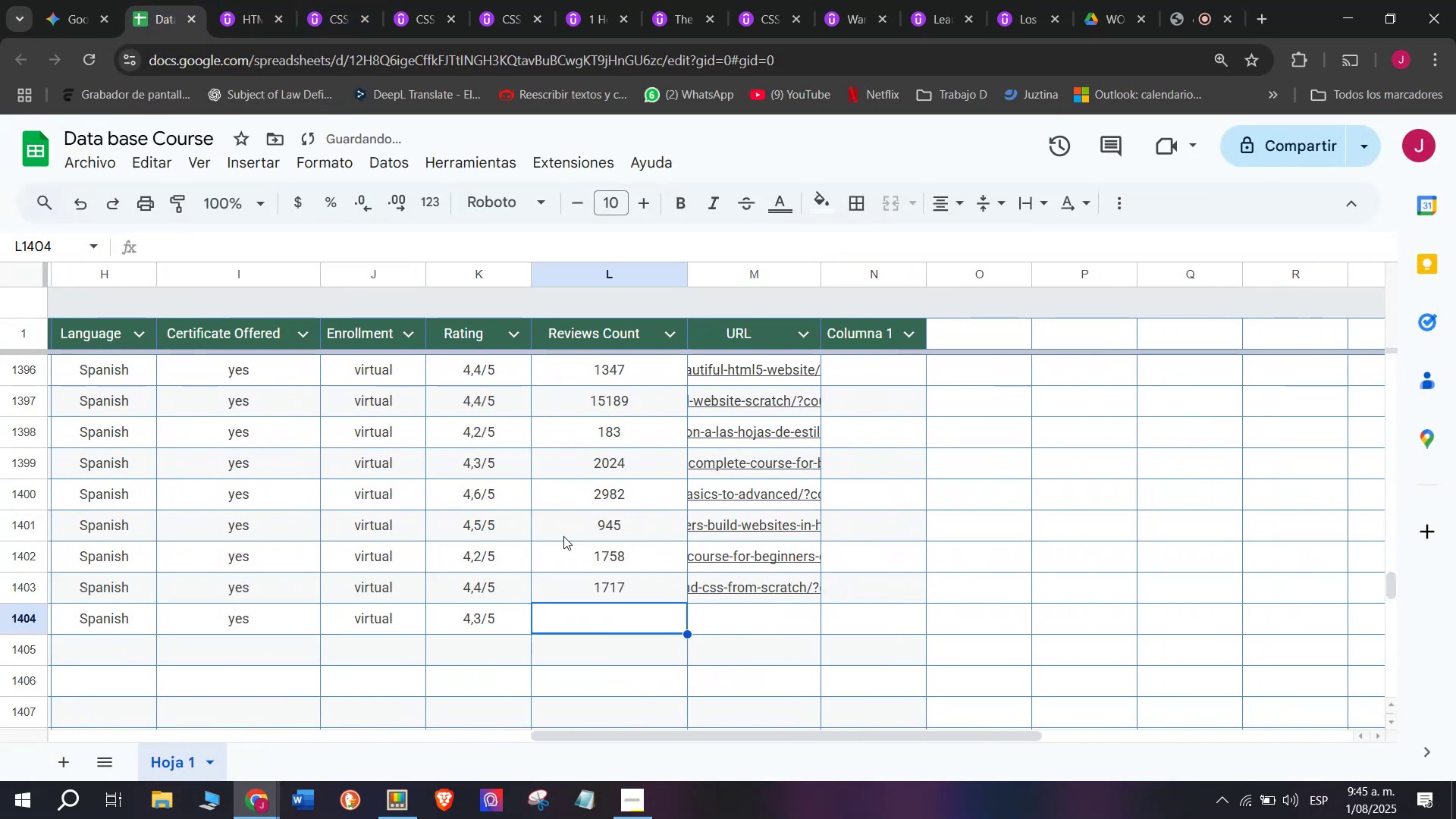 
key(Control+V)
 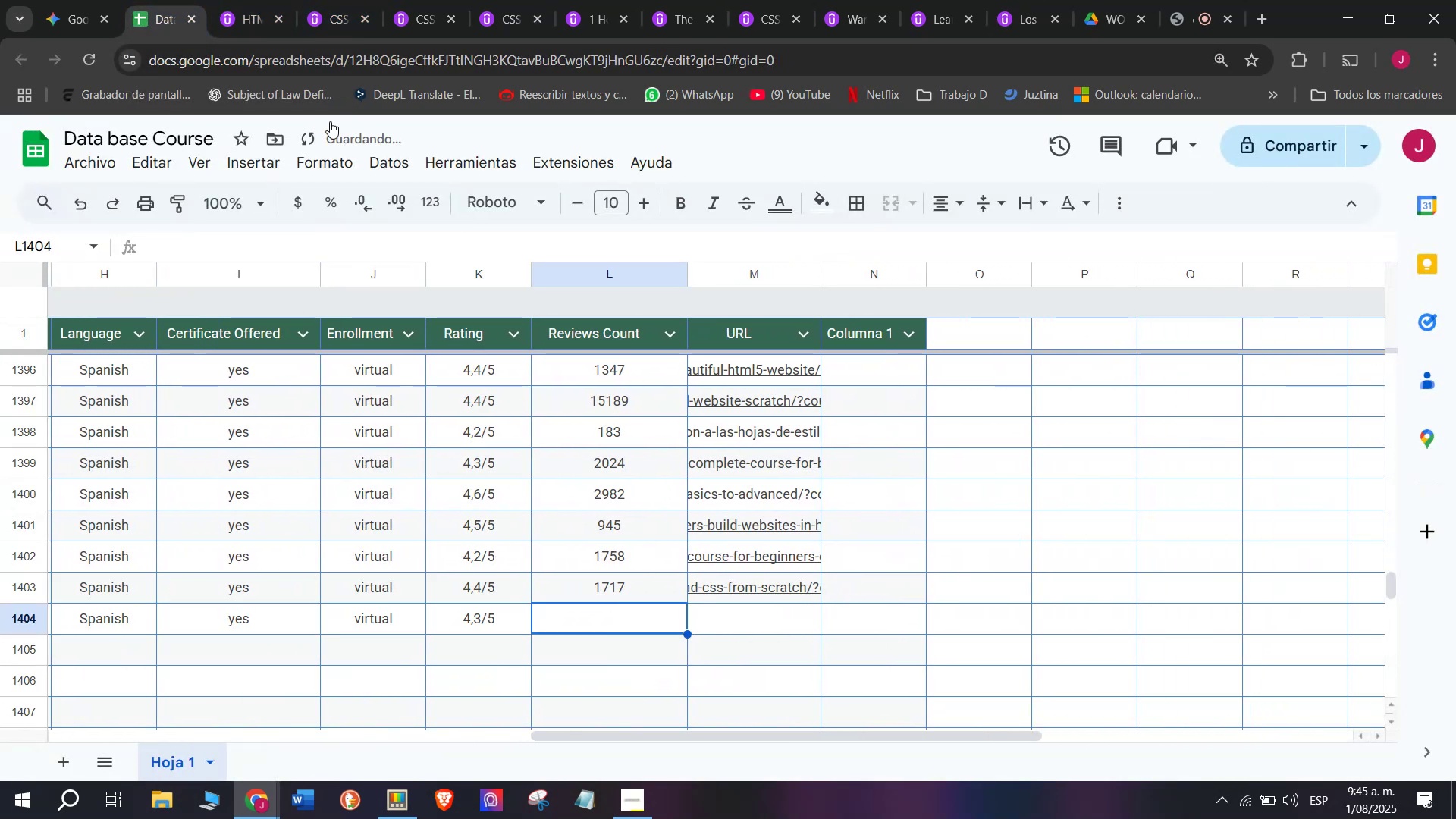 
left_click([240, 0])
 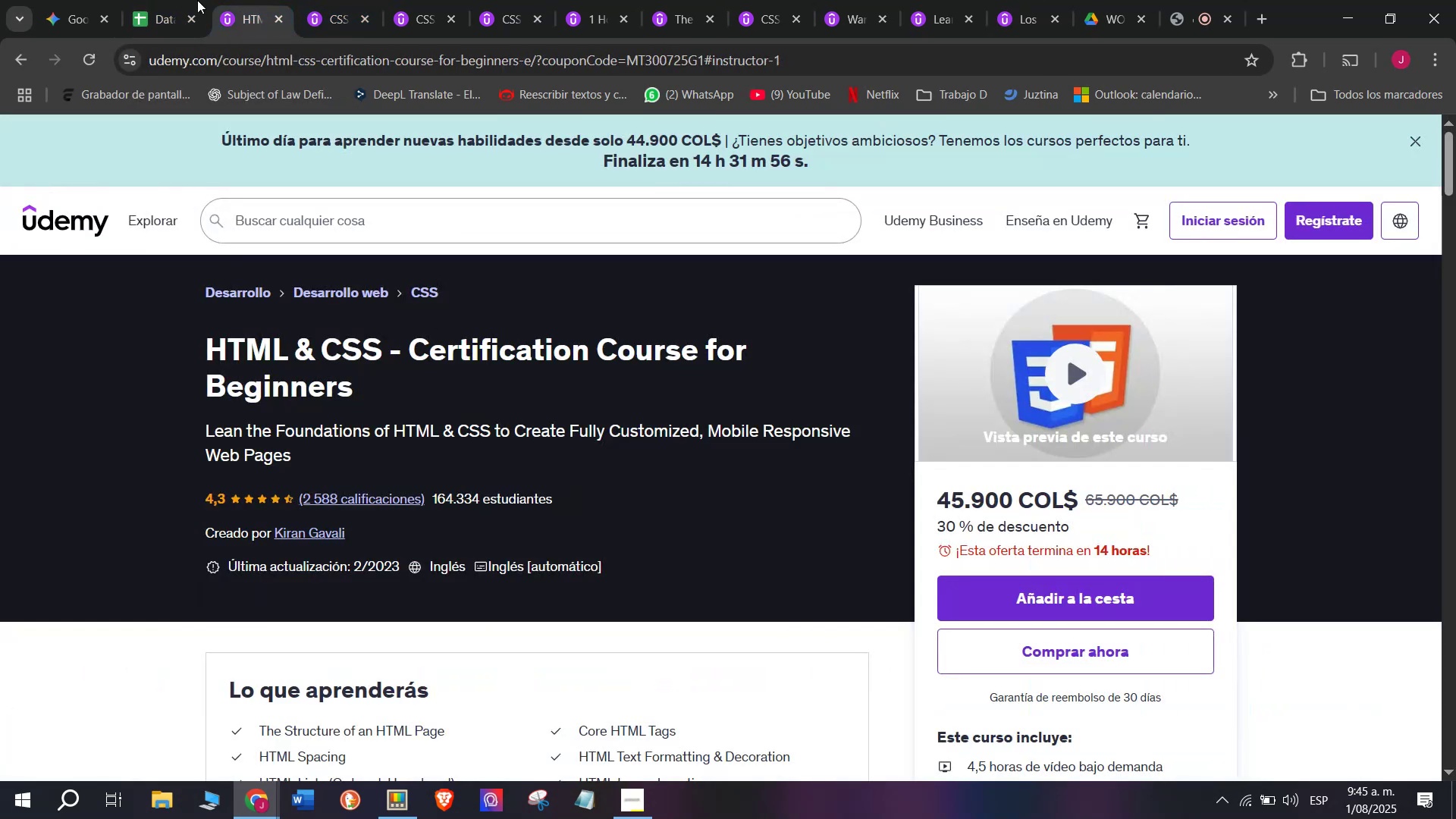 
left_click([173, 0])
 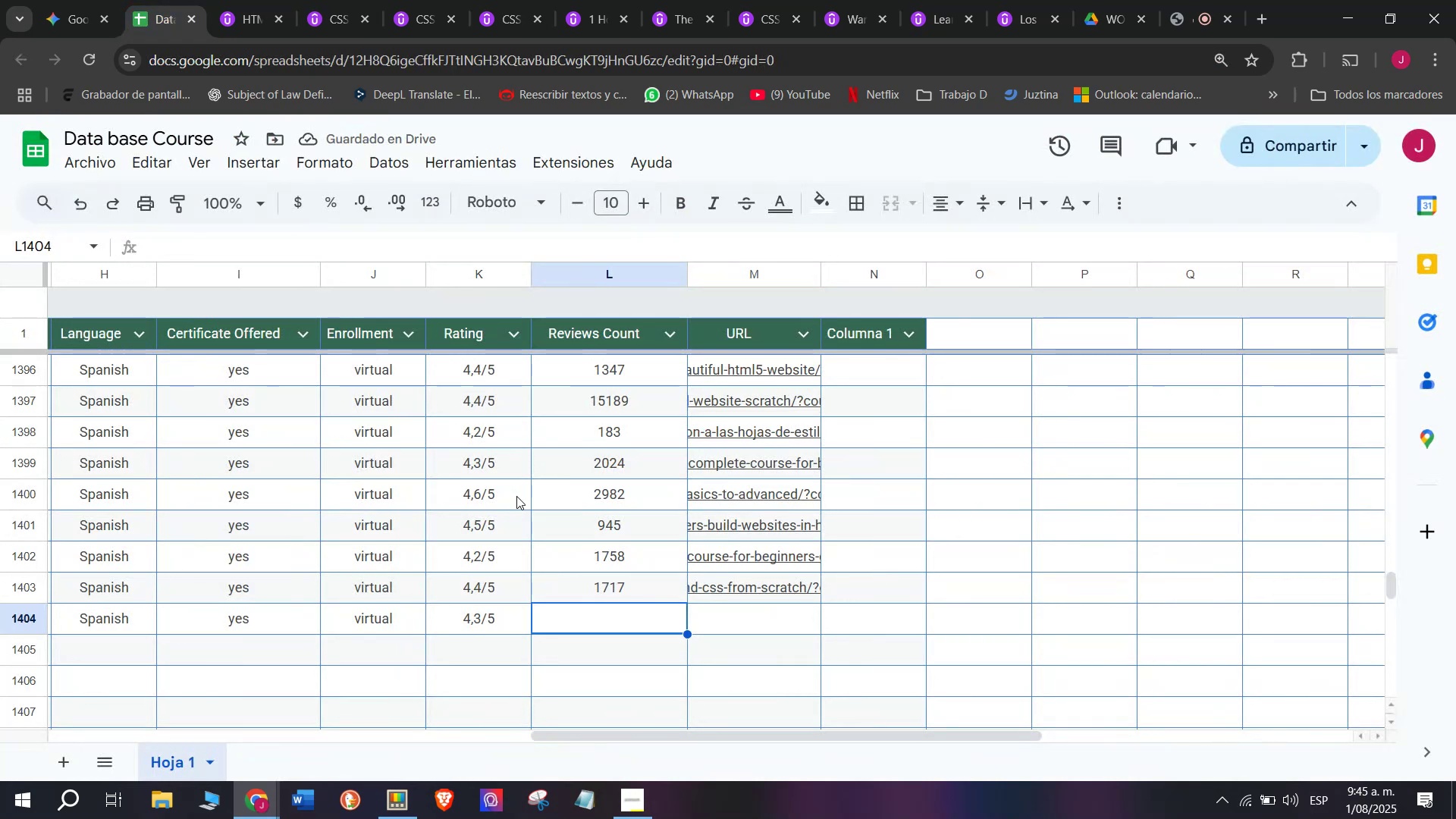 
type(2588)
 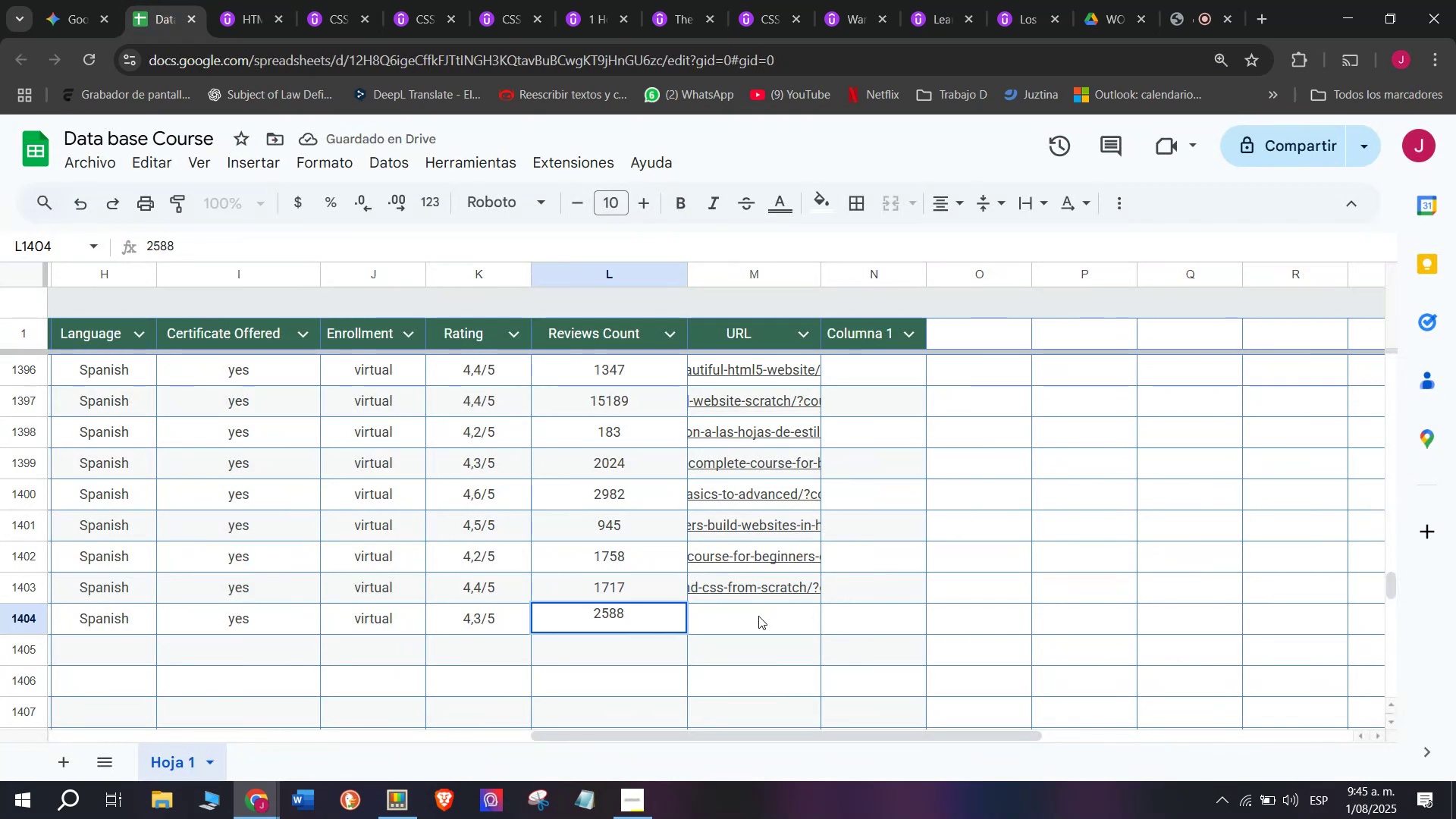 
left_click([763, 623])
 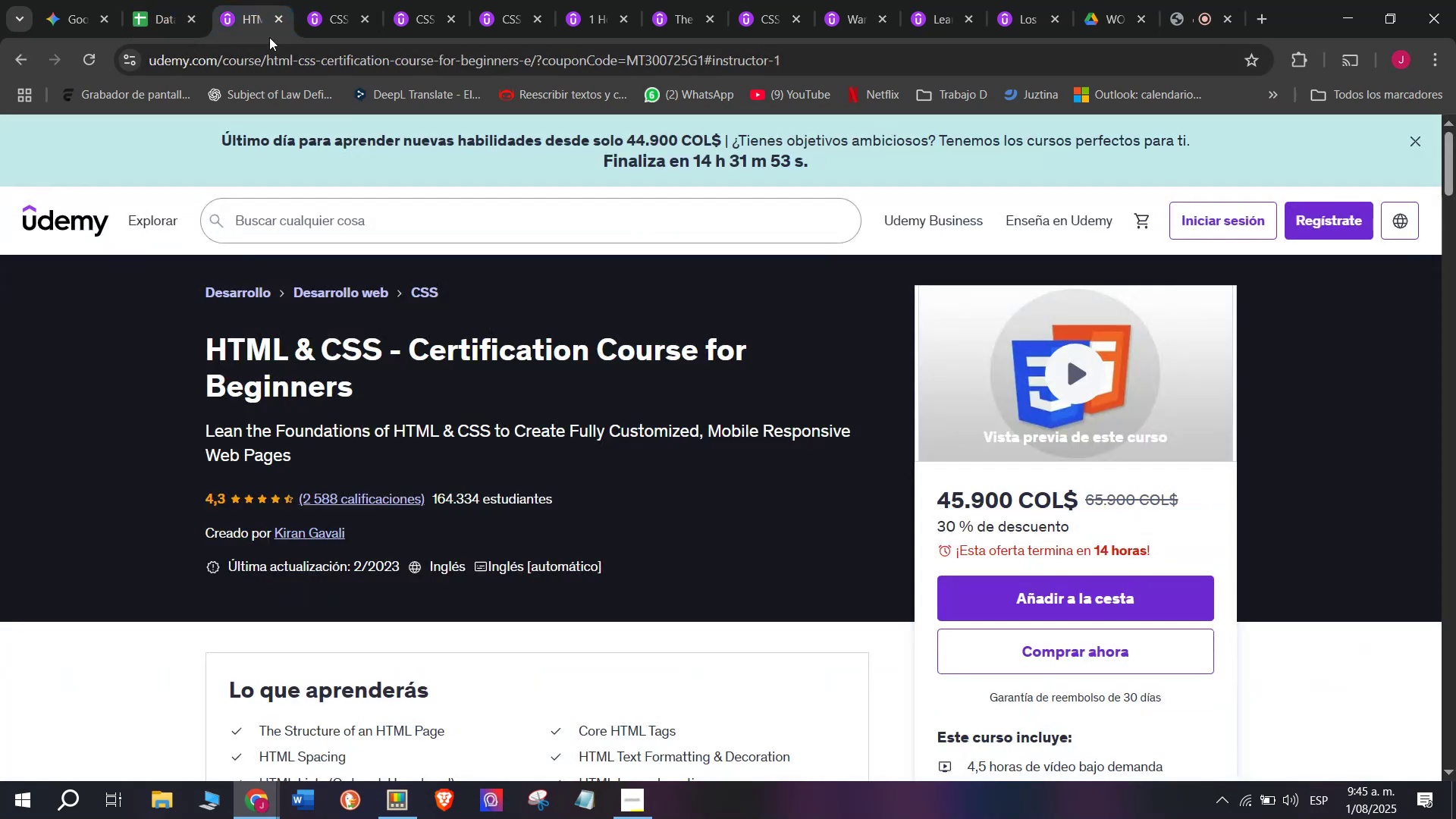 
double_click([274, 45])
 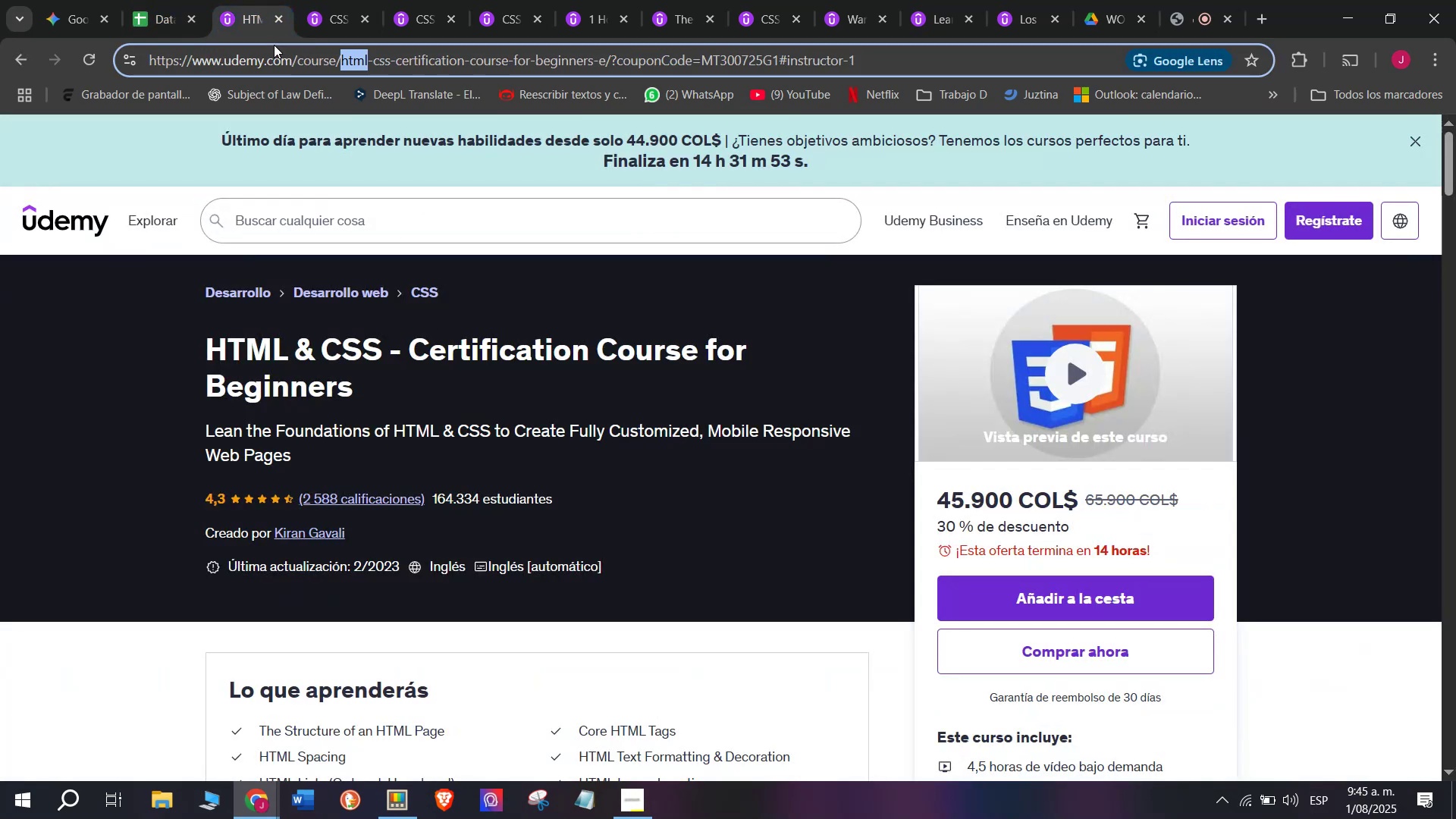 
triple_click([274, 45])
 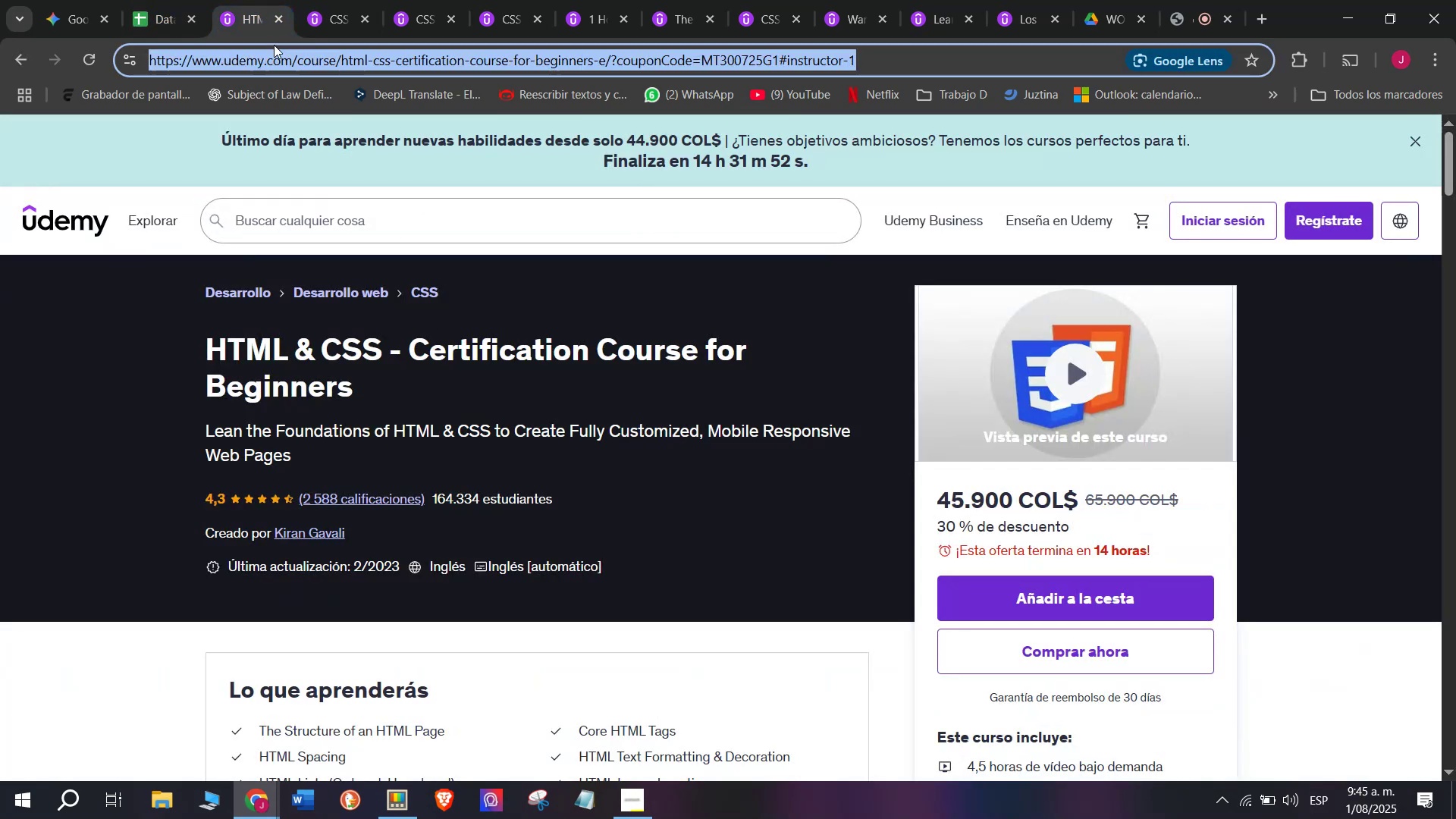 
triple_click([274, 45])
 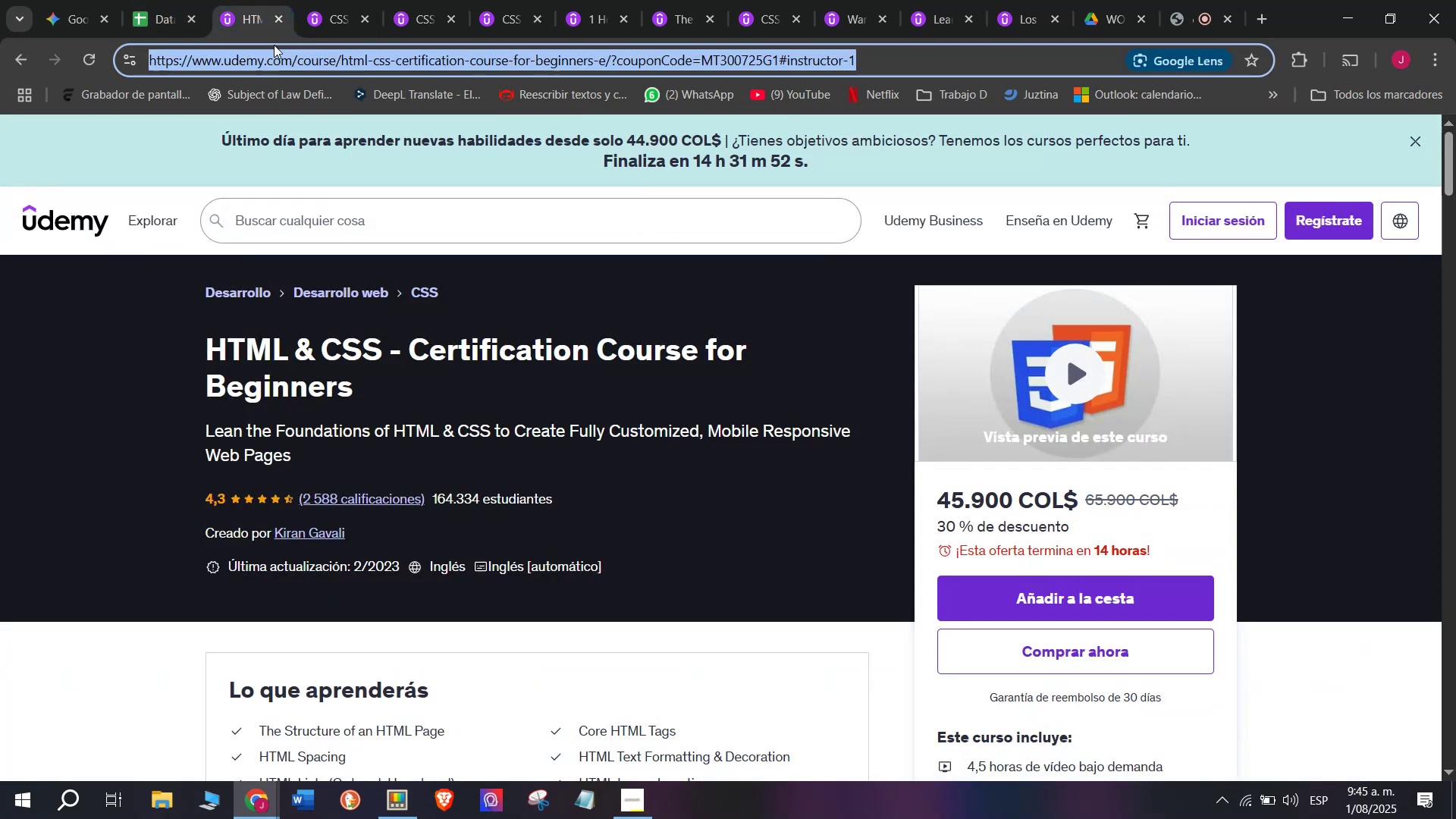 
key(Control+ControlLeft)
 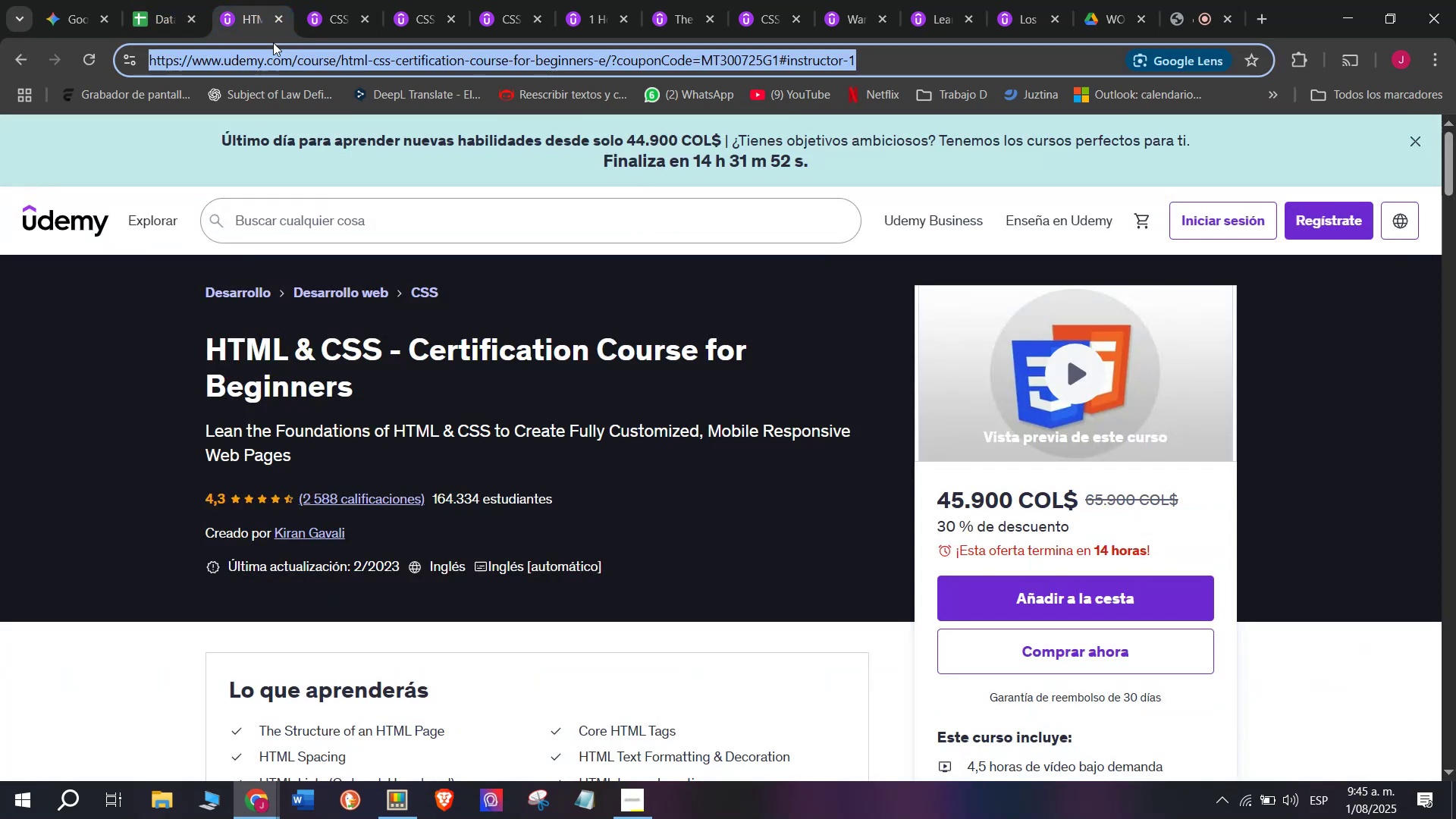 
key(Break)
 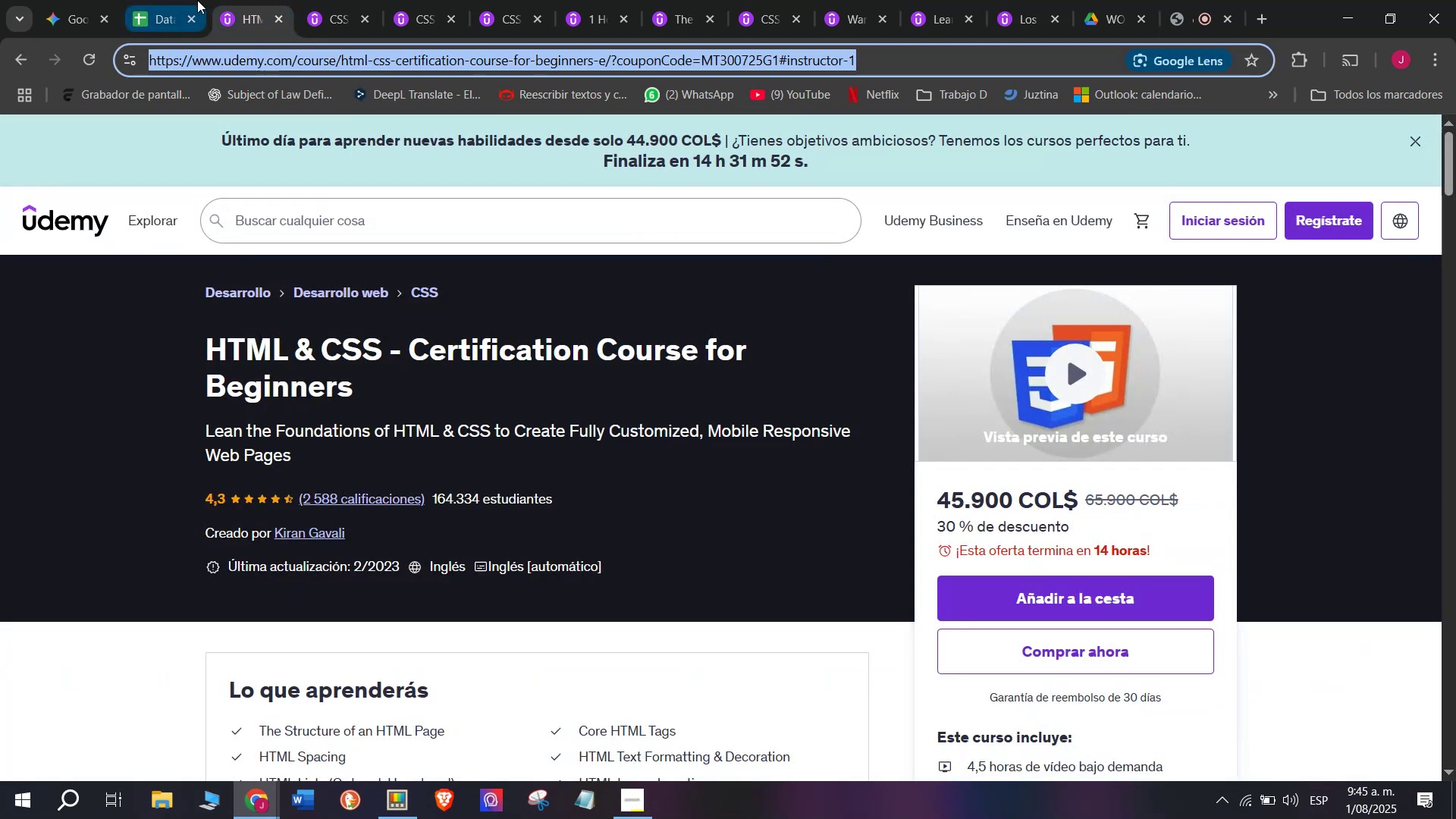 
key(Control+C)
 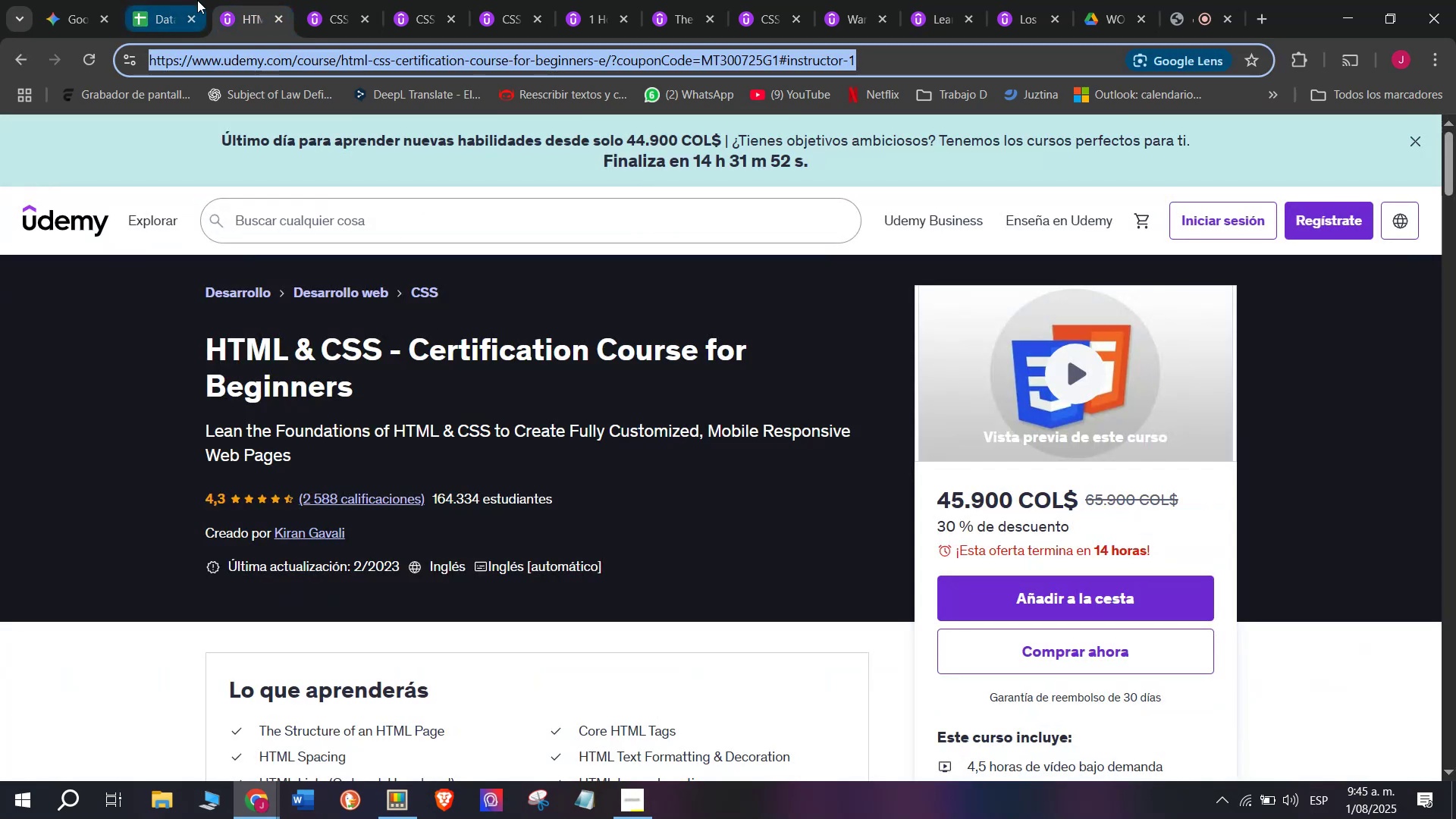 
left_click([197, 0])
 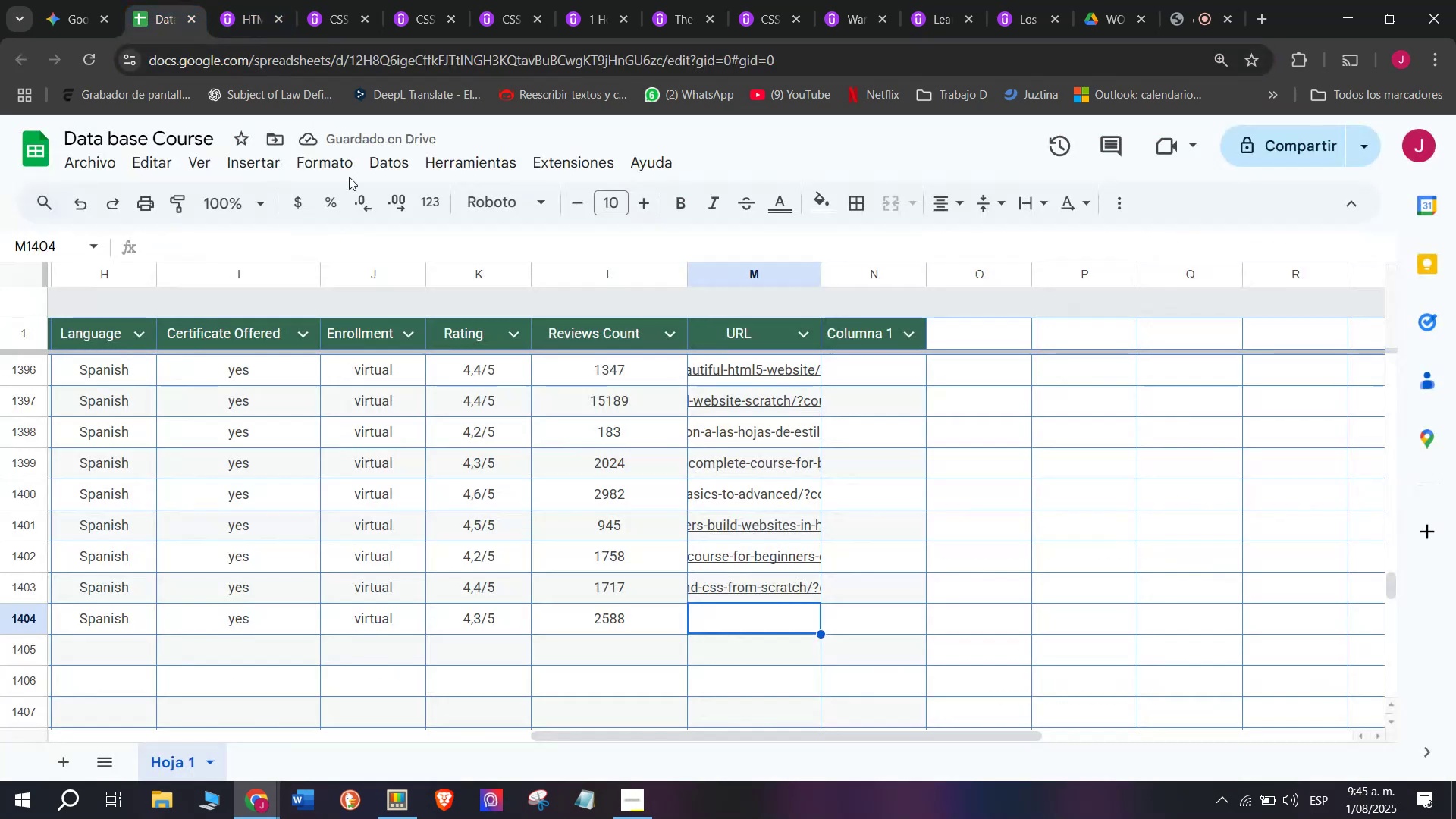 
key(Z)
 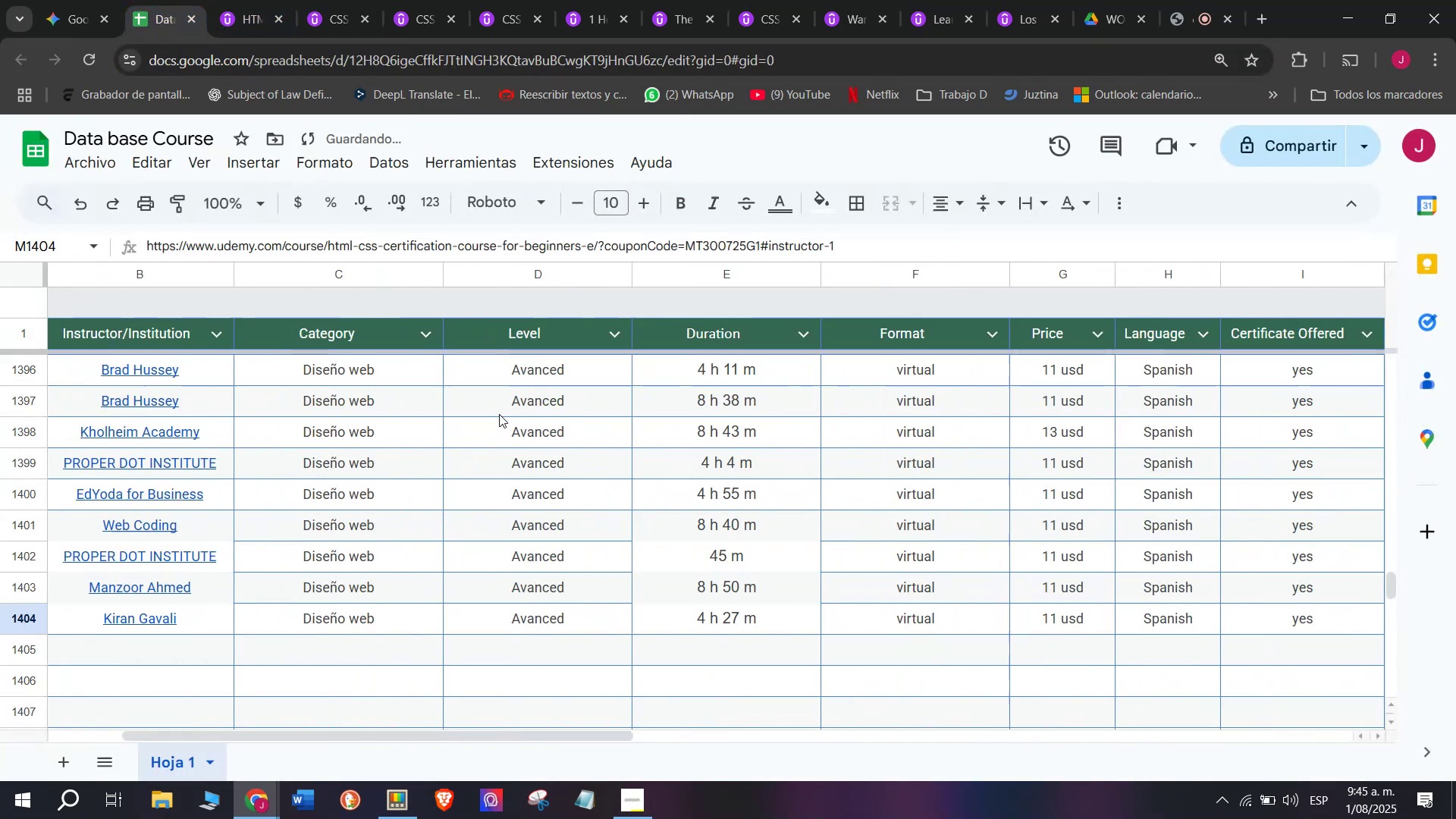 
key(Control+ControlLeft)
 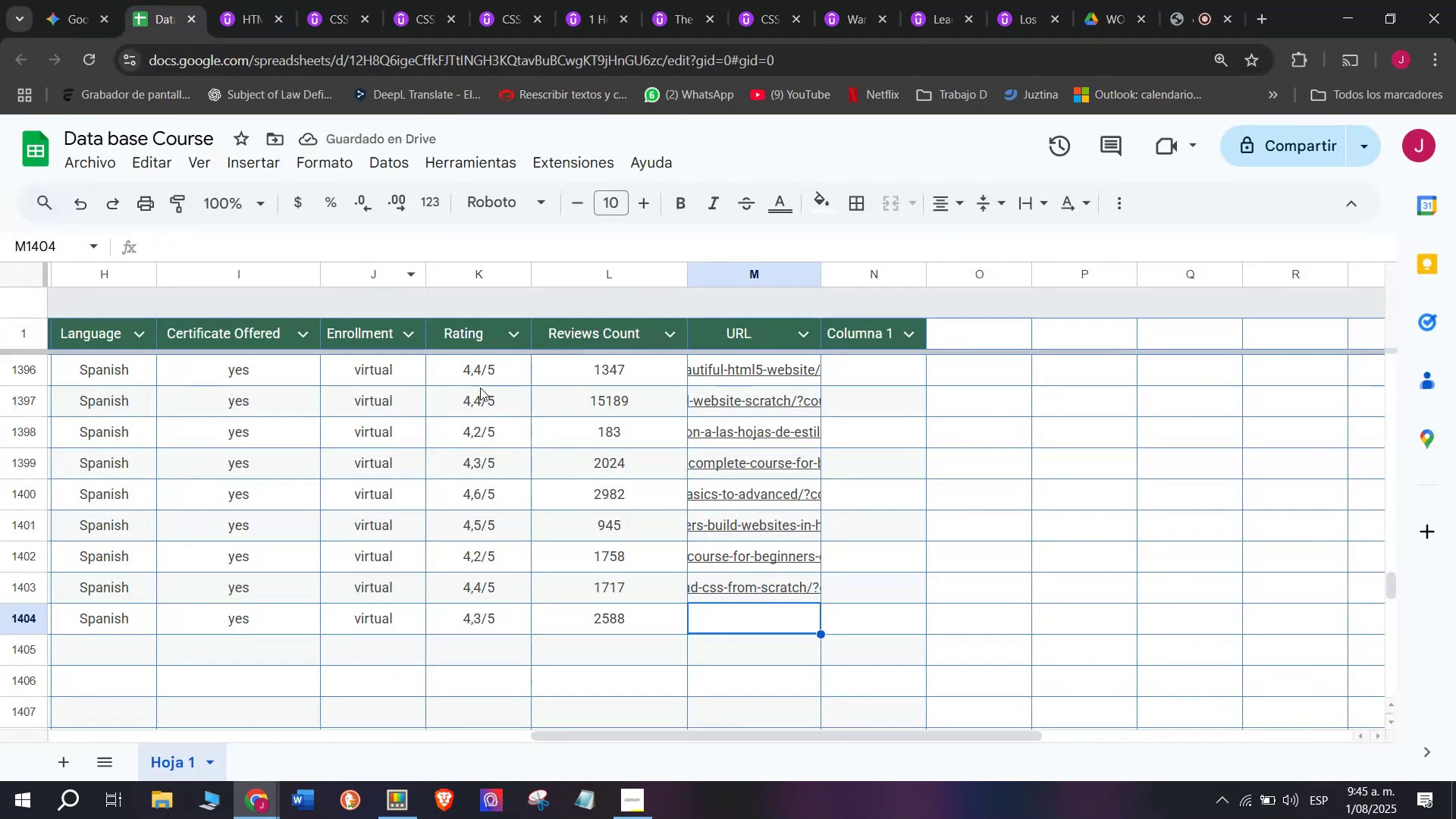 
key(Control+V)
 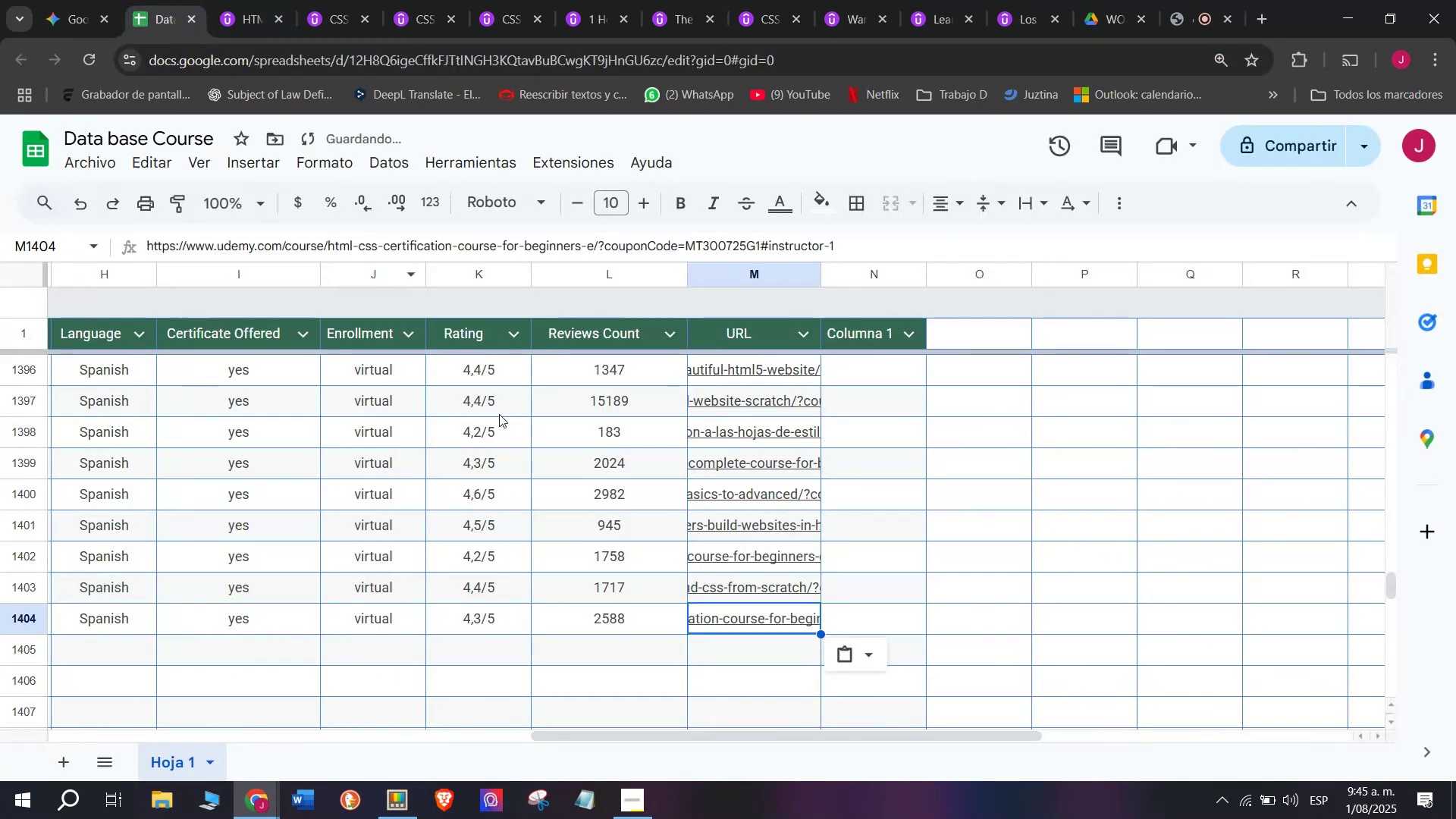 
scroll: coordinate [361, 560], scroll_direction: up, amount: 3.0
 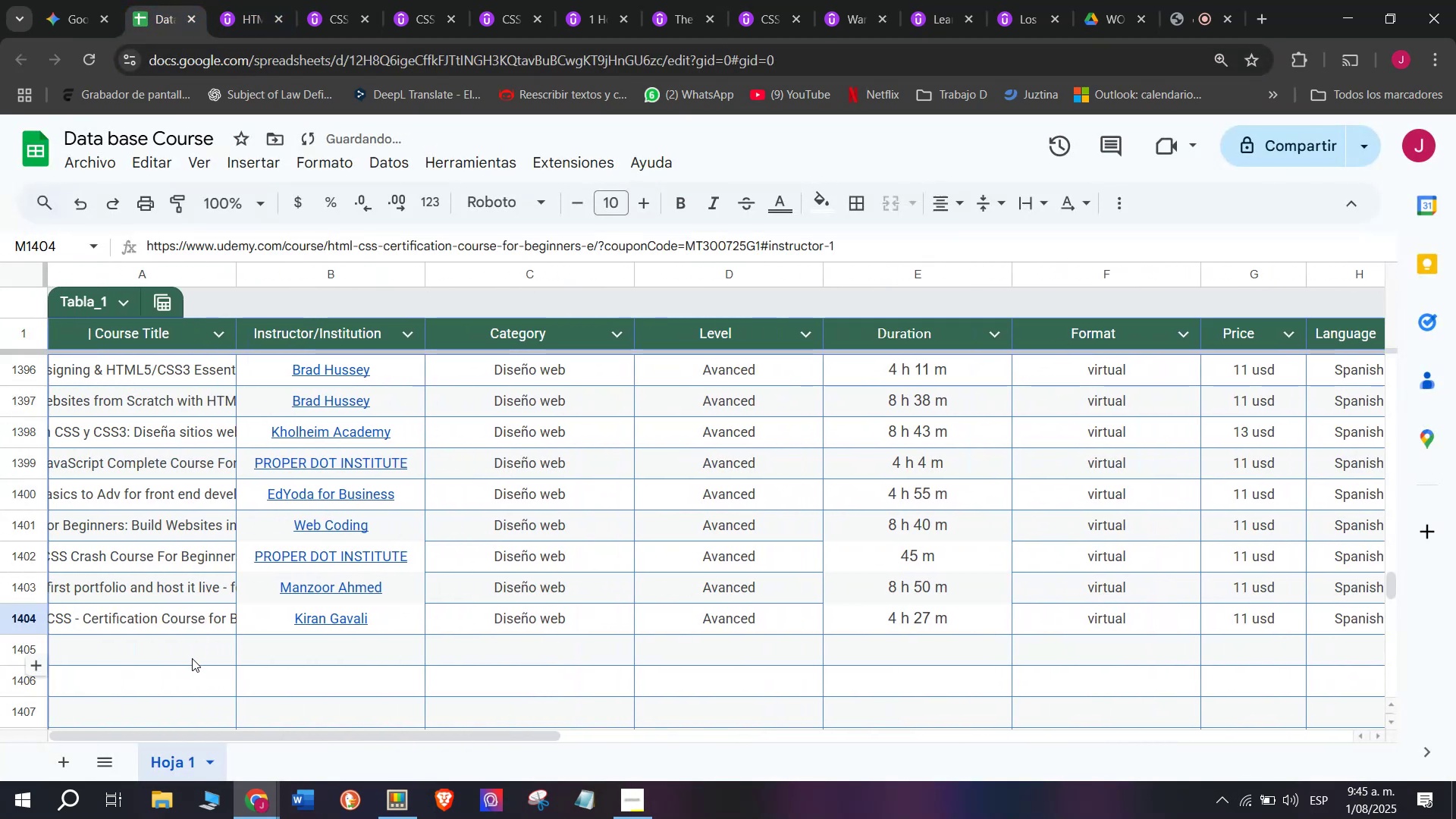 
left_click([192, 656])
 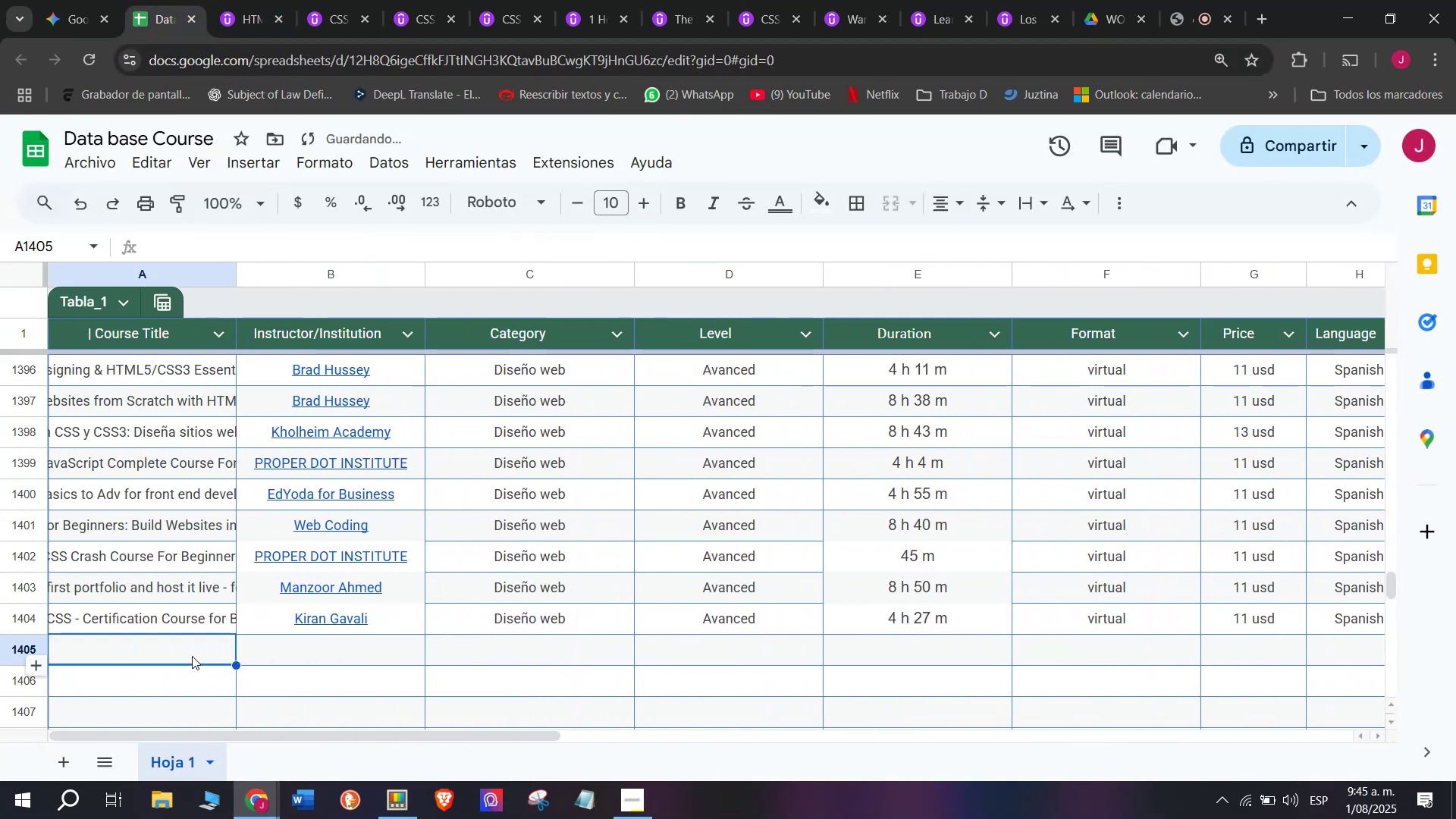 
scroll: coordinate [184, 552], scroll_direction: none, amount: 0.0
 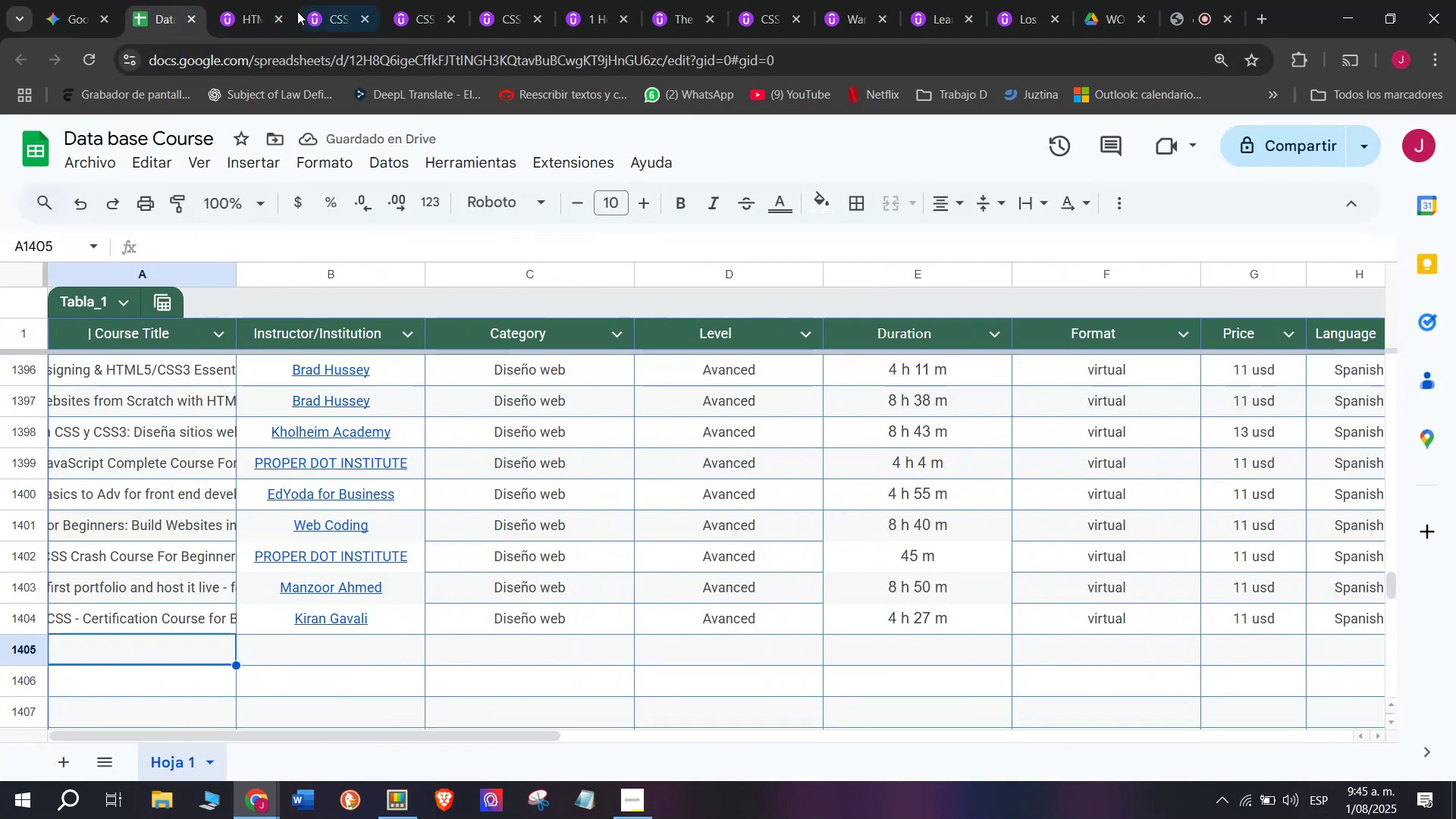 
left_click([259, 0])
 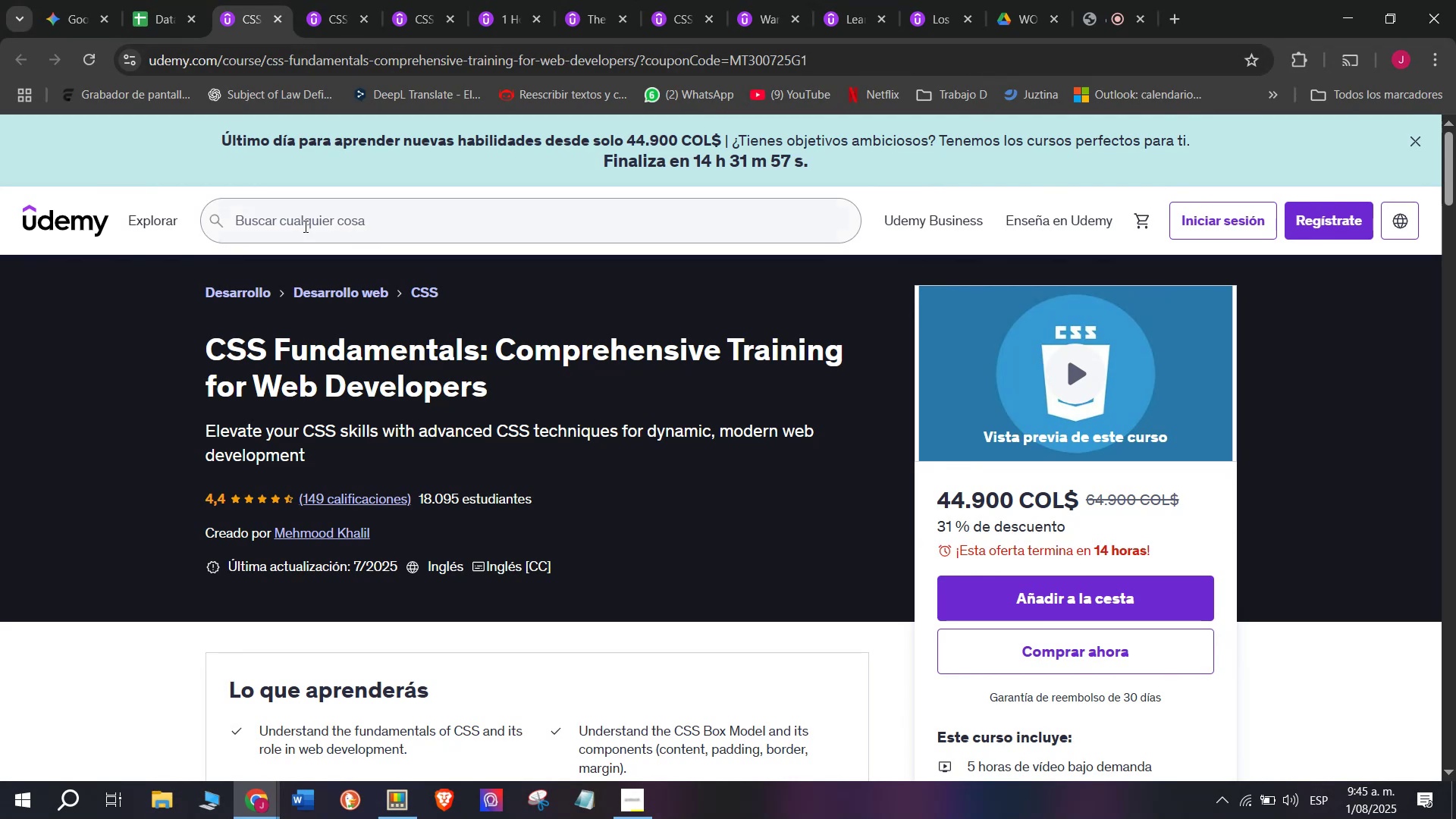 
left_click_drag(start_coordinate=[193, 352], to_coordinate=[529, 391])
 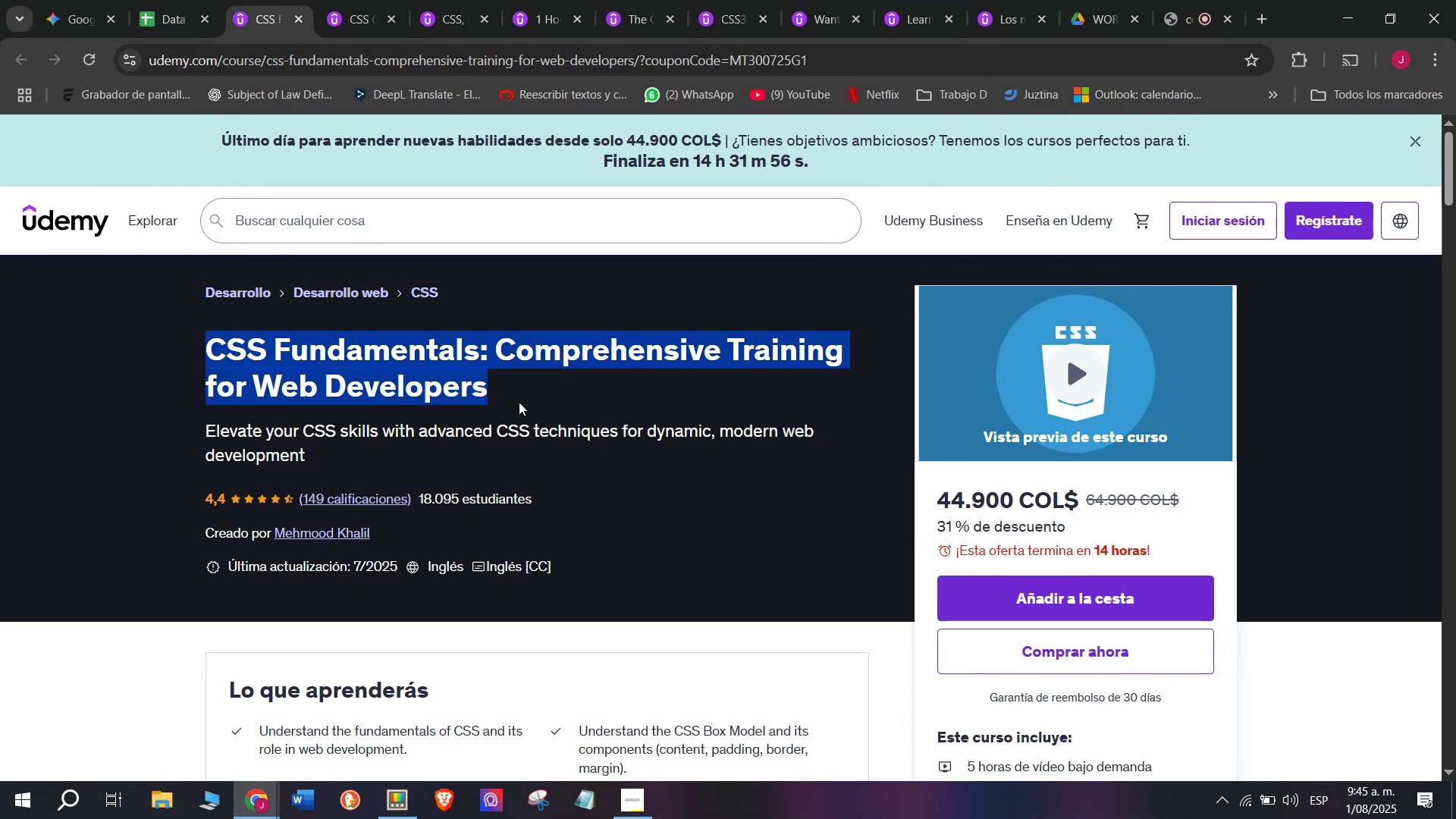 
key(Break)
 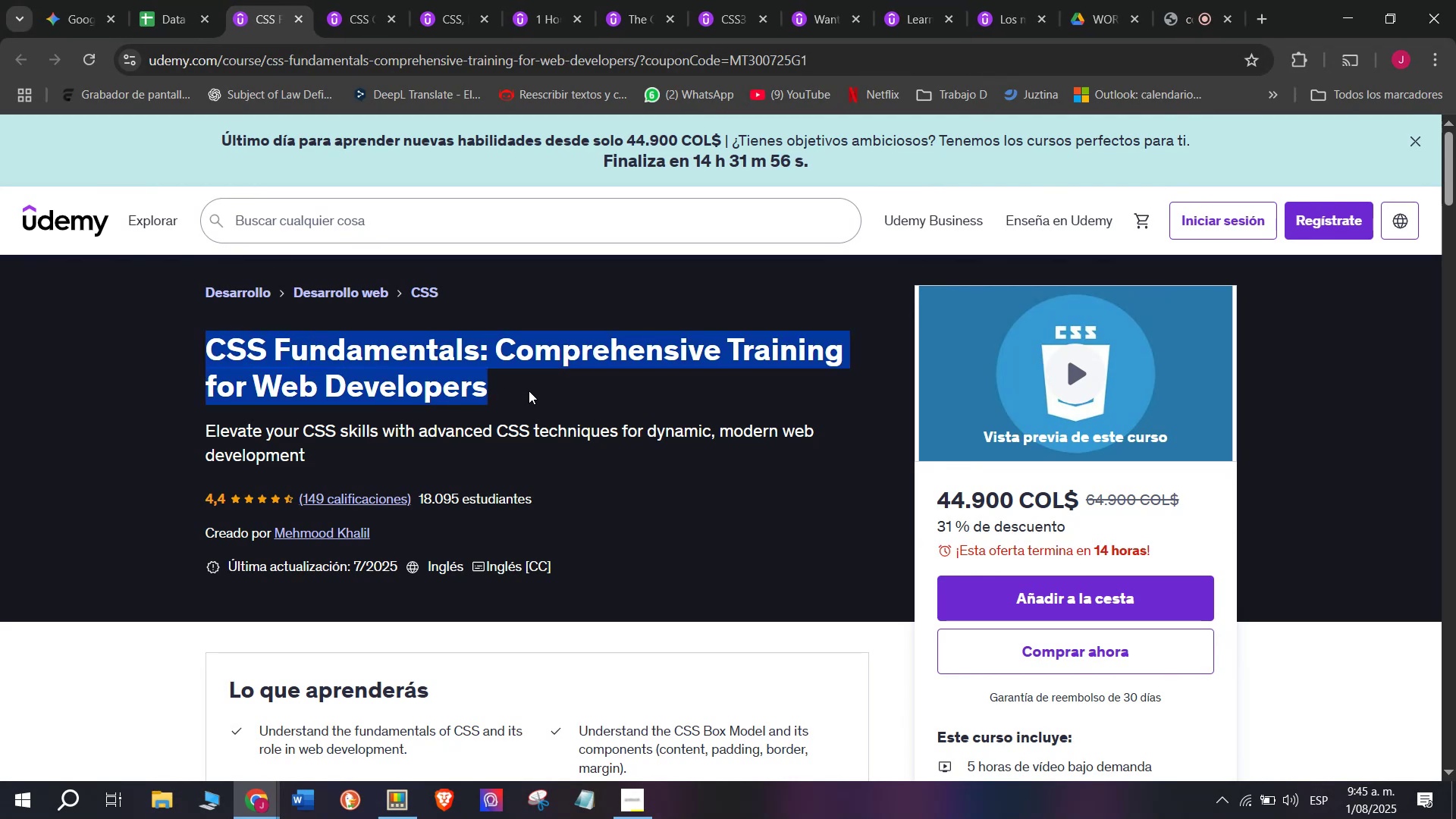 
key(Control+ControlLeft)
 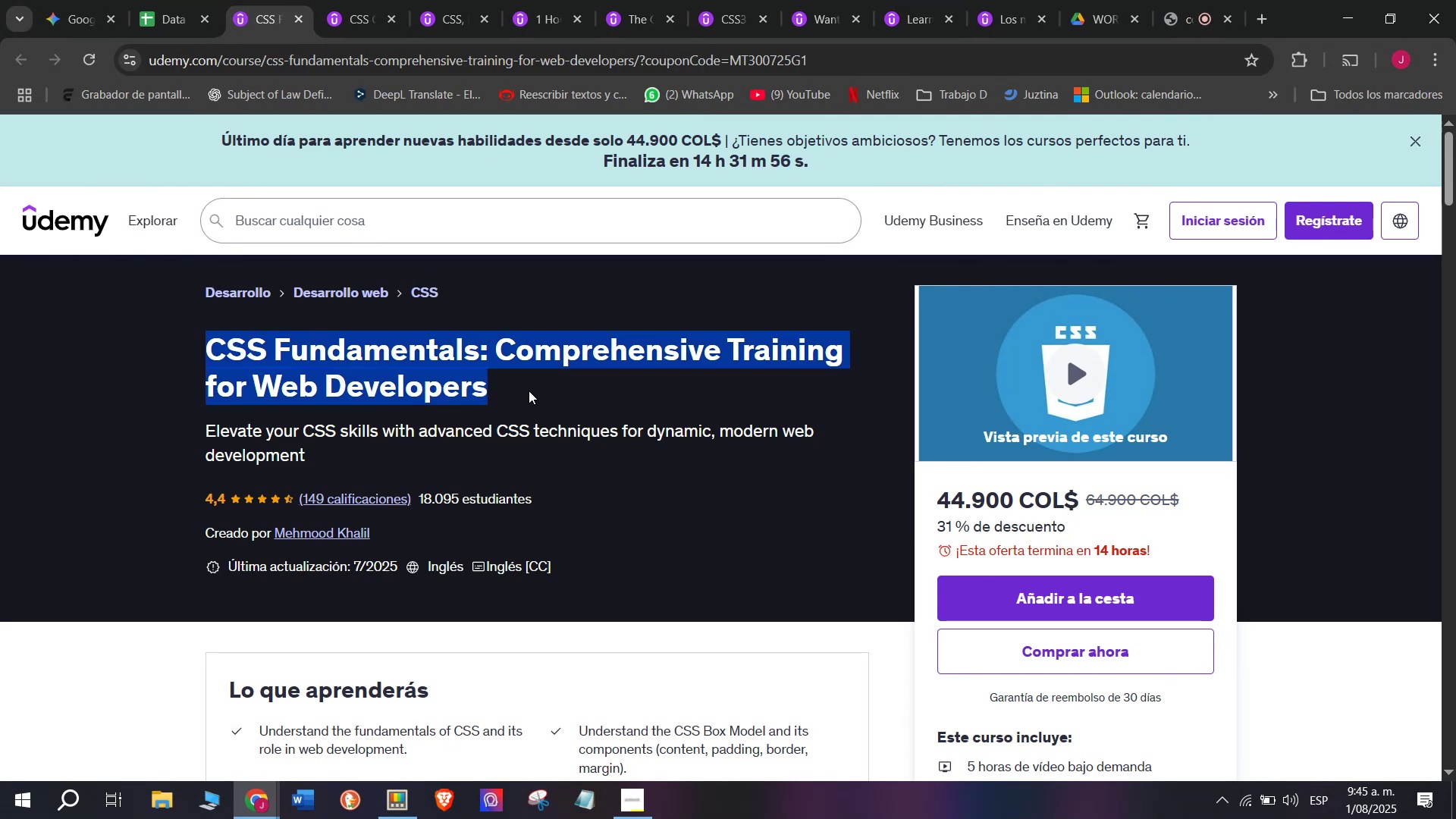 
key(Control+C)
 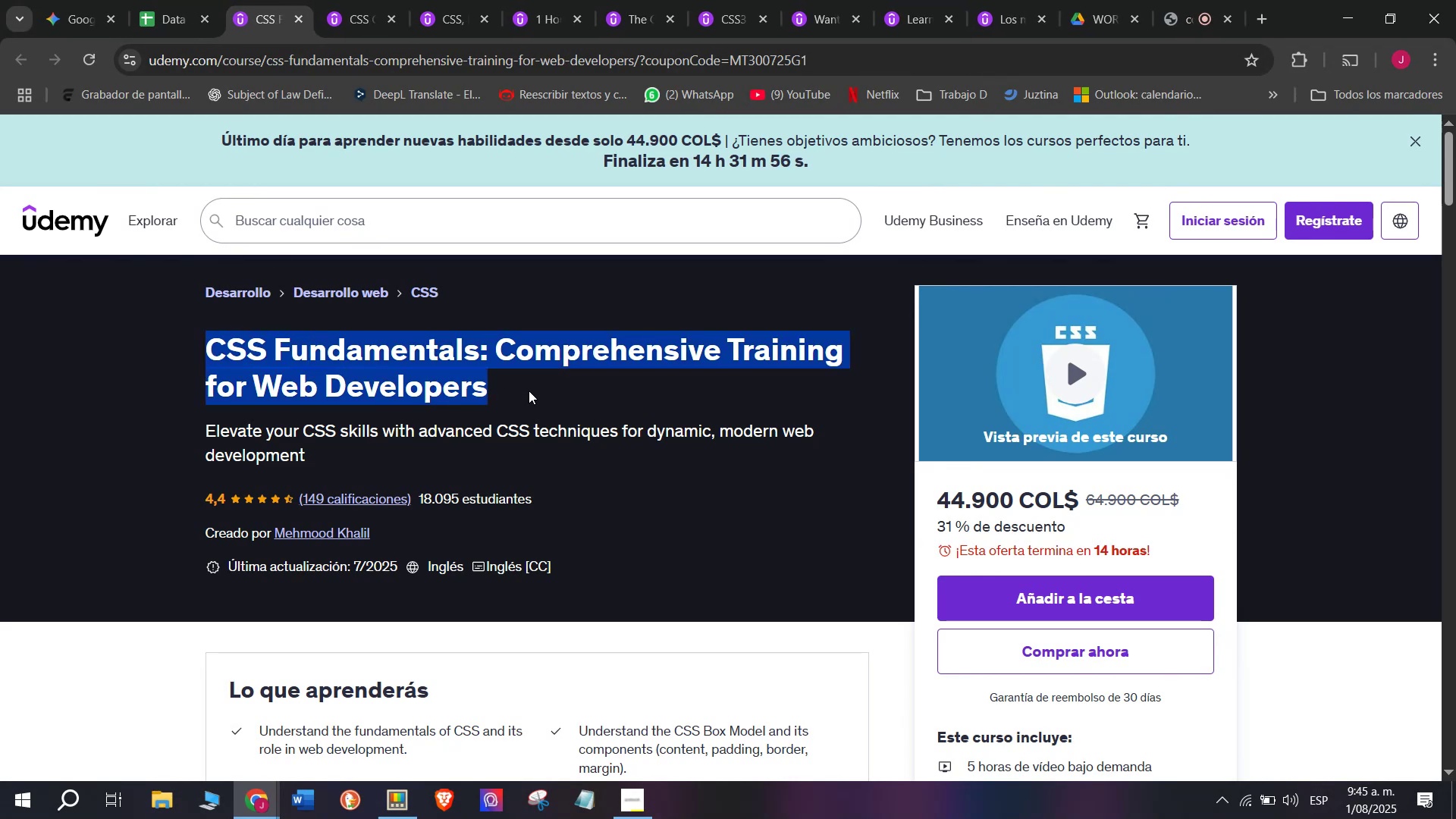 
key(Break)
 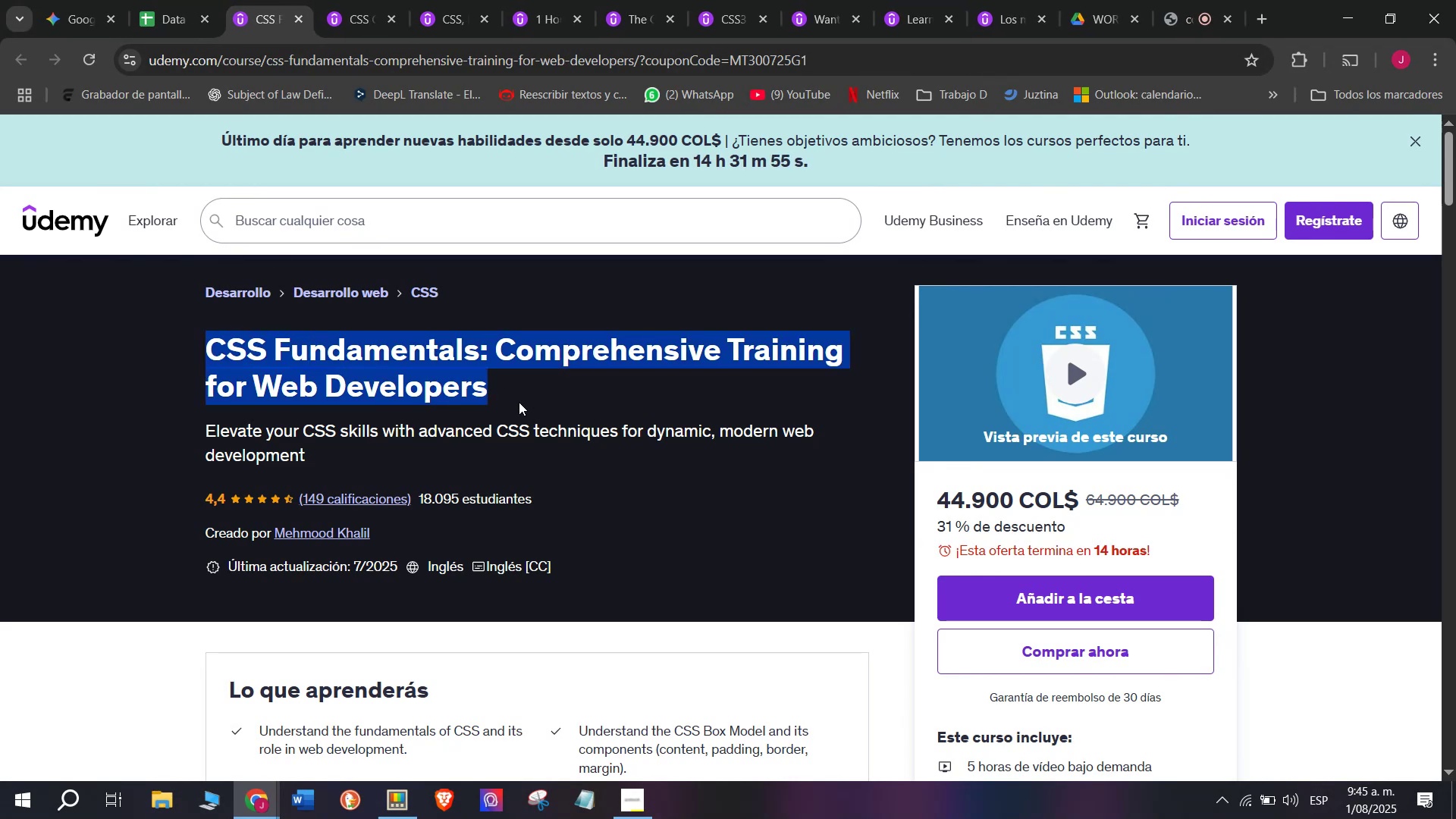 
key(Control+ControlLeft)
 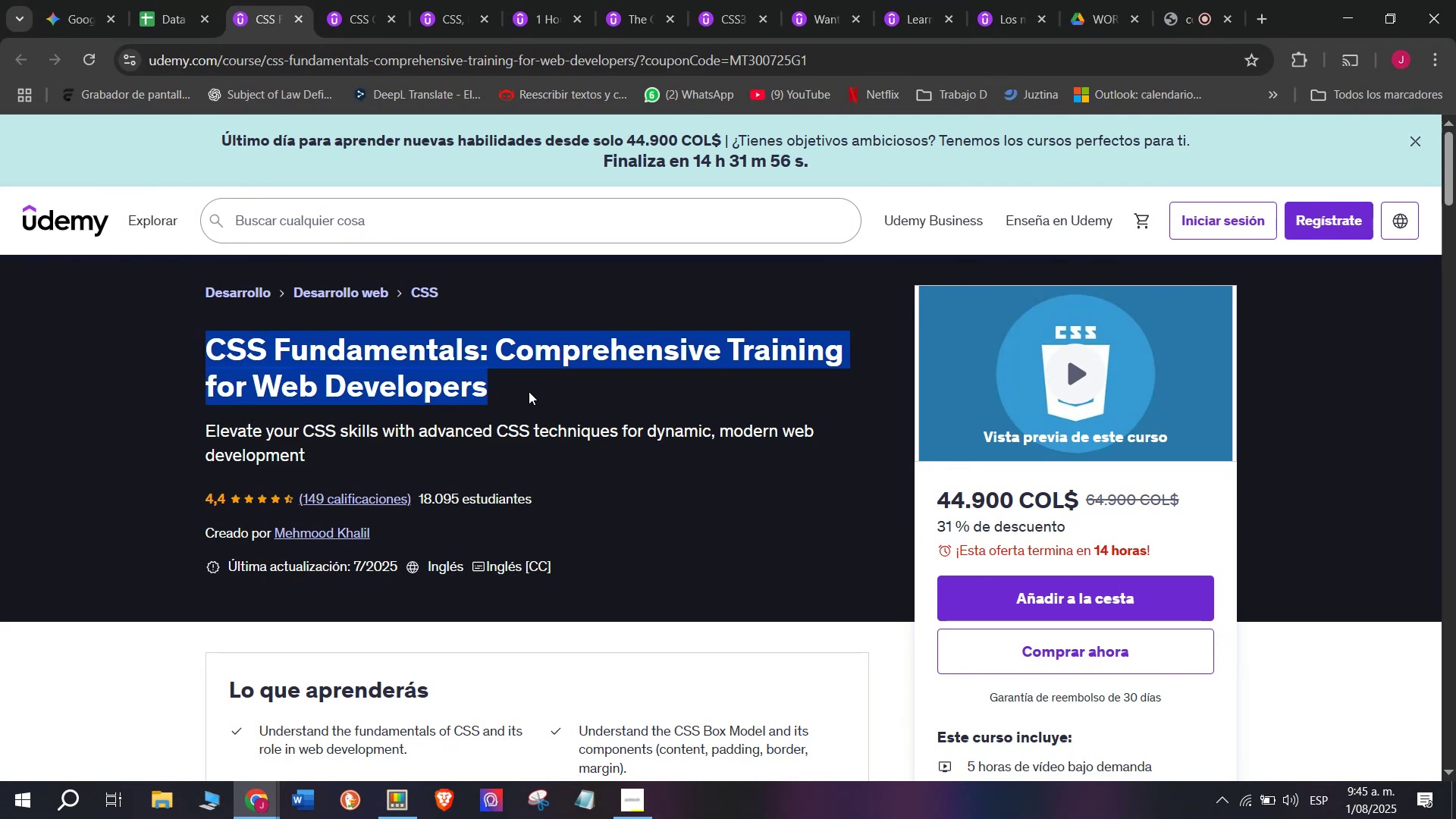 
key(Control+C)
 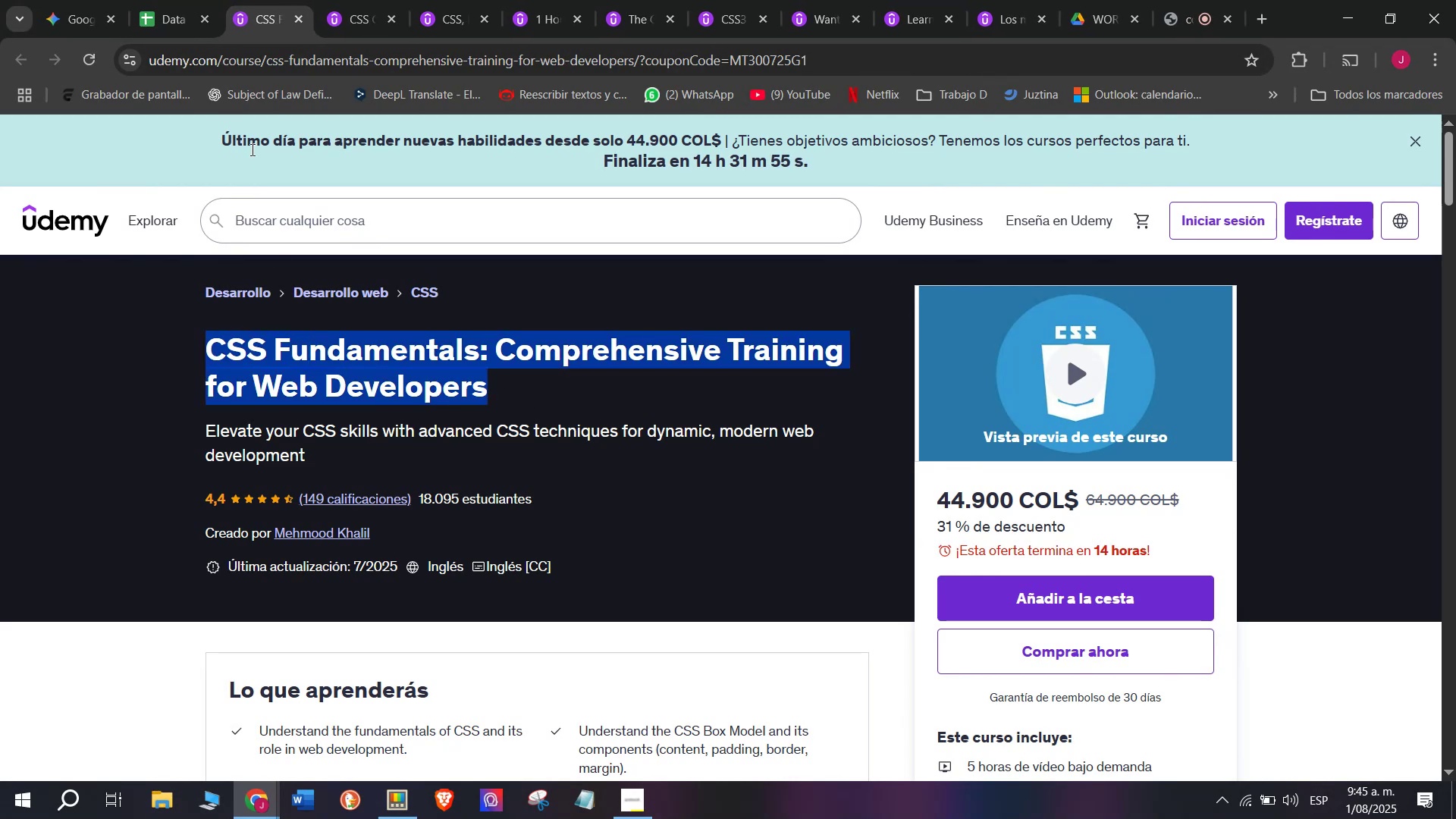 
left_click([147, 0])
 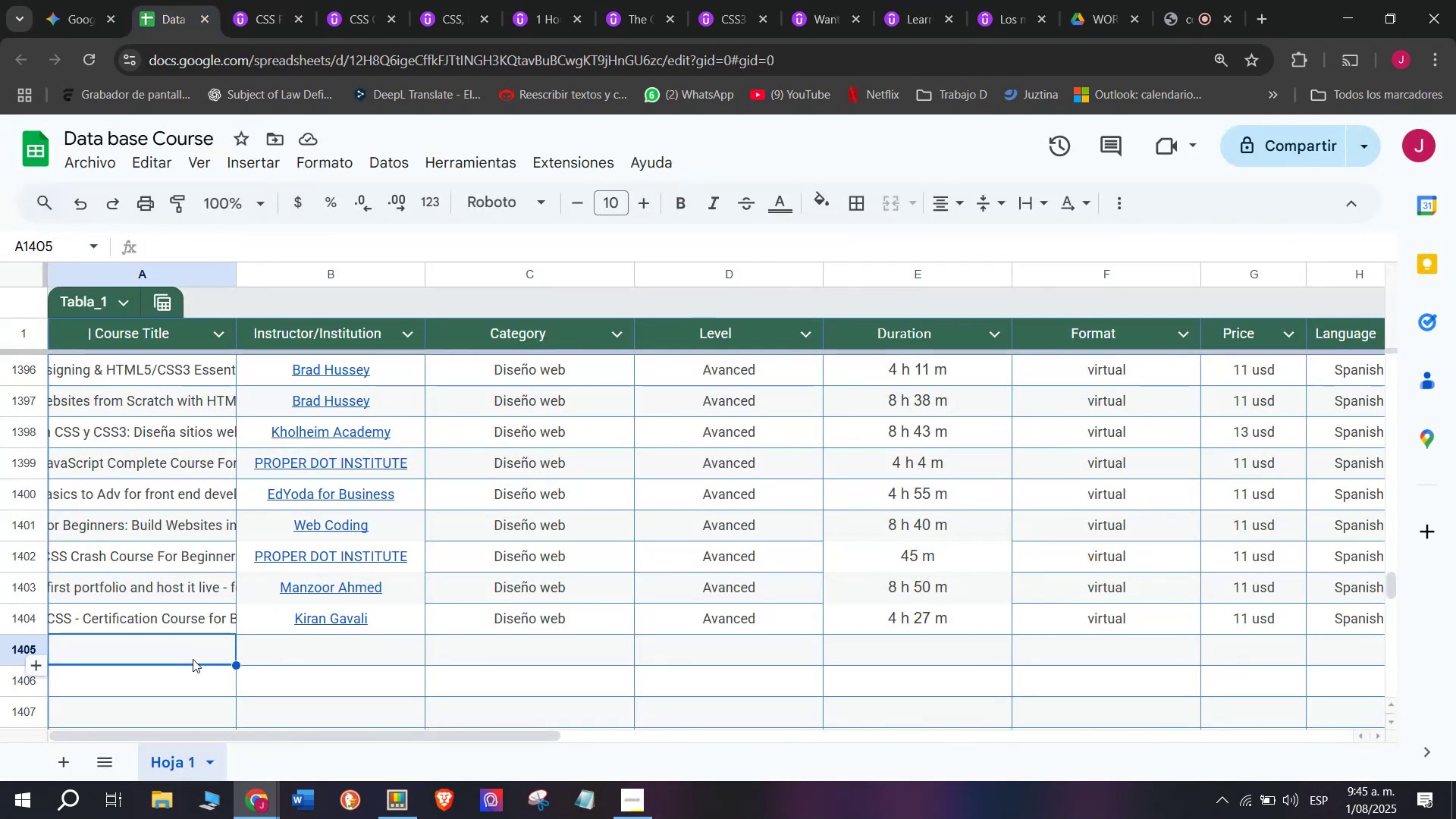 
double_click([193, 658])
 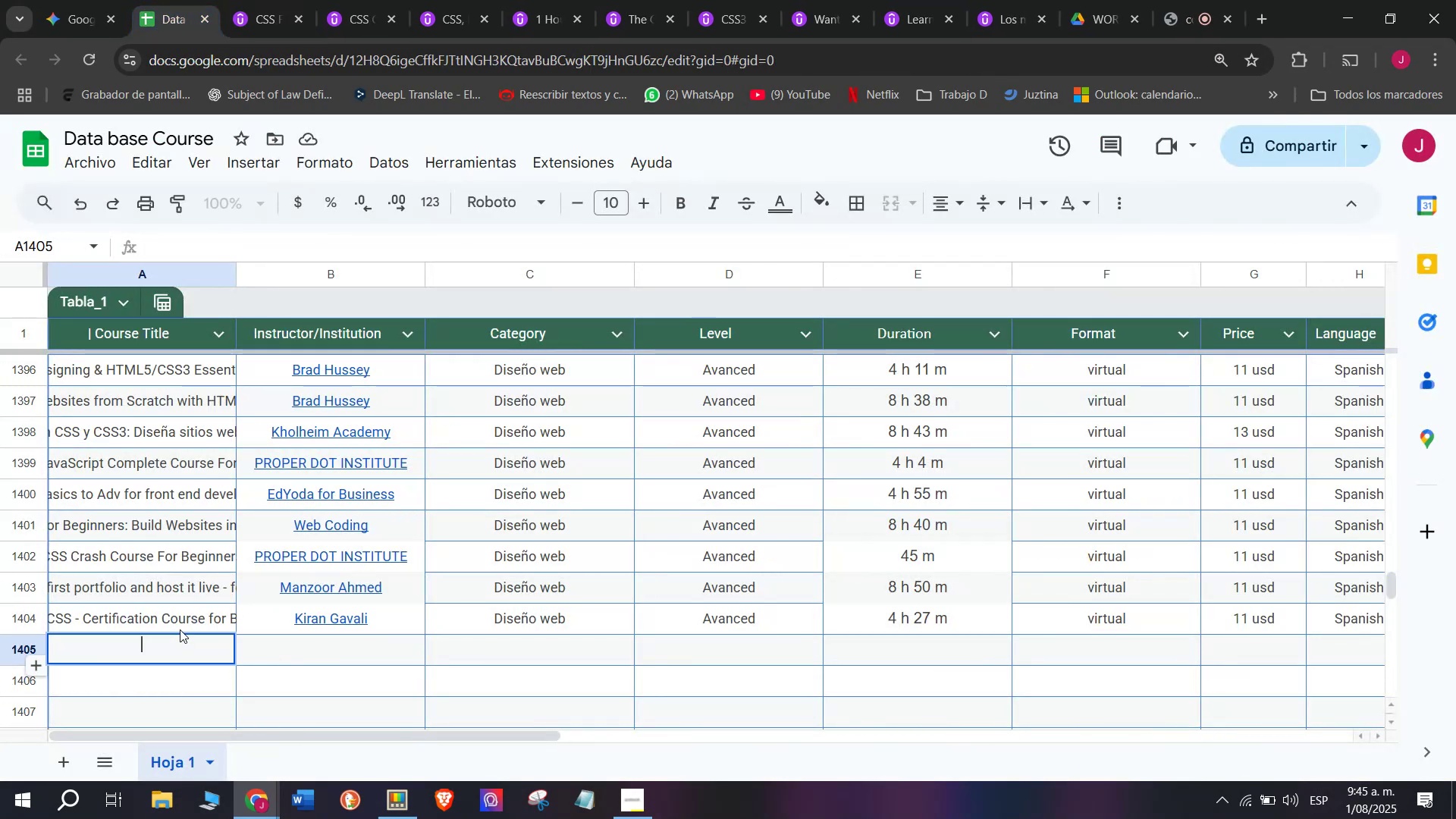 
key(Control+ControlLeft)
 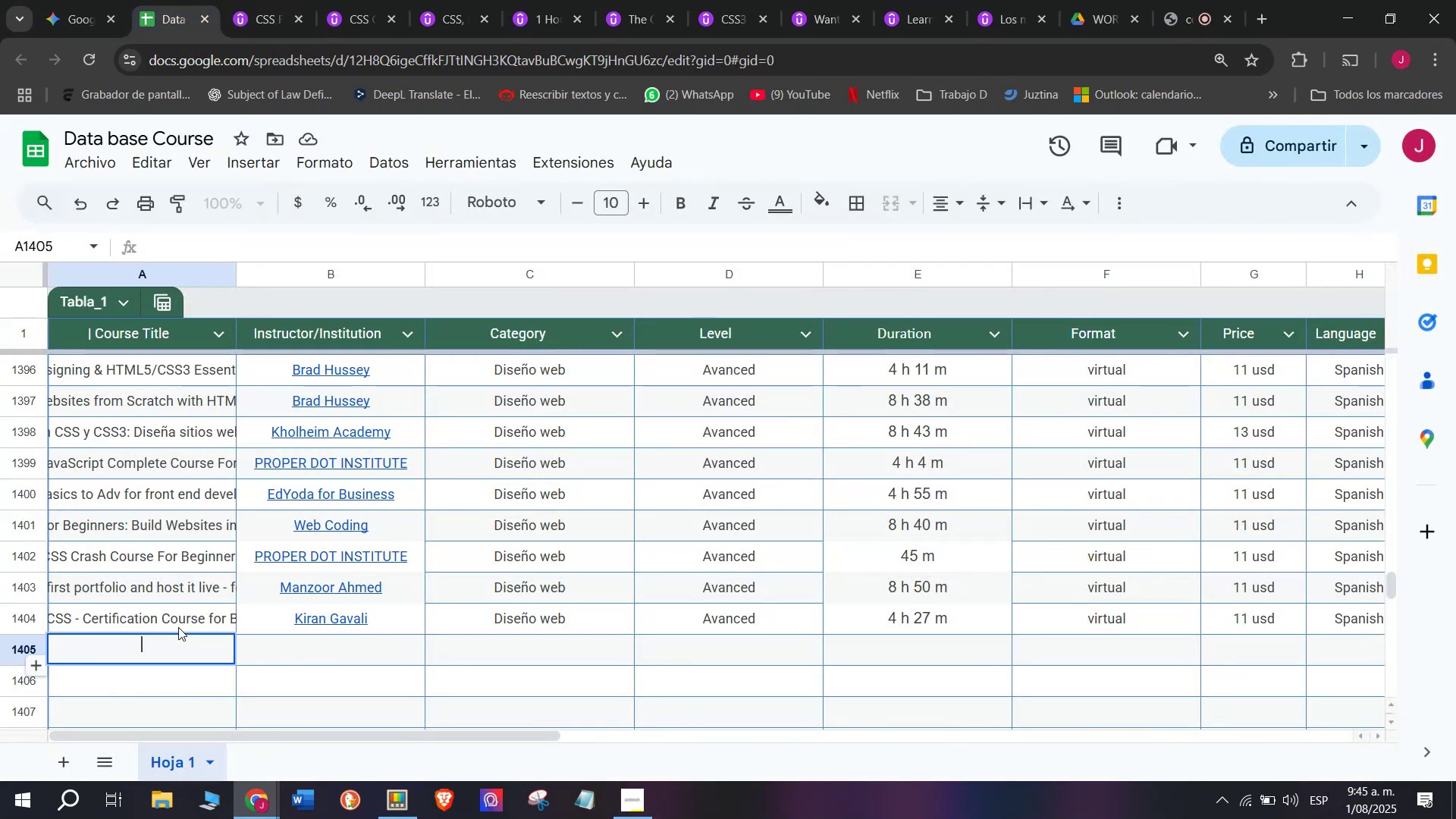 
key(Z)
 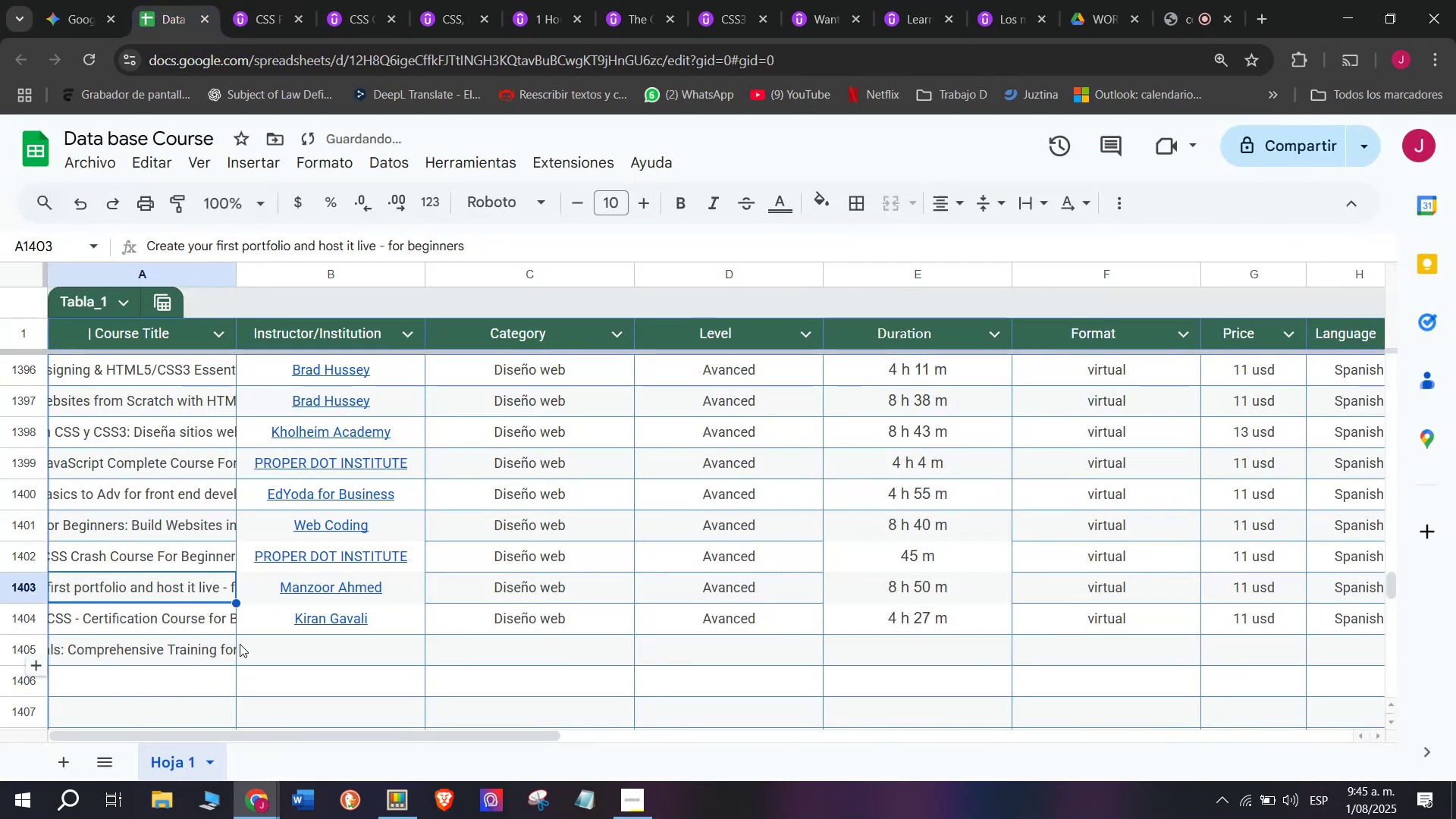 
key(Control+V)
 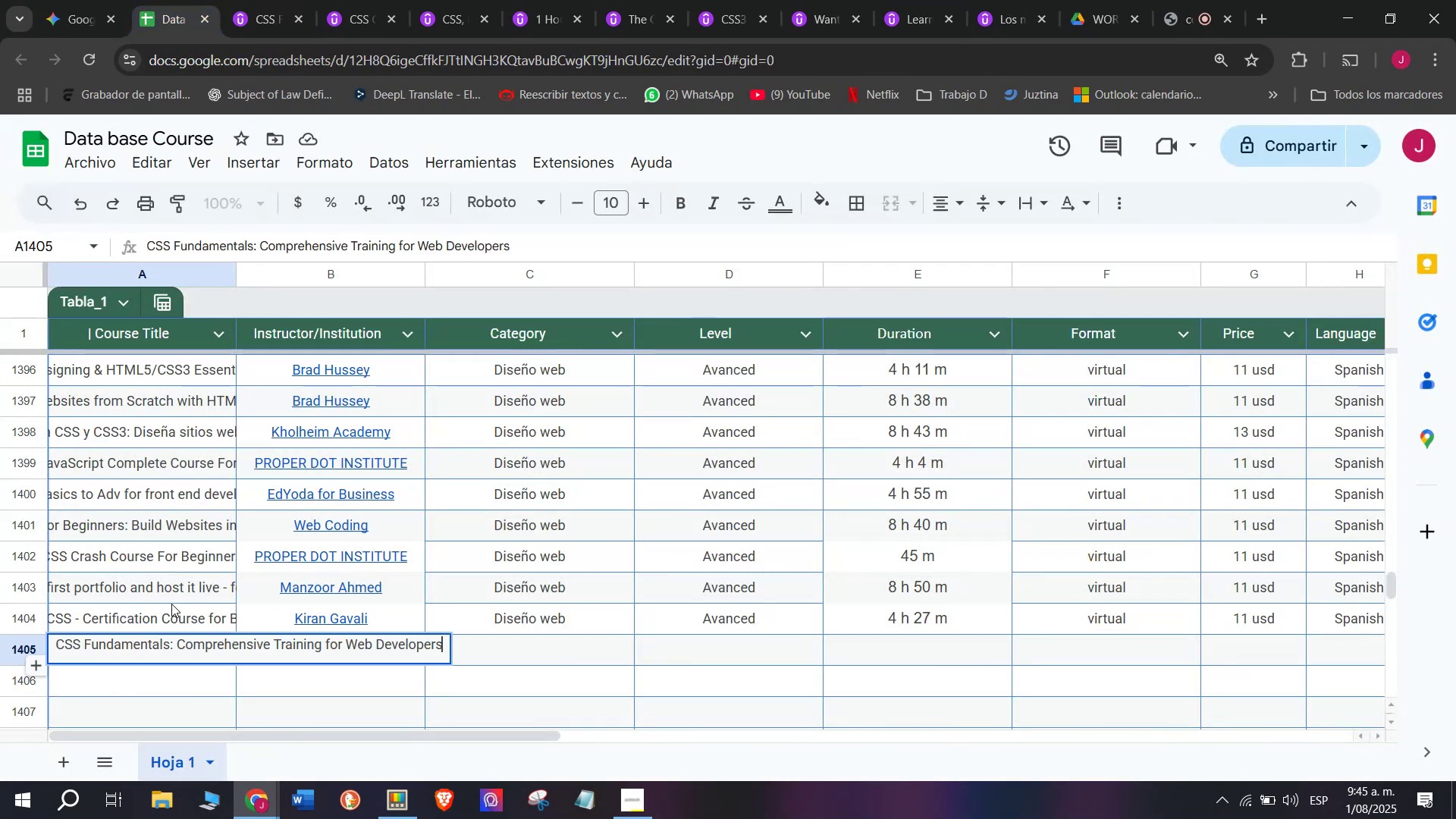 
left_click([171, 604])
 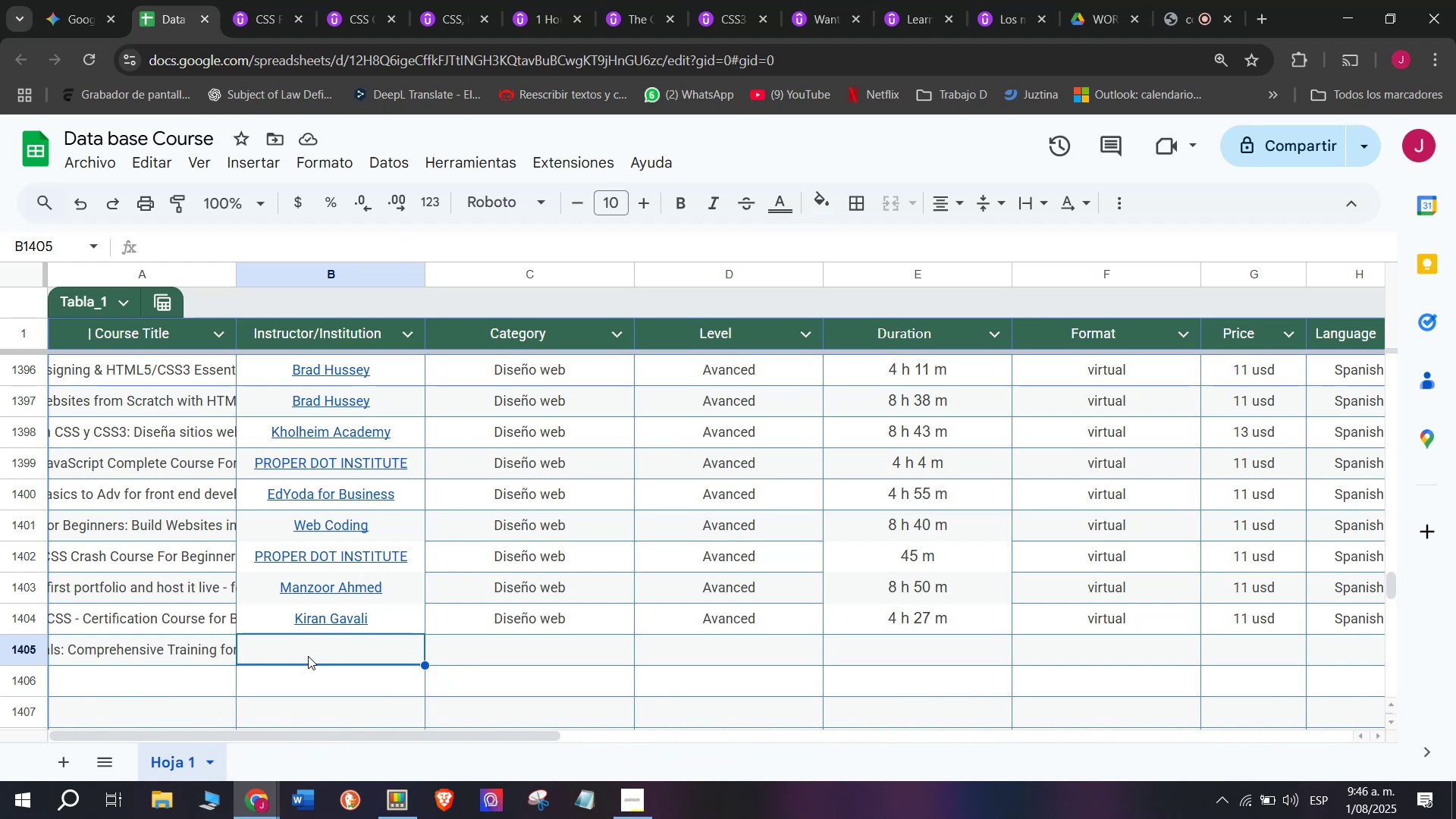 
wait(34.24)
 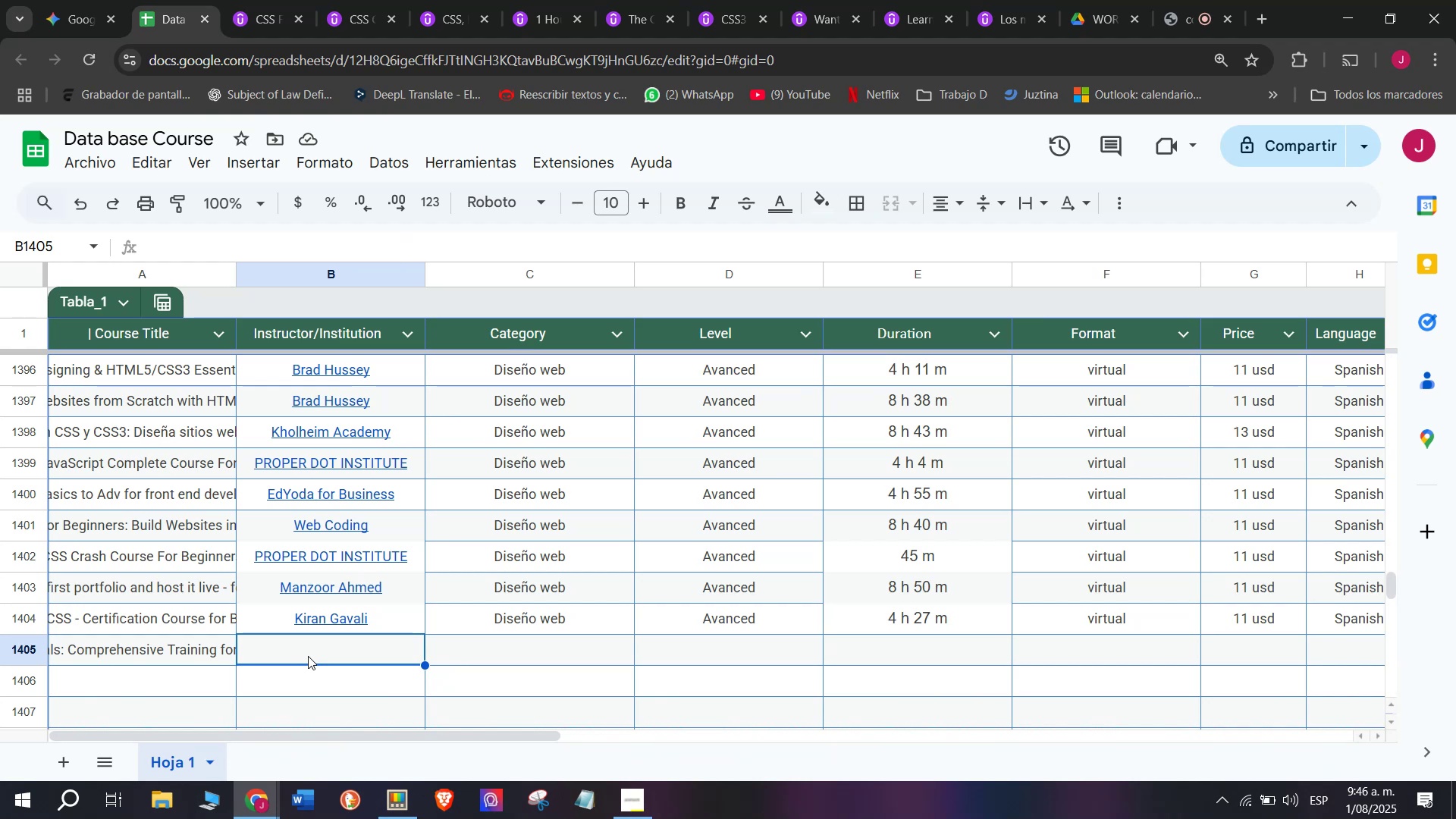 
left_click([285, 0])
 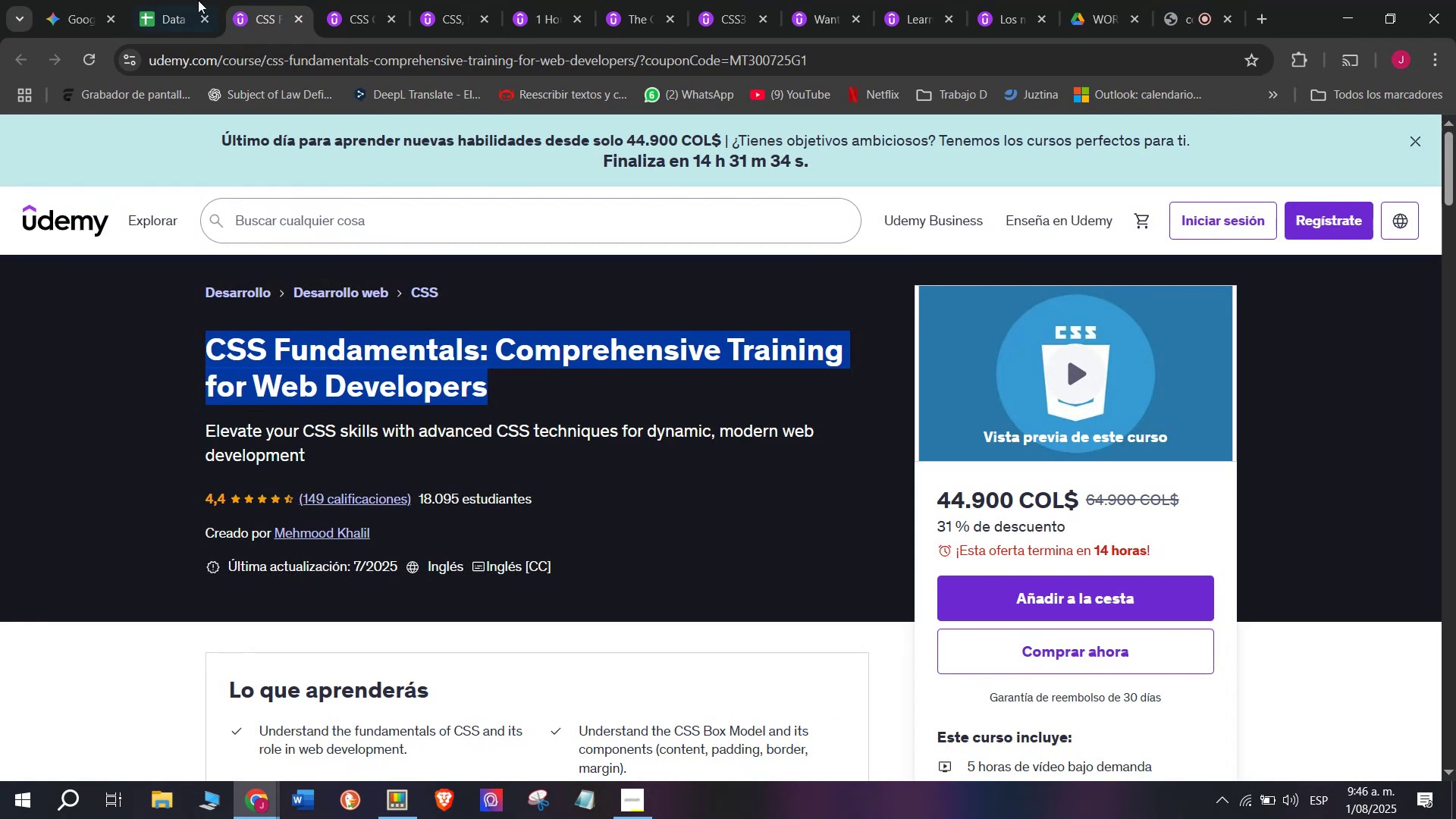 
left_click([186, 0])
 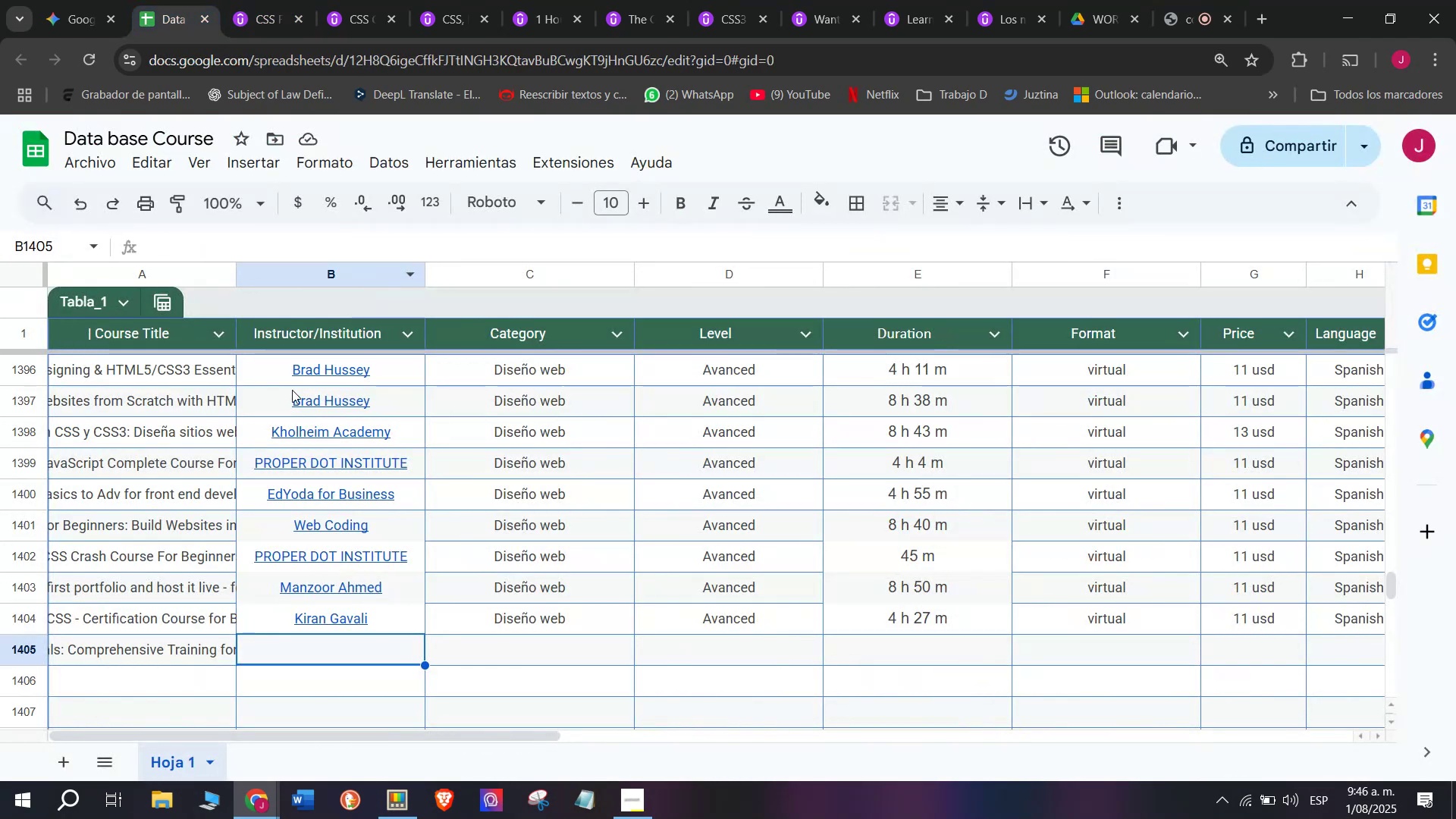 
left_click([238, 0])
 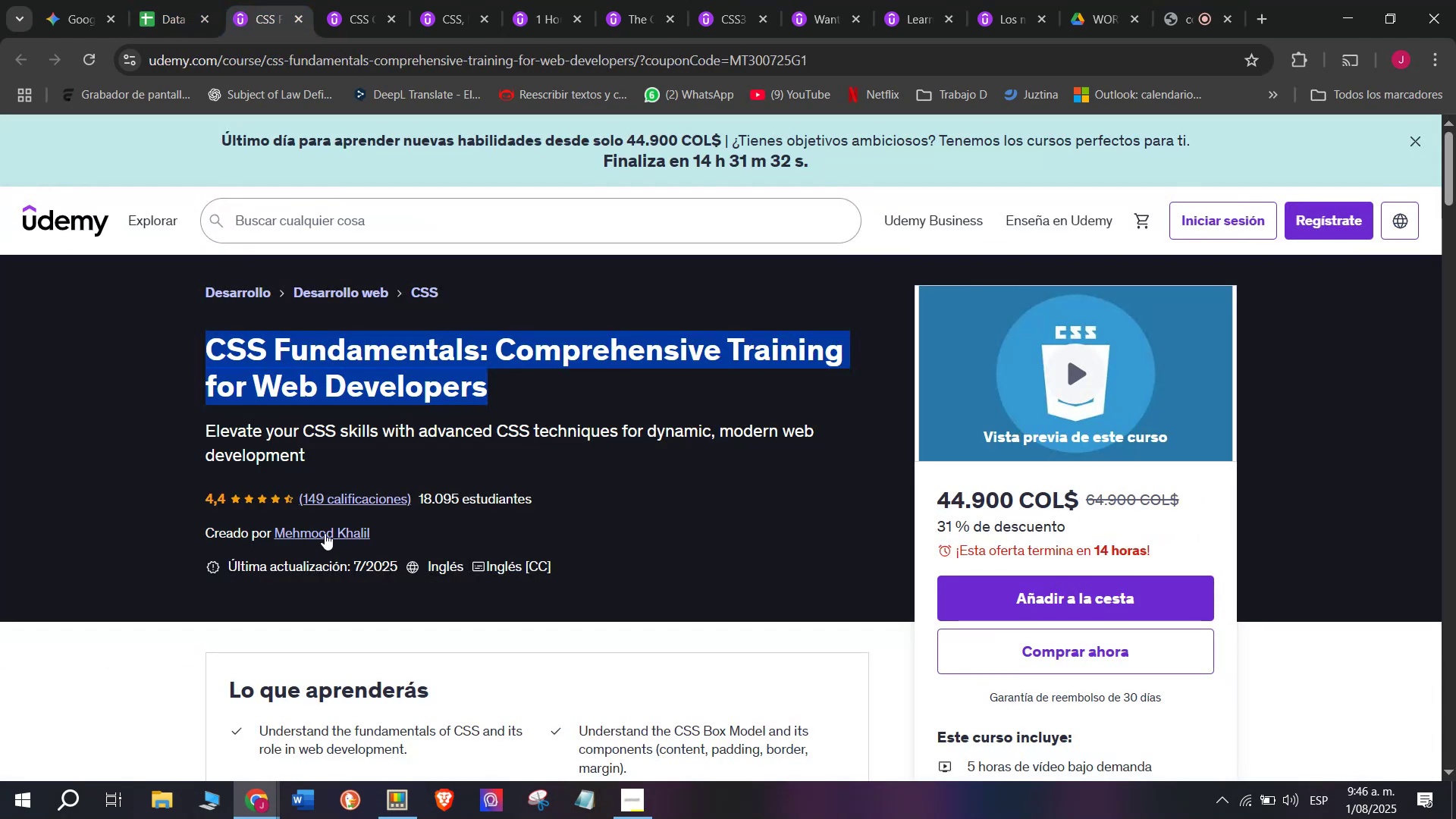 
left_click([325, 532])
 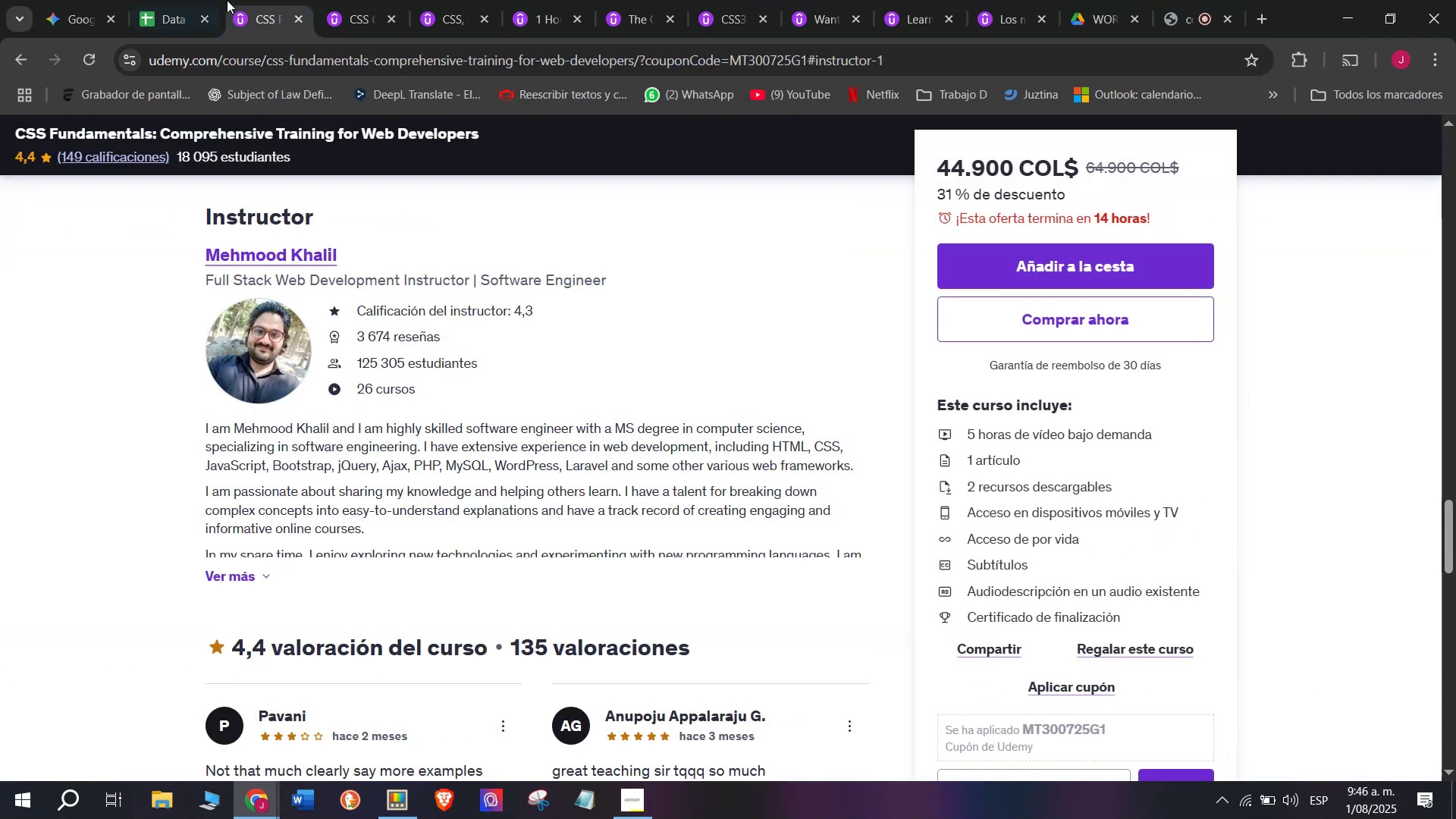 
left_click([181, 0])
 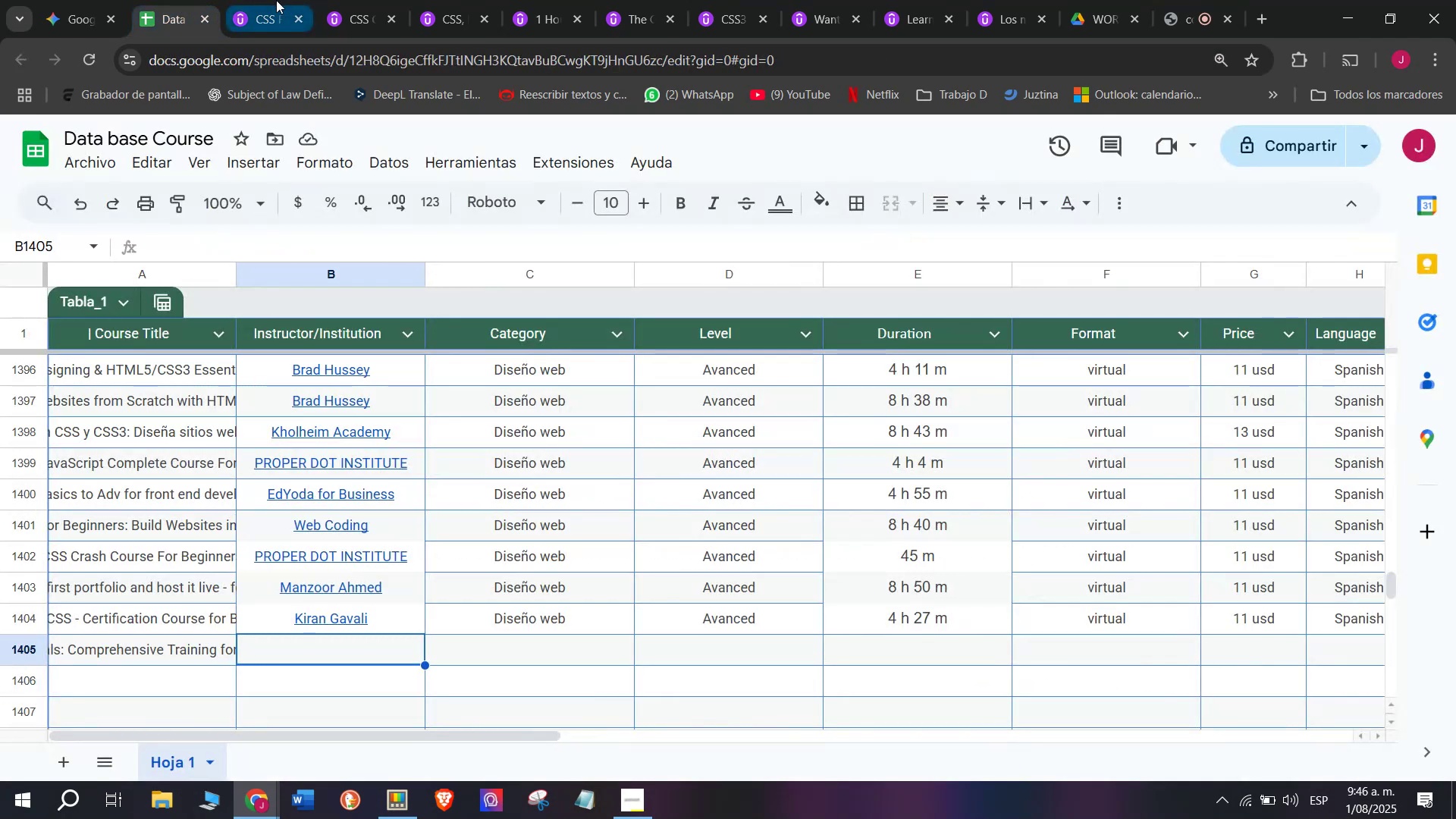 
left_click([276, 0])
 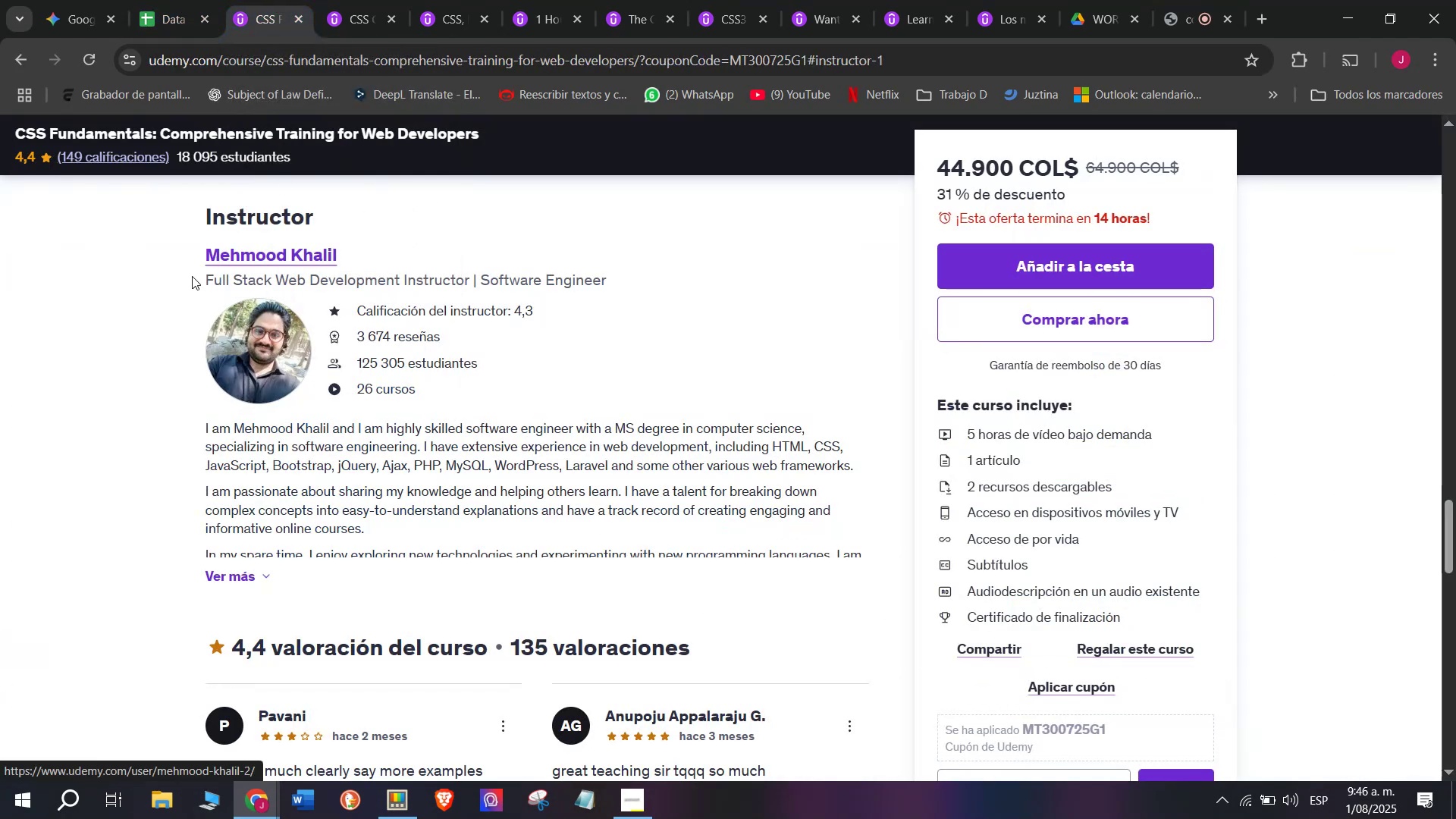 
left_click_drag(start_coordinate=[180, 255], to_coordinate=[365, 242])
 